 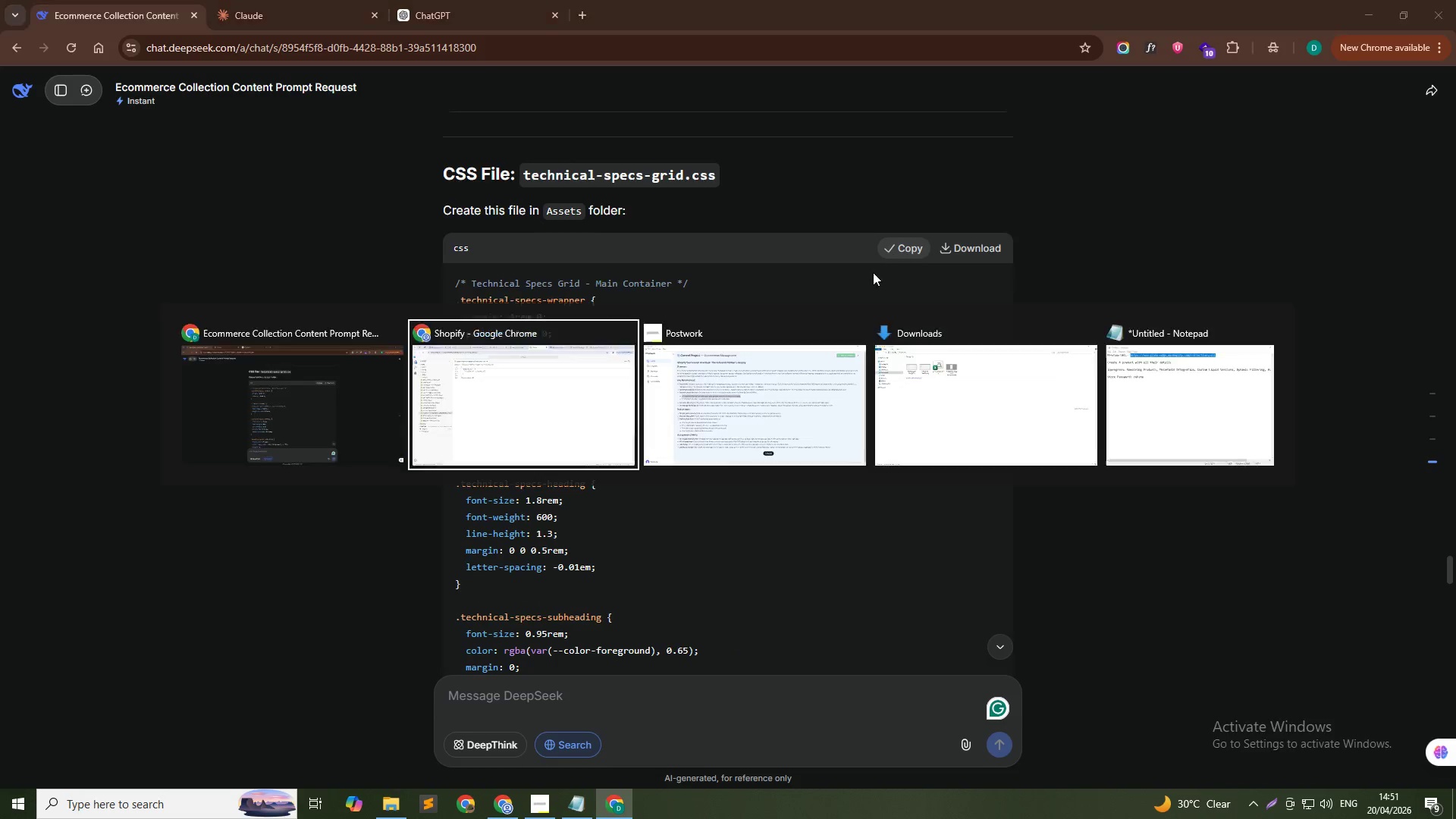 
key(Tab)
key(NumpadEnter)
key(NumpadEnter)
key(NumpadEnter)
type(<Stl)
key(Backspace)
type(yle>)
 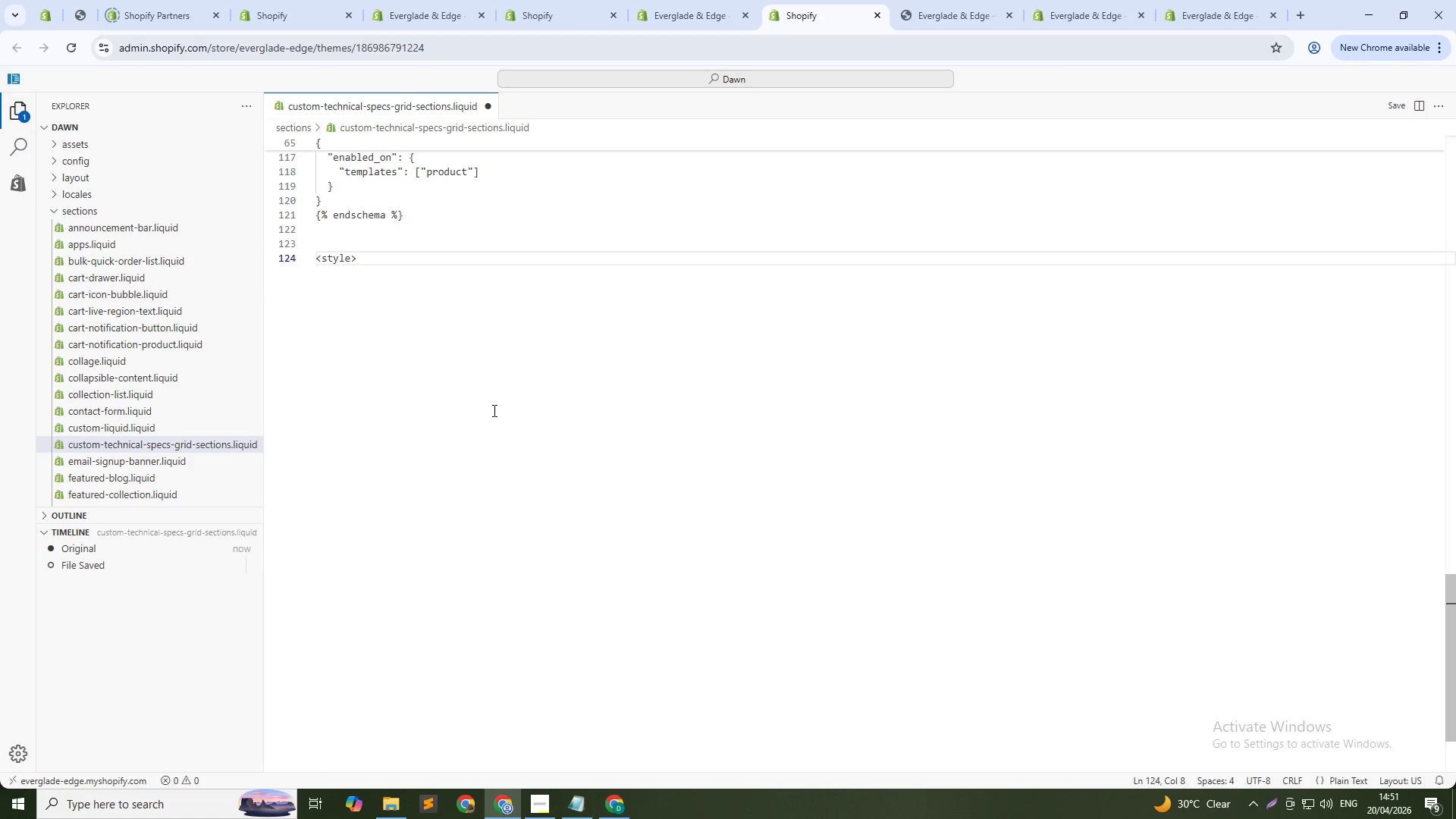 
key(Shift+Enter)
 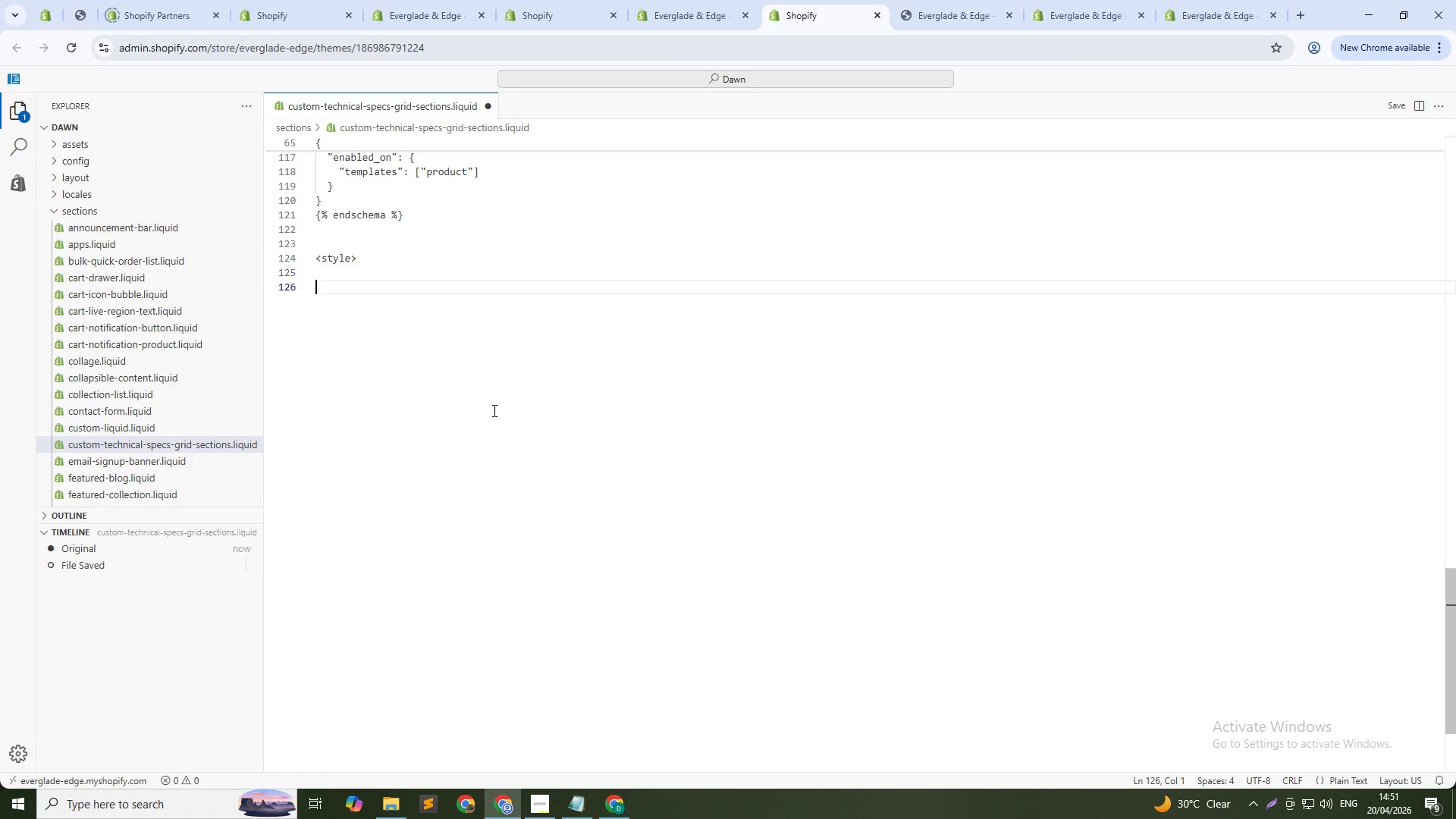 
key(Enter)
 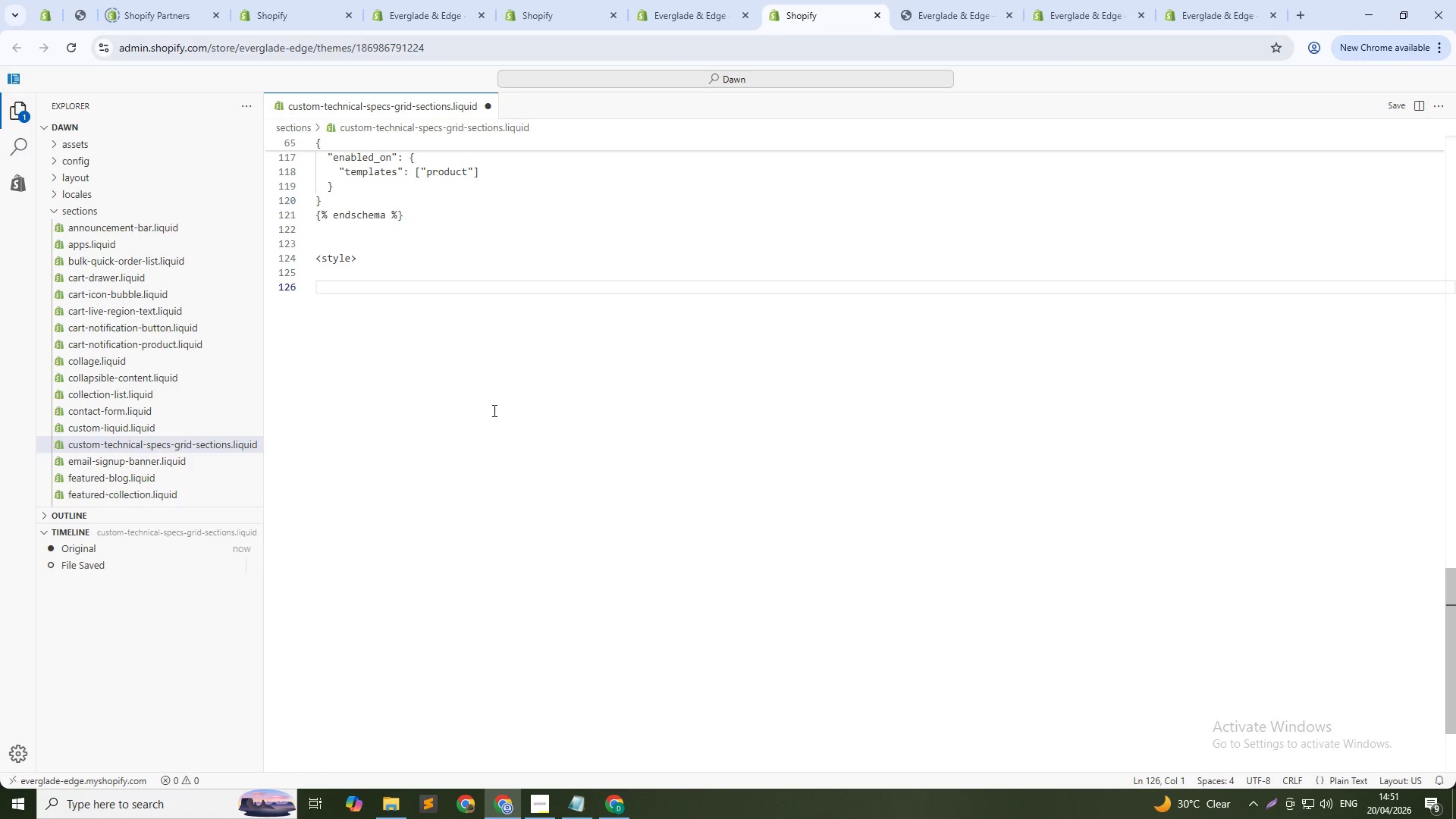 
key(ArrowUp)
 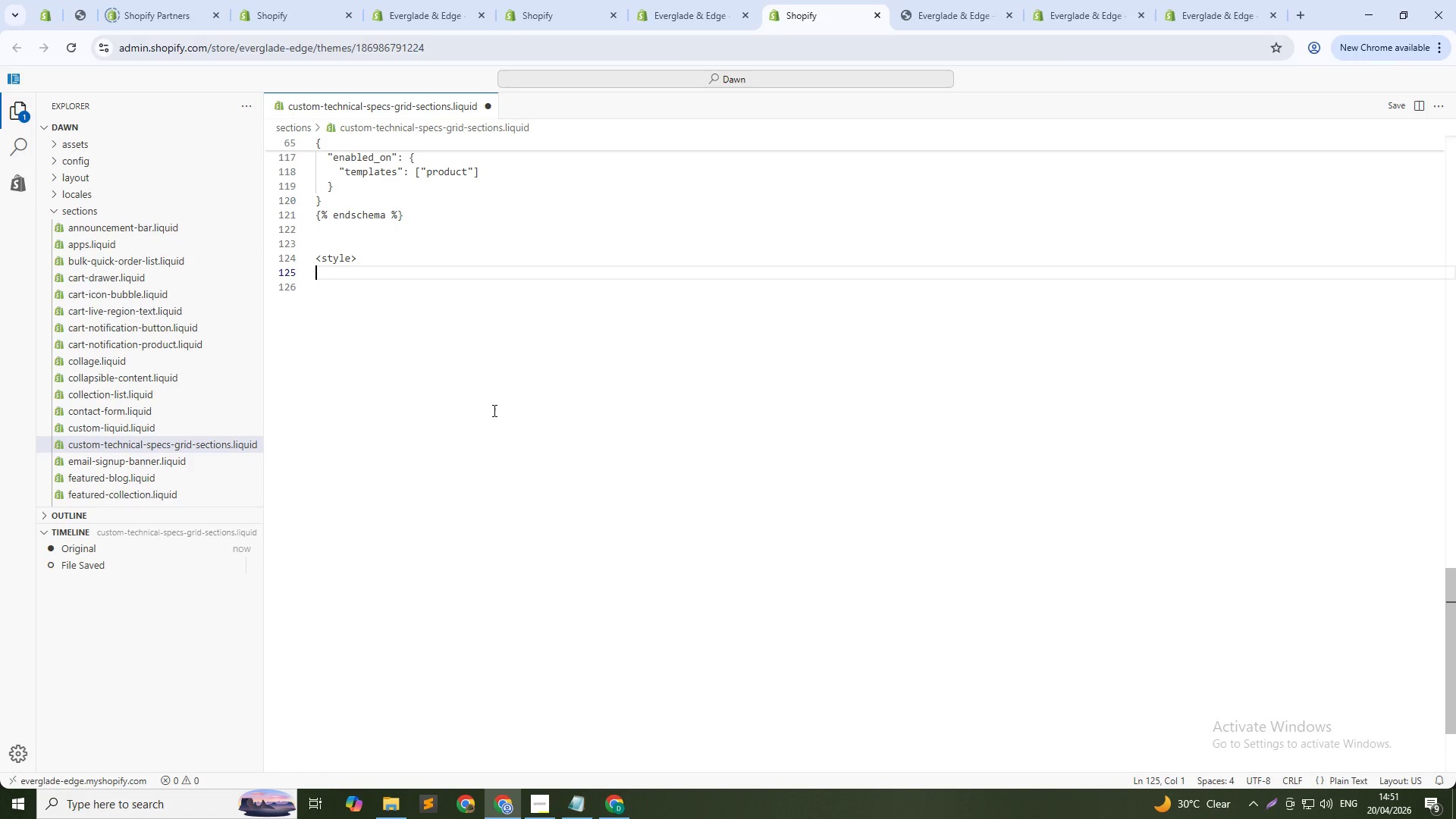 
key(Control+V)
 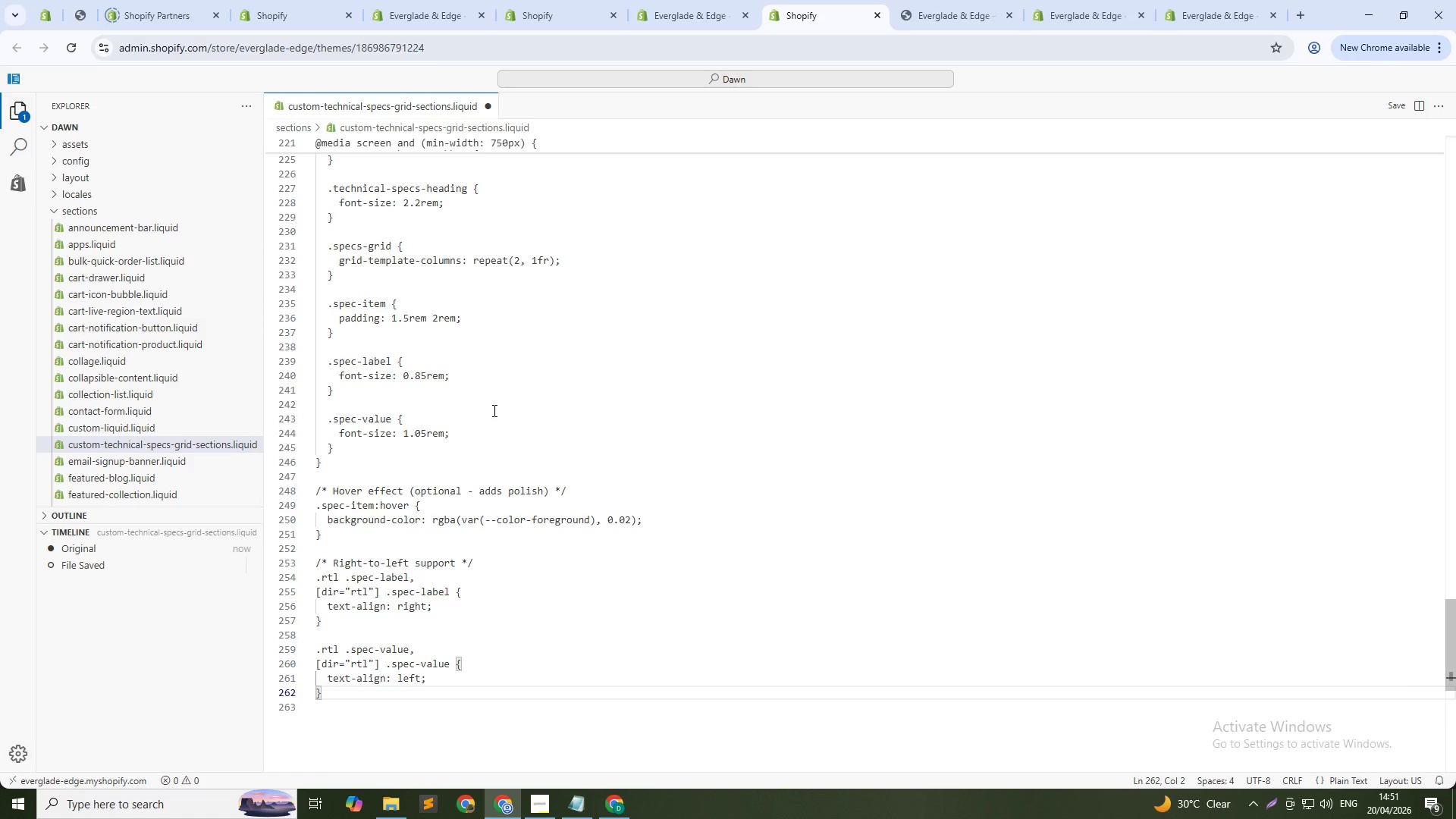 
key(Control+Enter)
 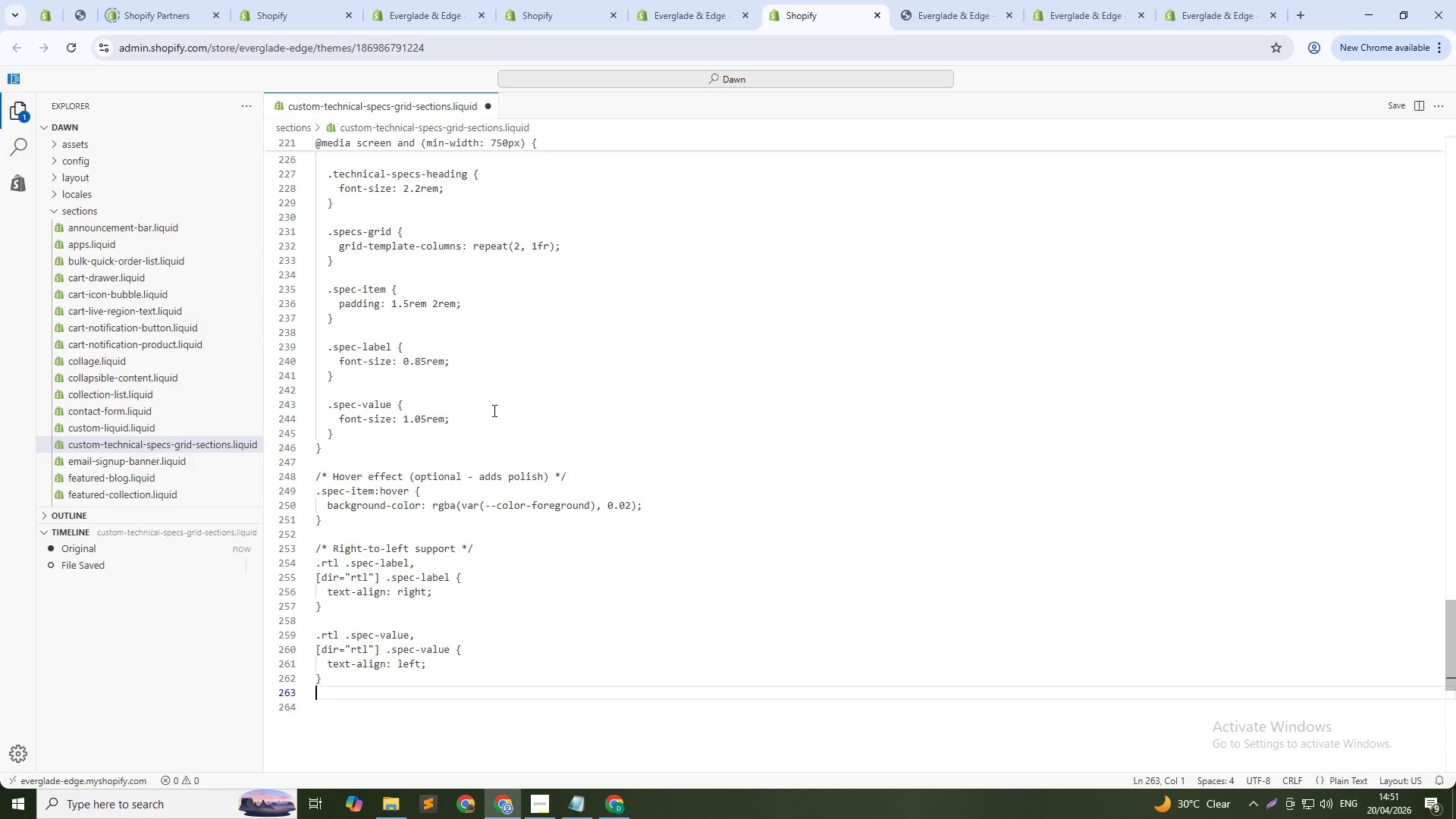 
type(<?style>)
 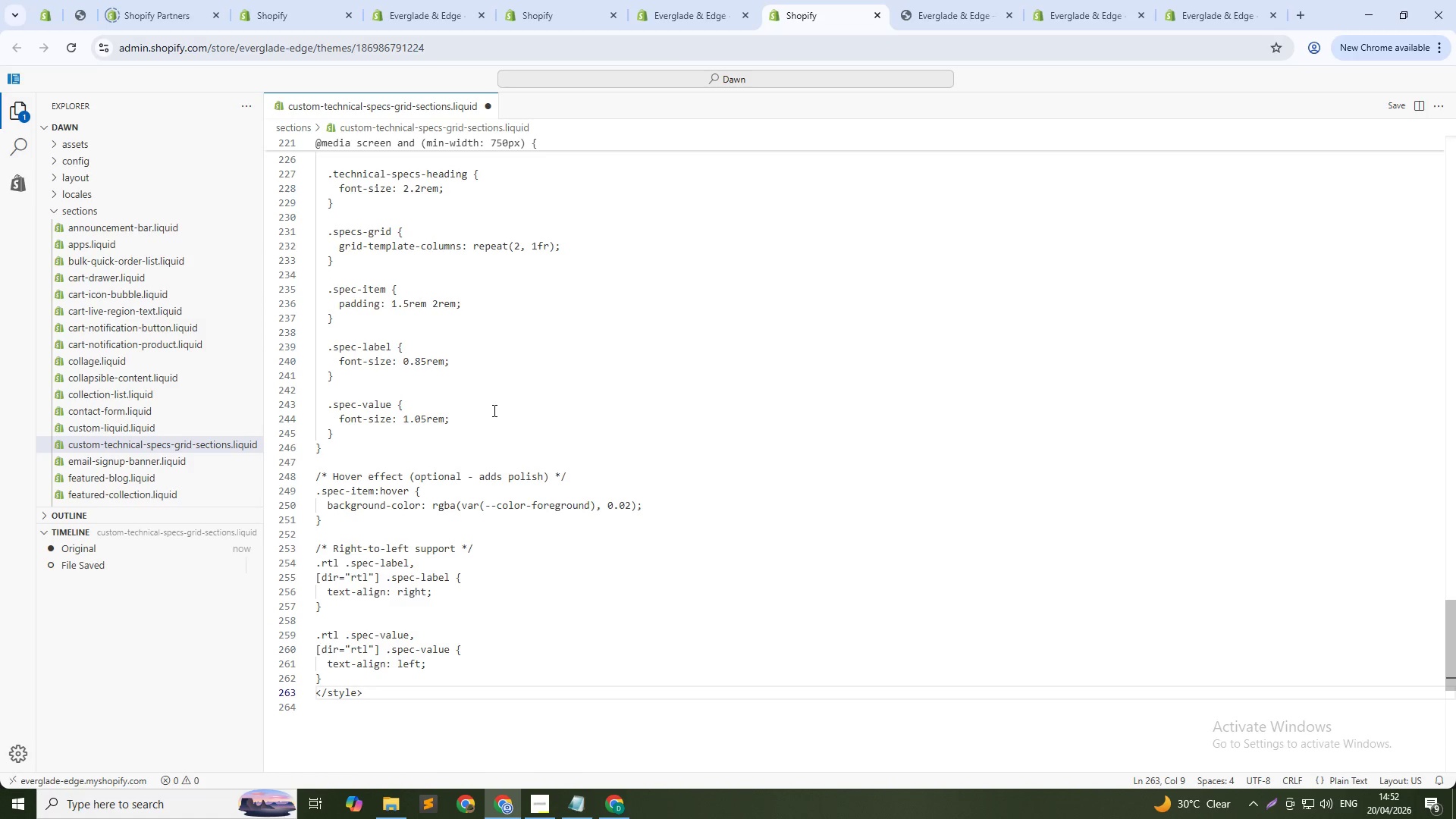 
 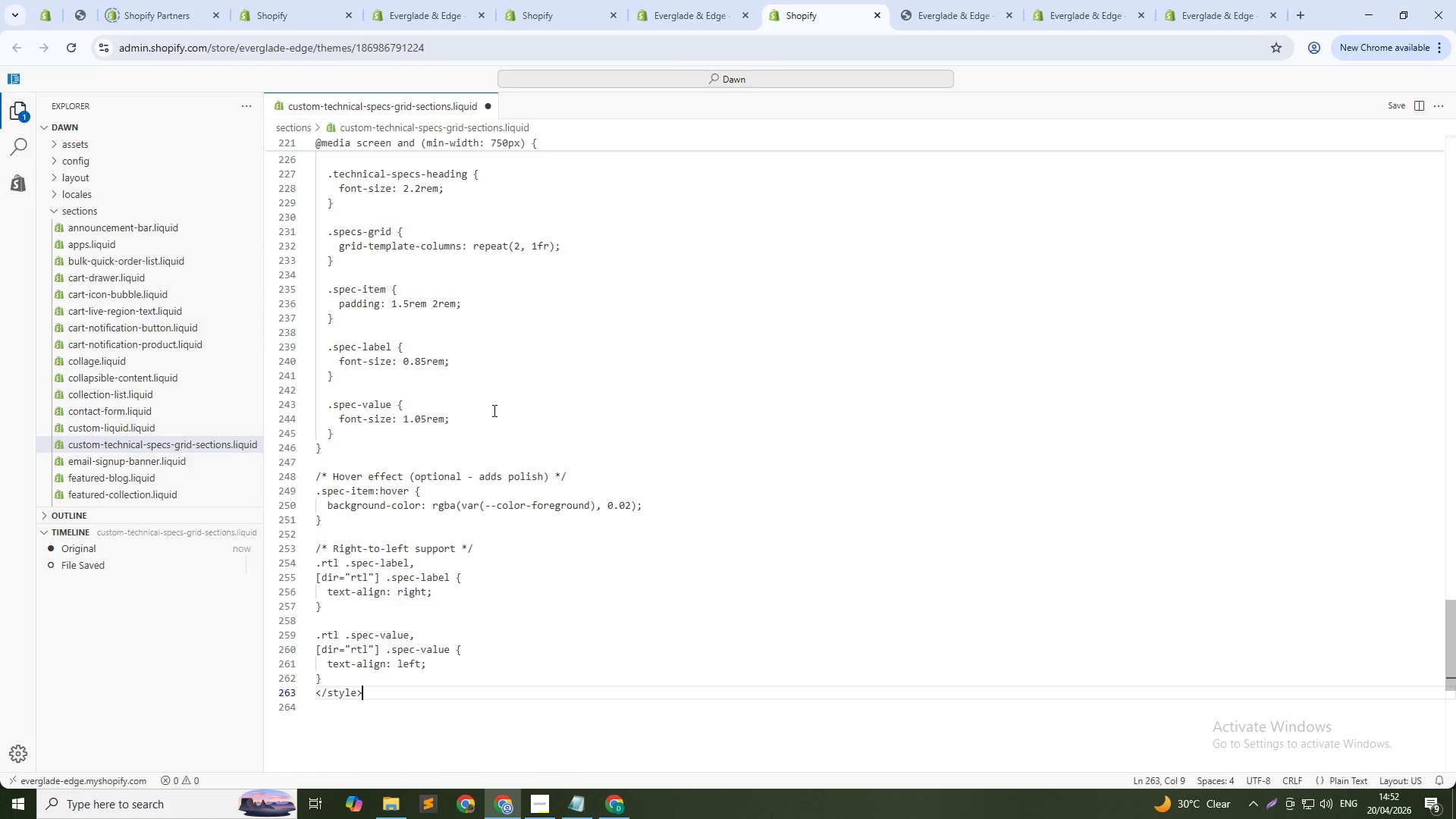 
key(Control+ControlLeft)
 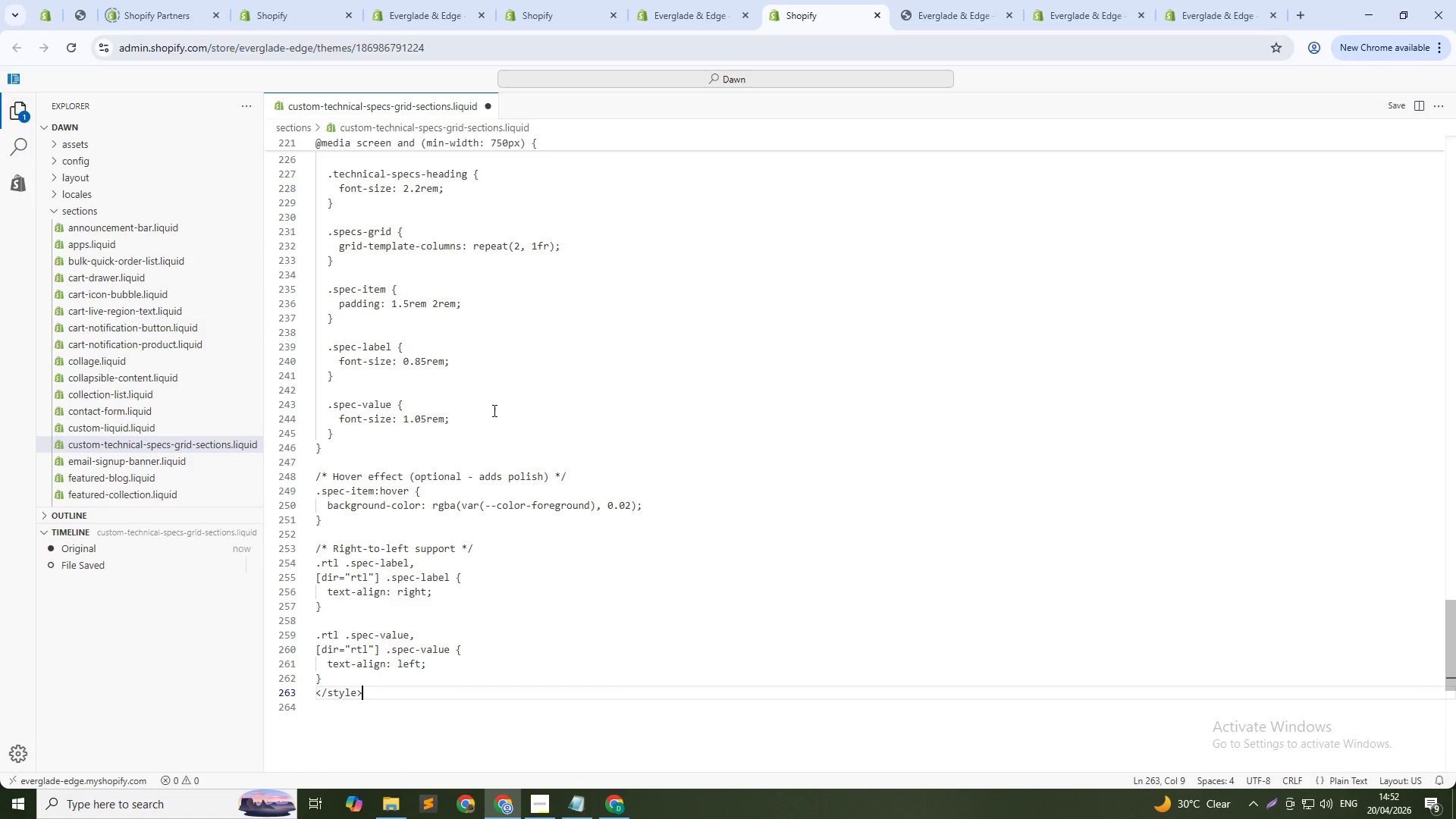 
key(Control+S)
 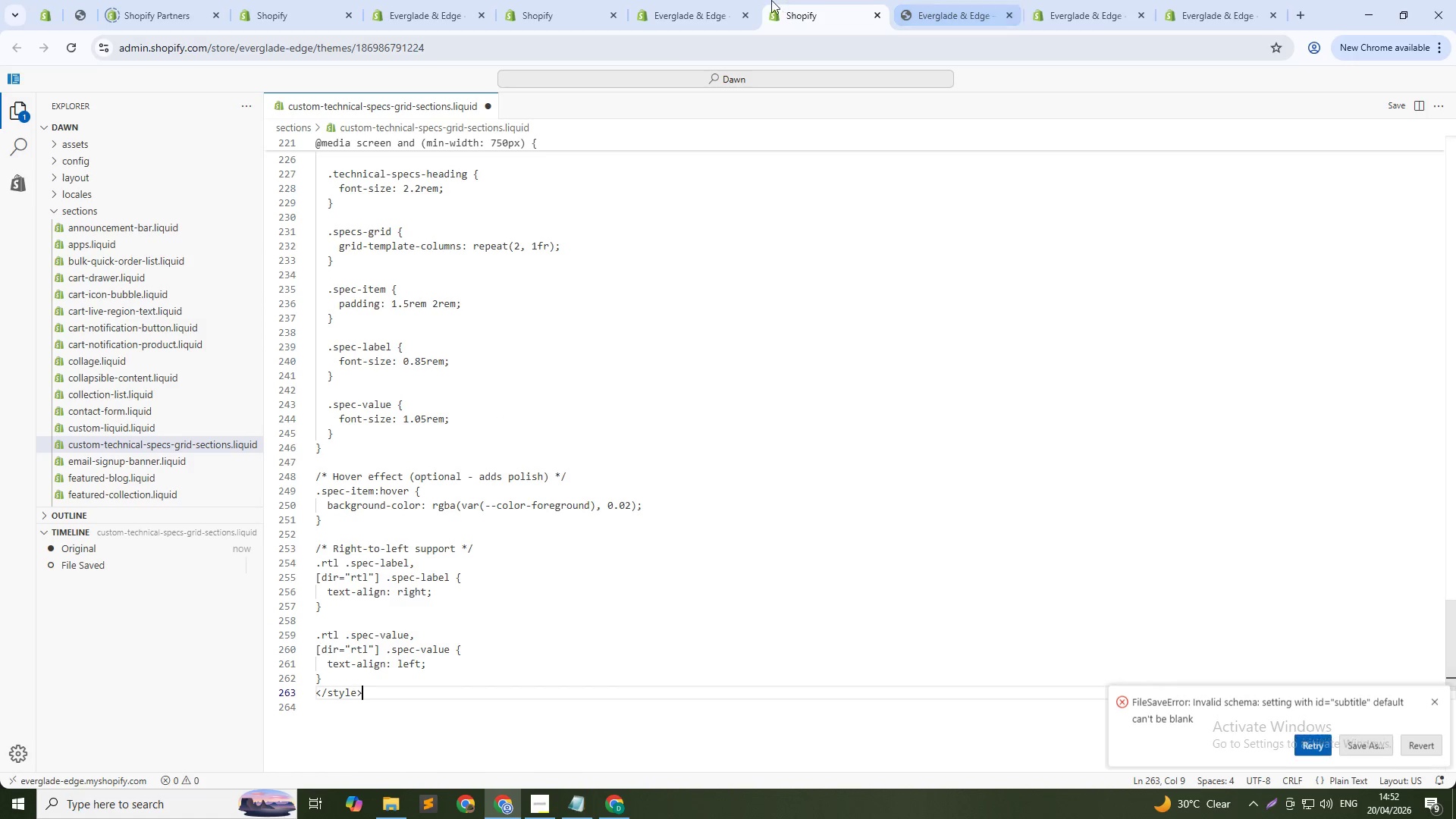 
mouse_move([715, 15])
 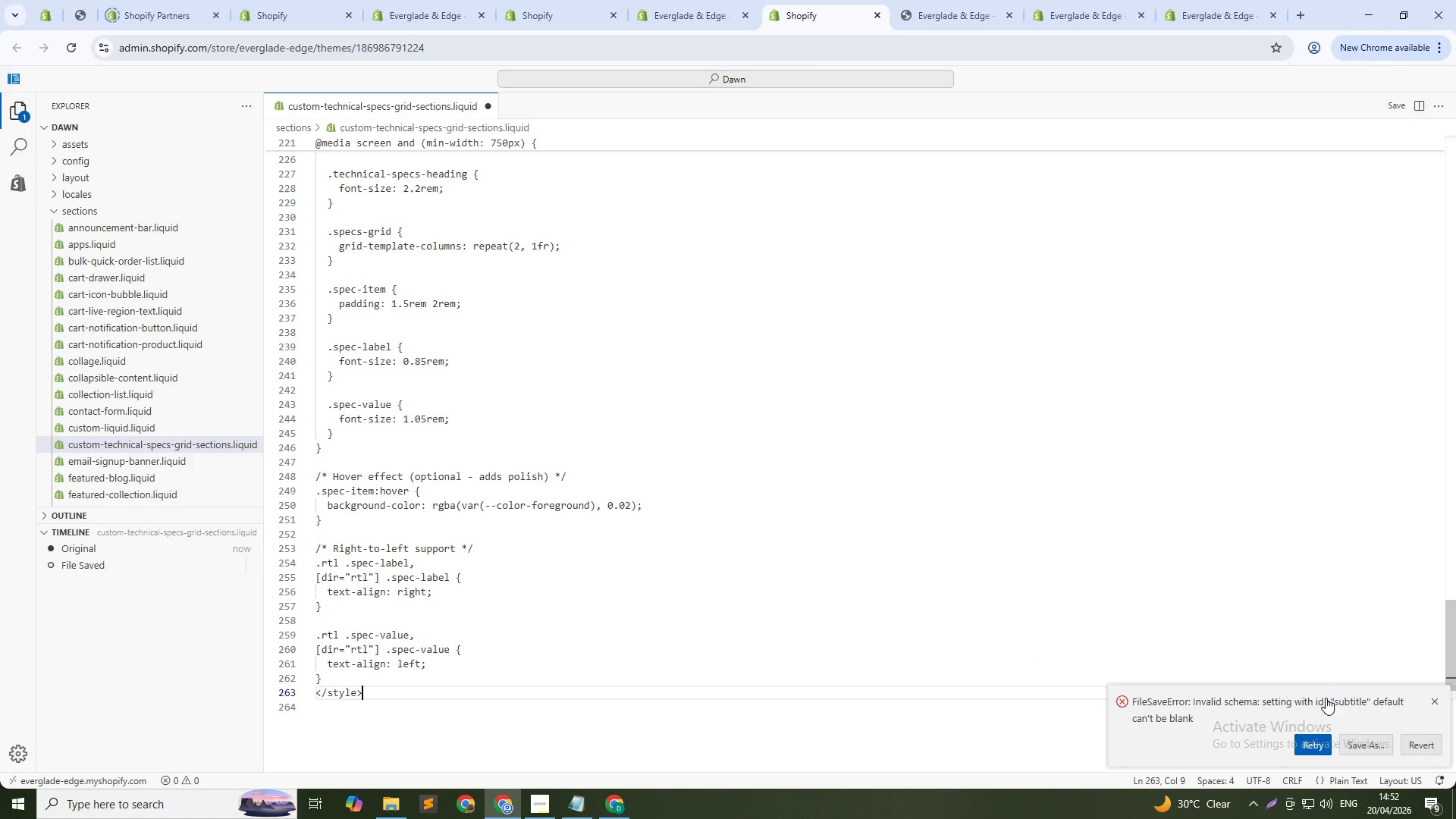 
double_click([1354, 701])
 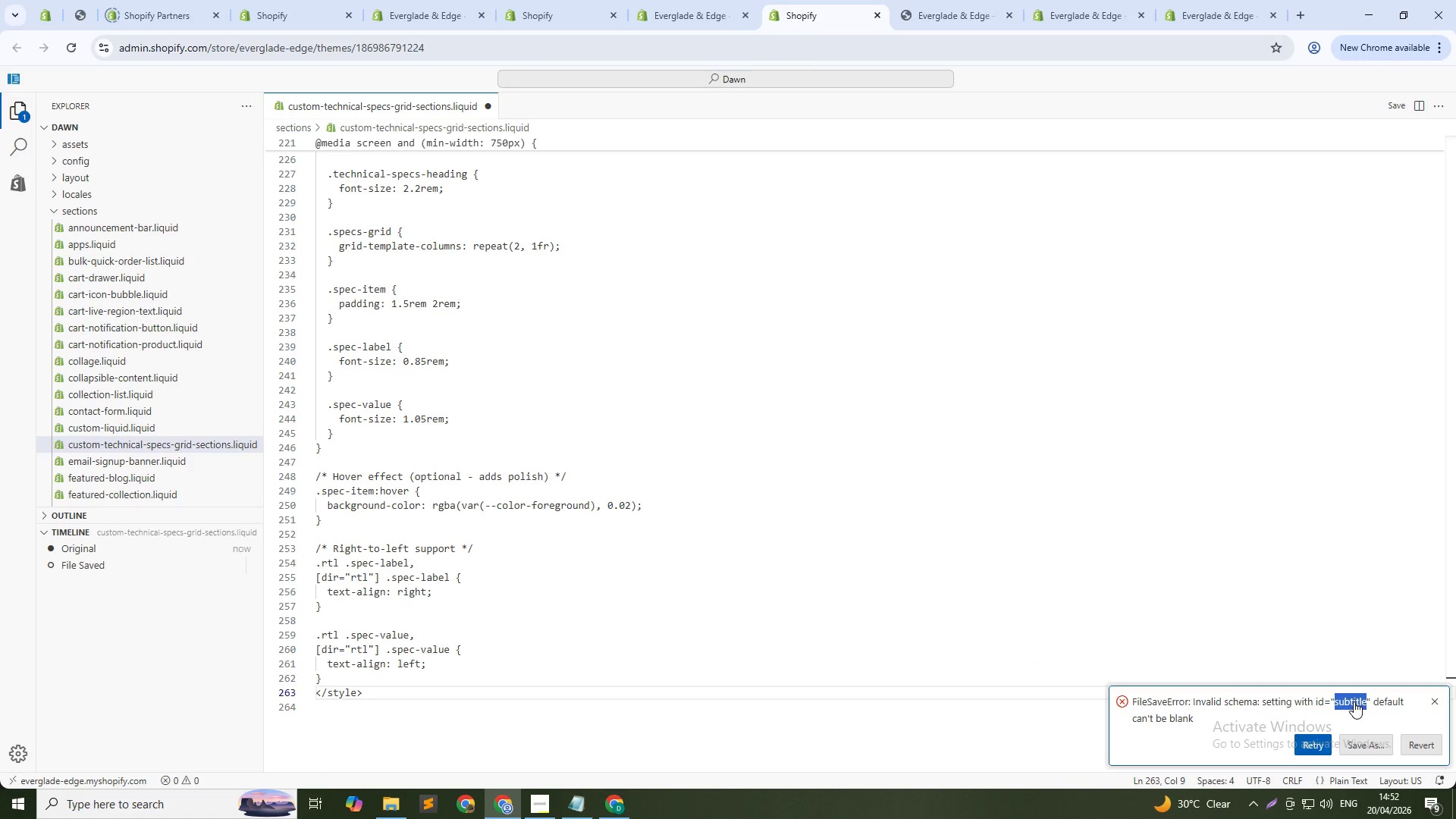 
key(Control+F)
 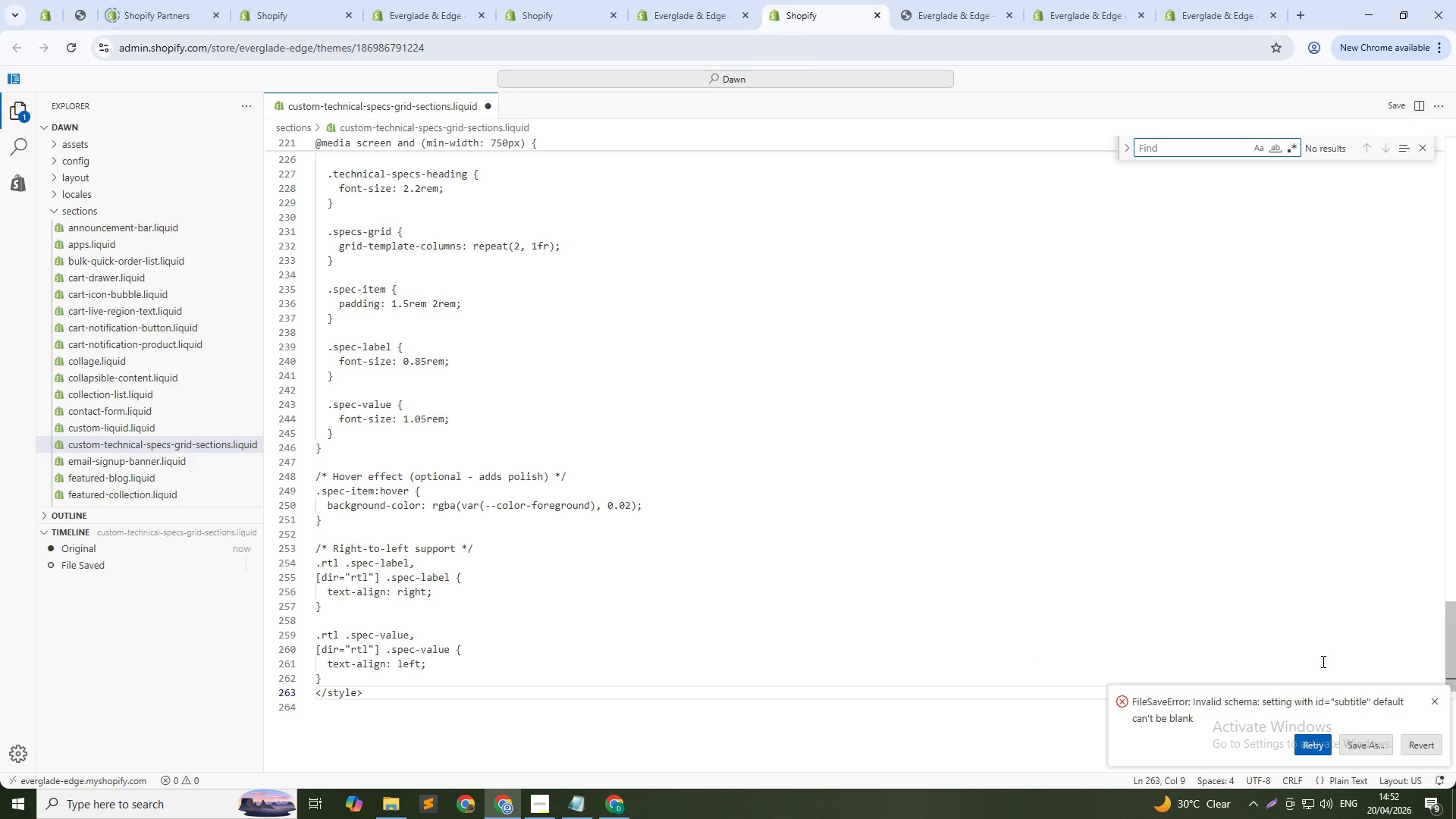 
key(Control+C)
 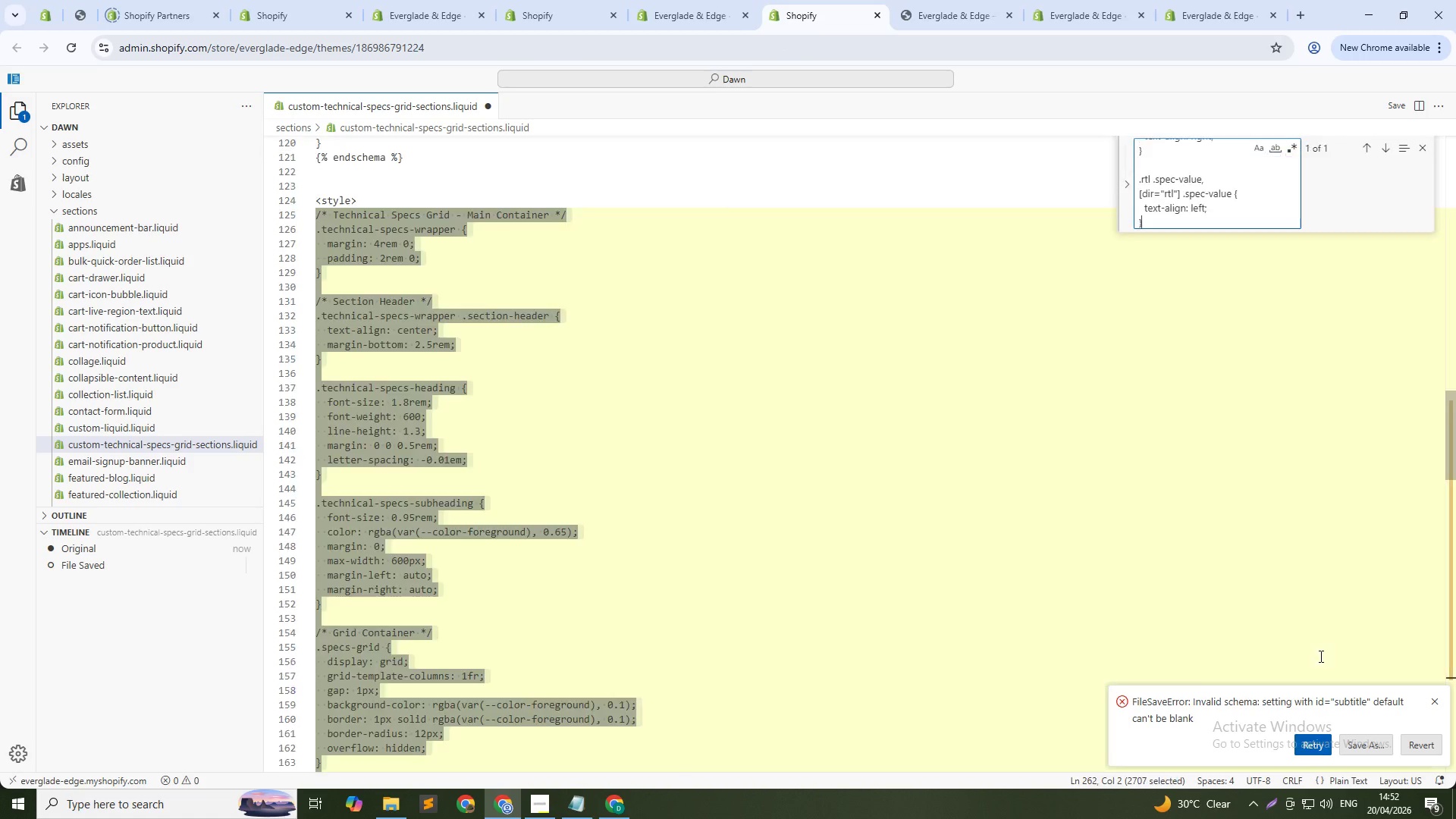 
key(Control+V)
 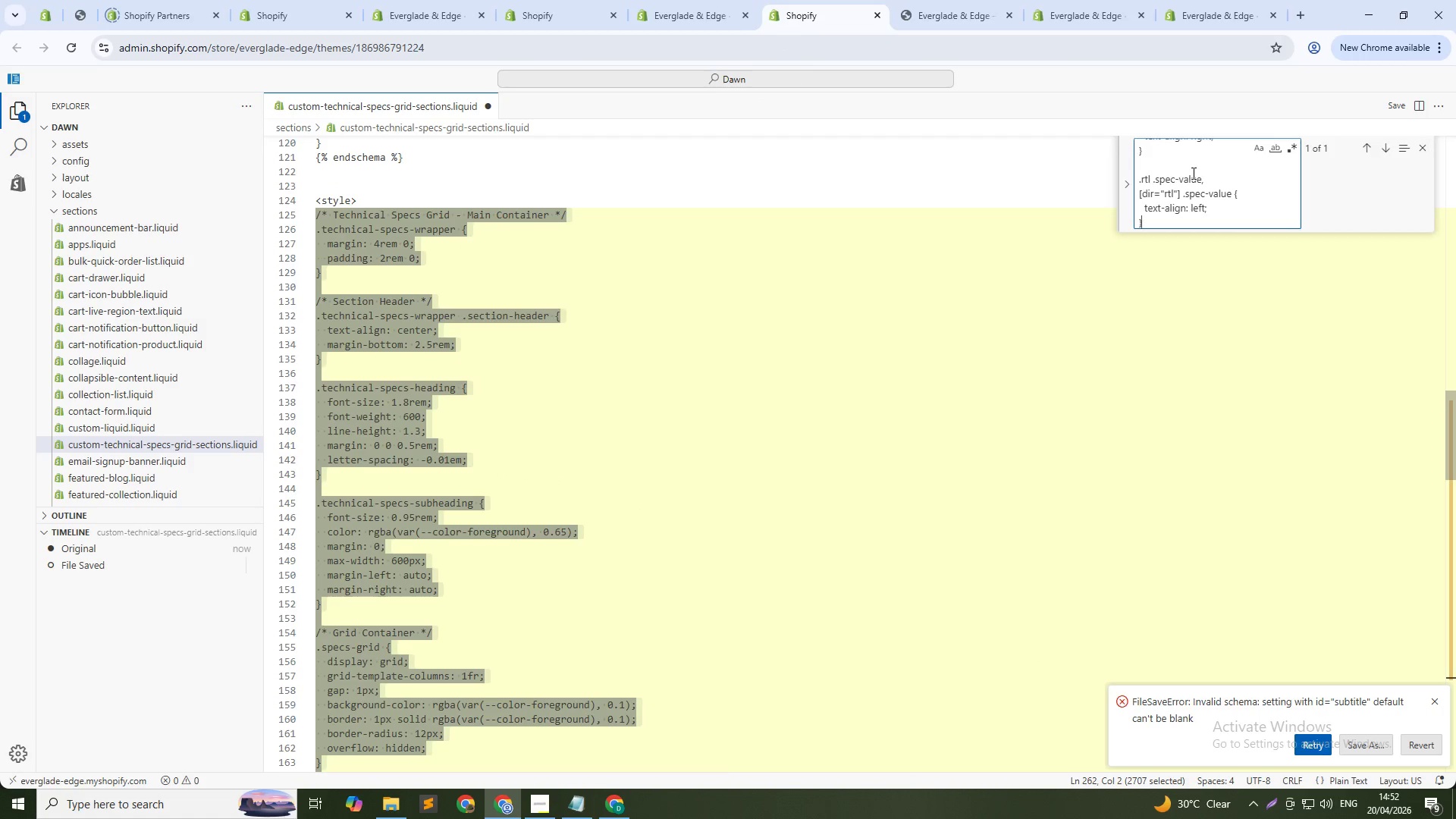 
hold_key(key=ControlLeft, duration=0.41)
 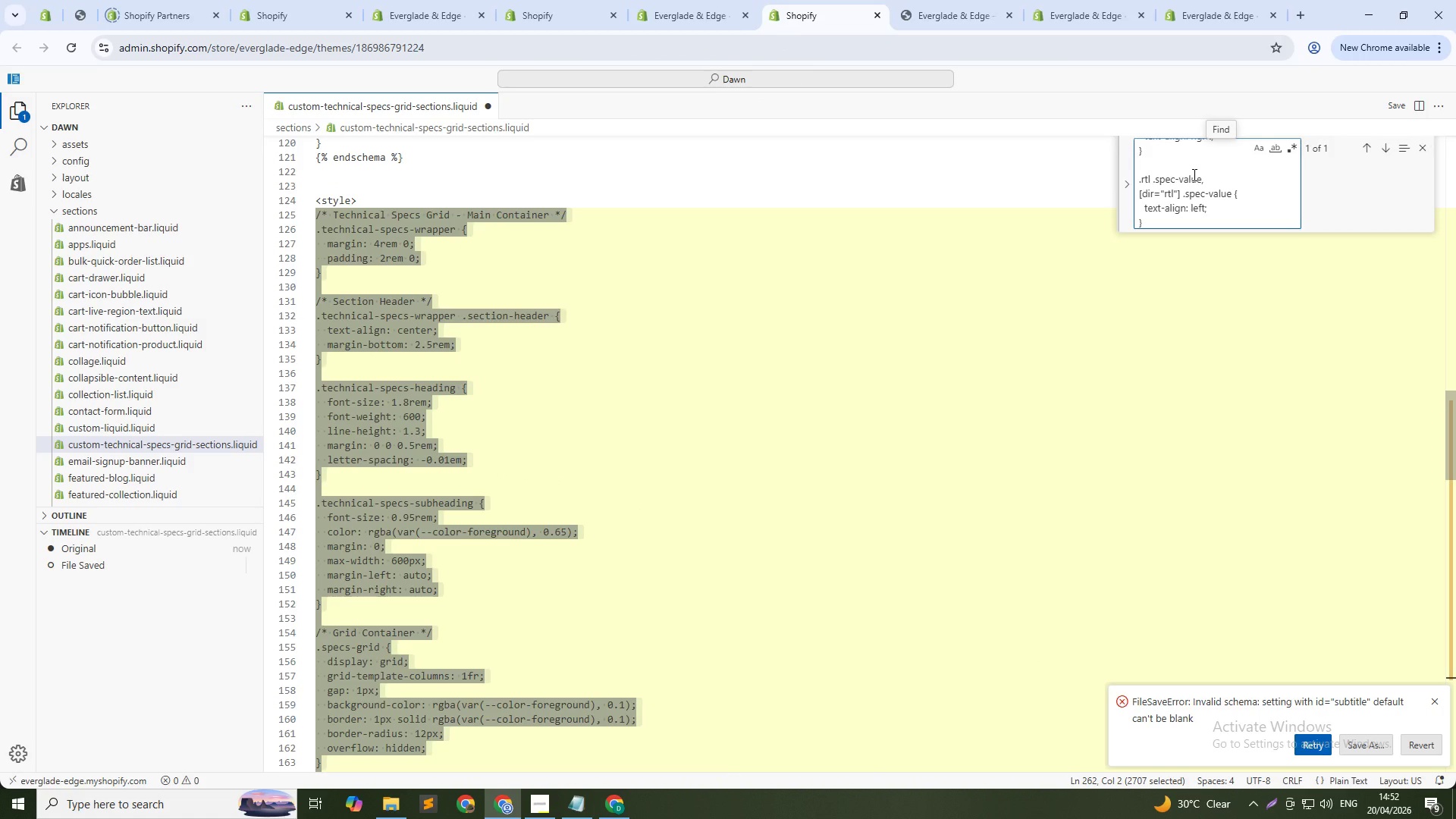 
key(Control+A)
 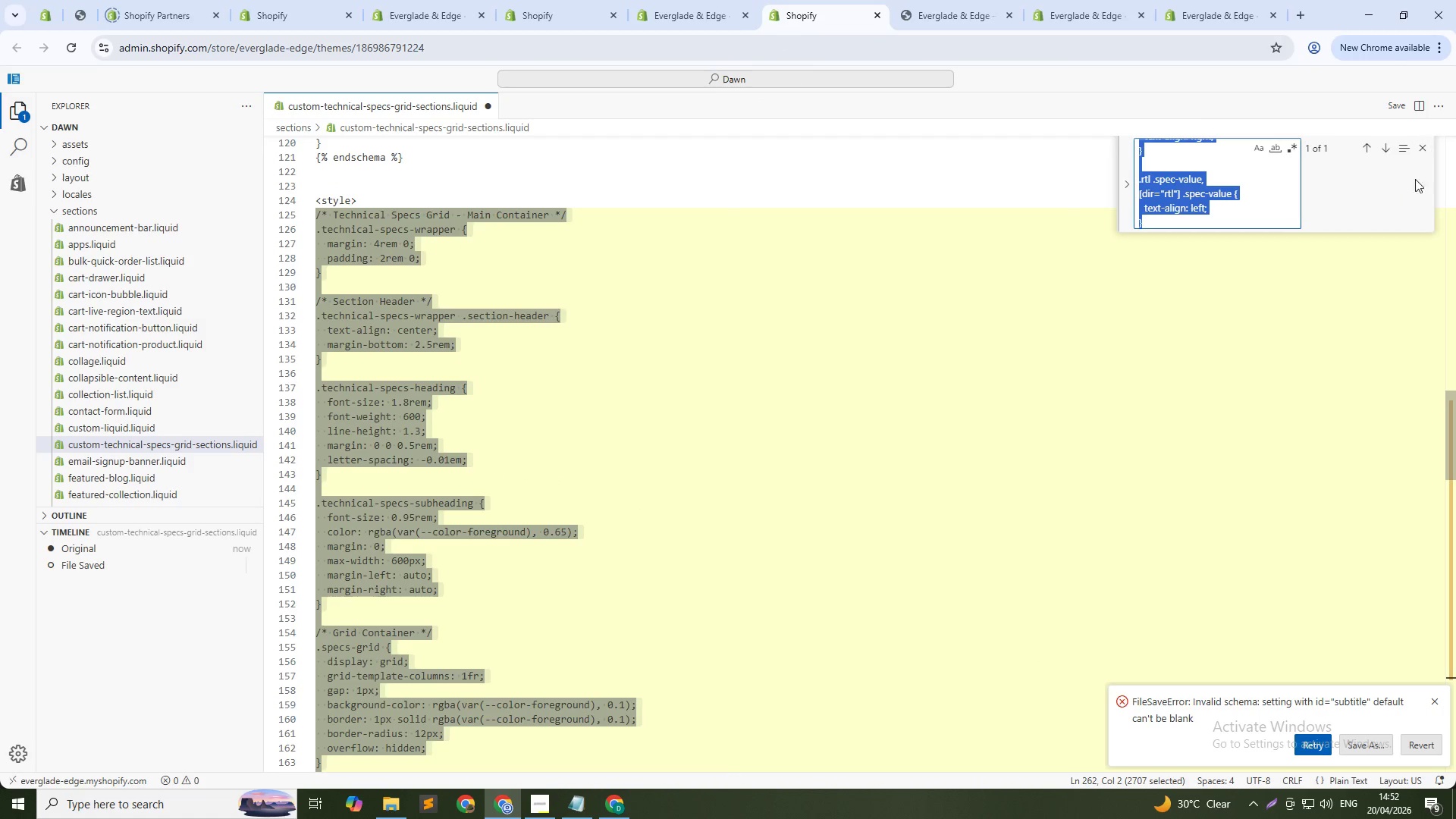 
left_click([1420, 143])
 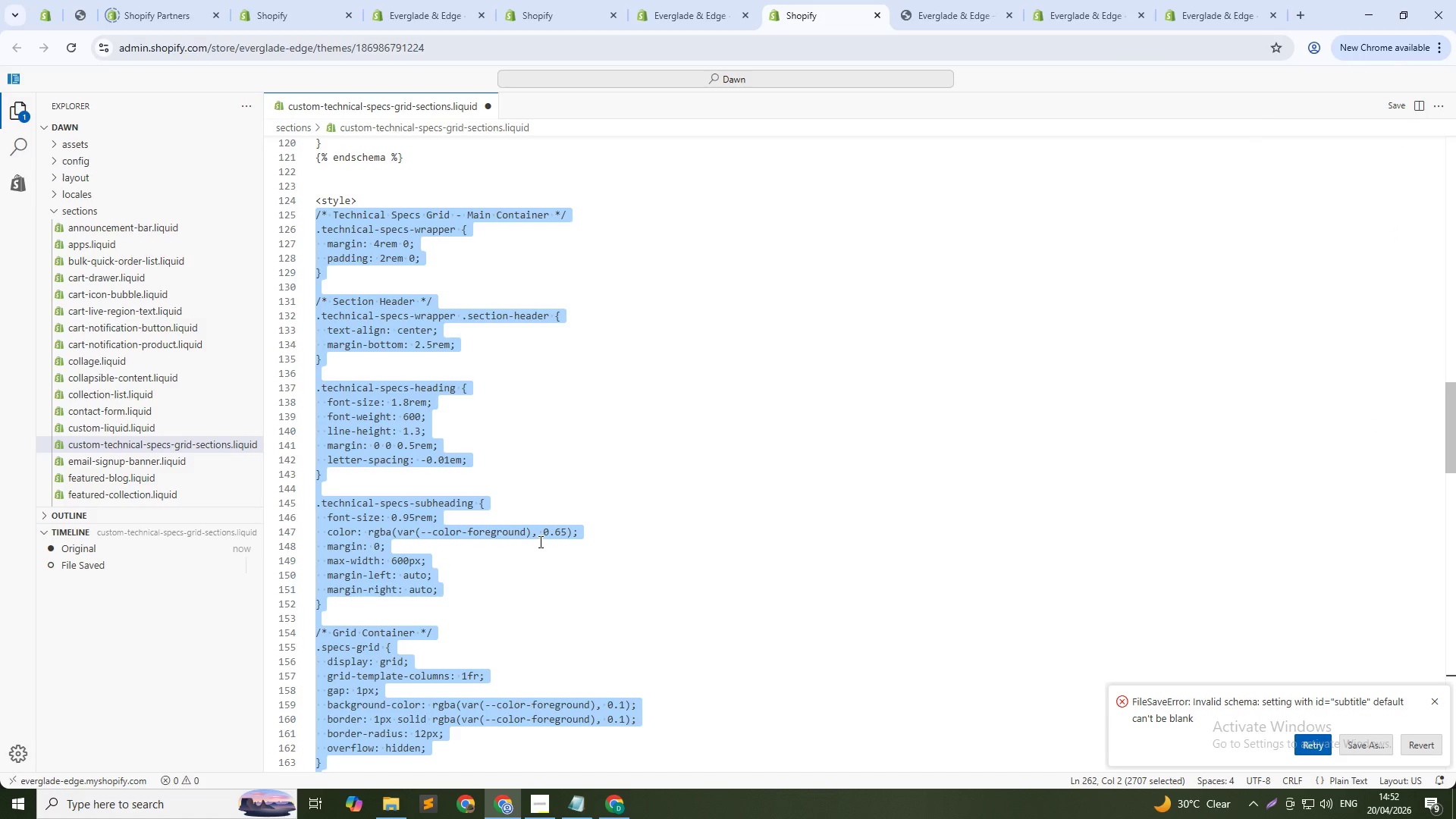 
scroll: coordinate [538, 541], scroll_direction: up, amount: 11.0
 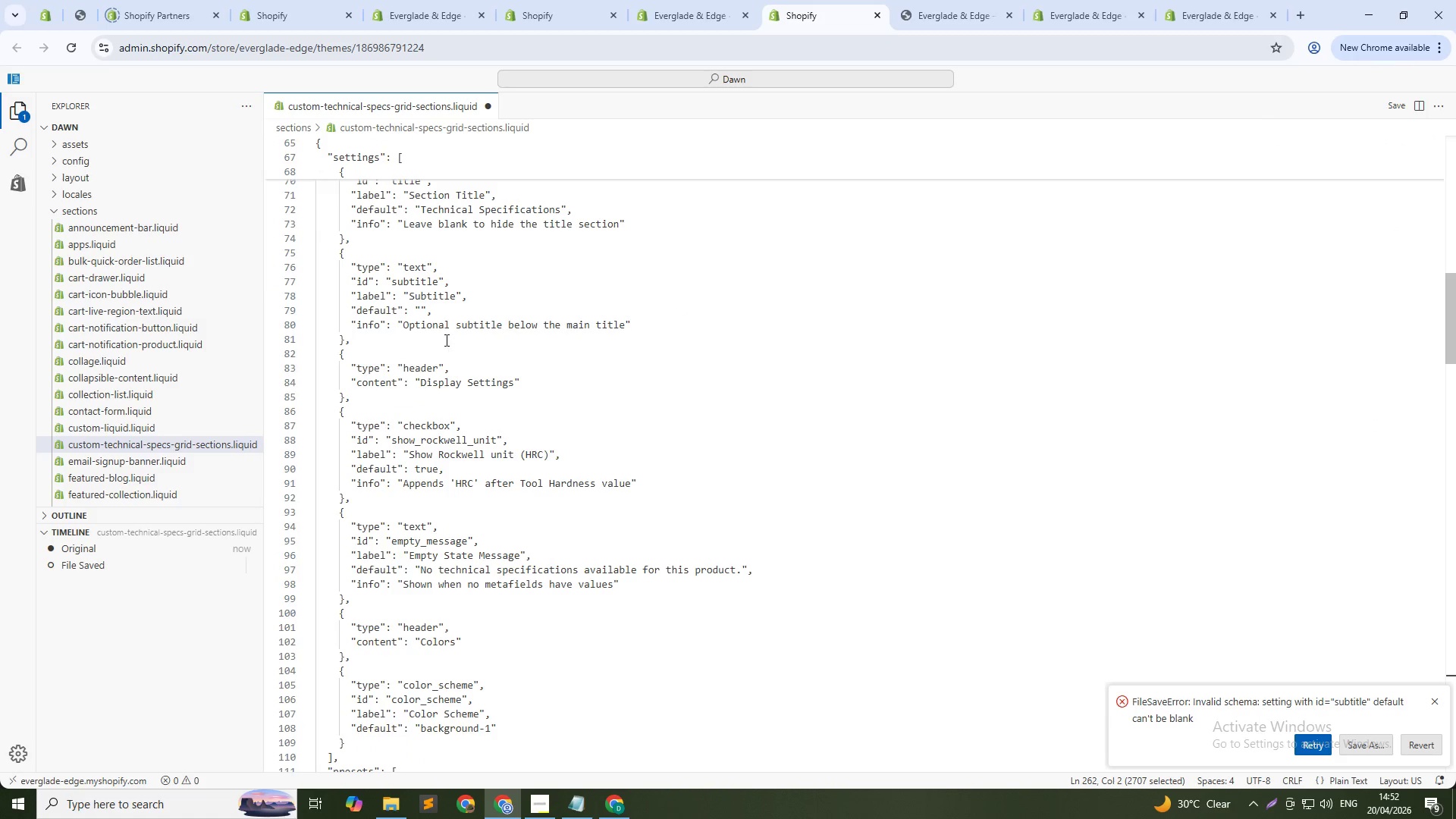 
left_click([470, 293])
 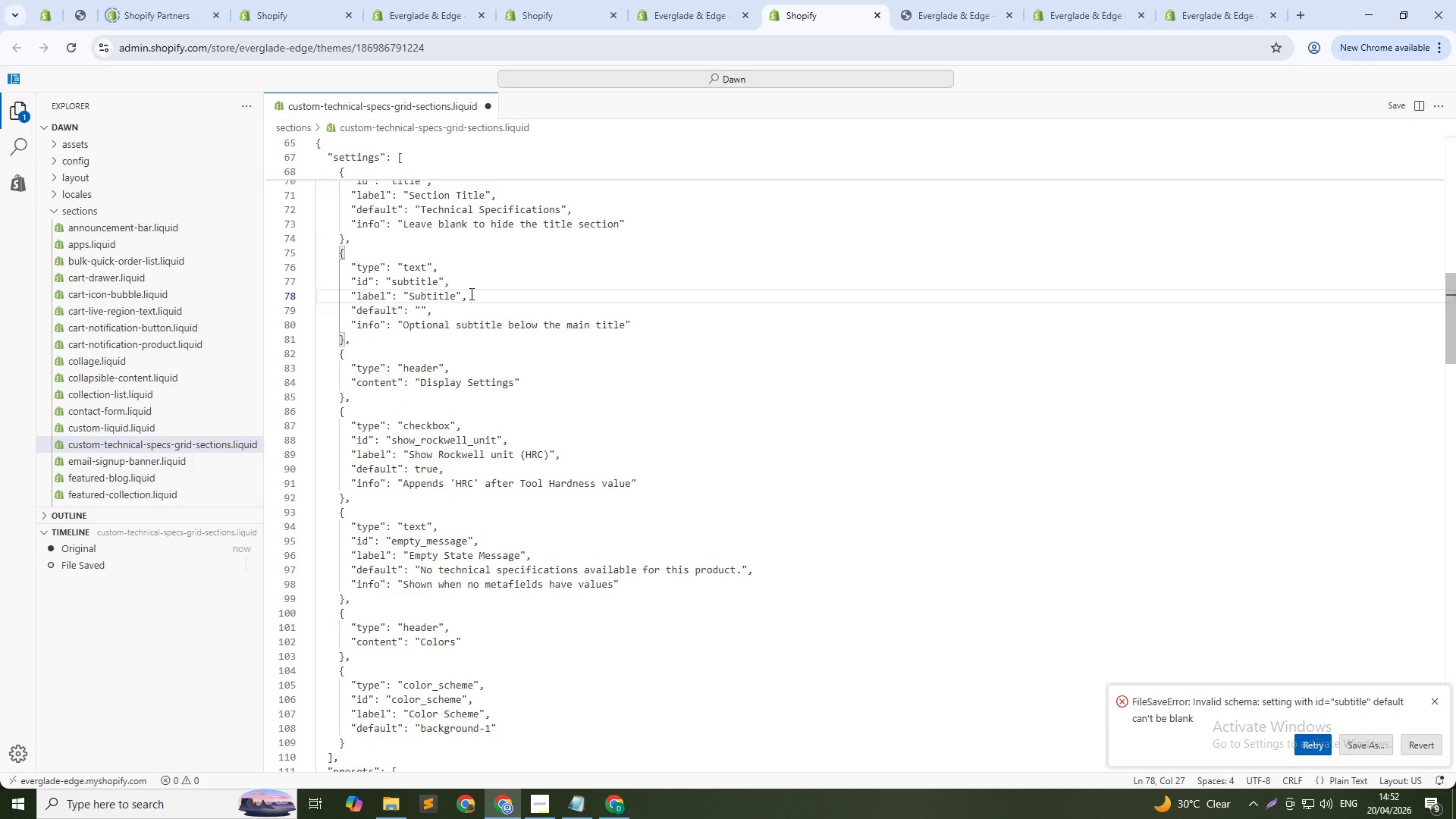 
key(Control+Shift+ShiftLeft)
 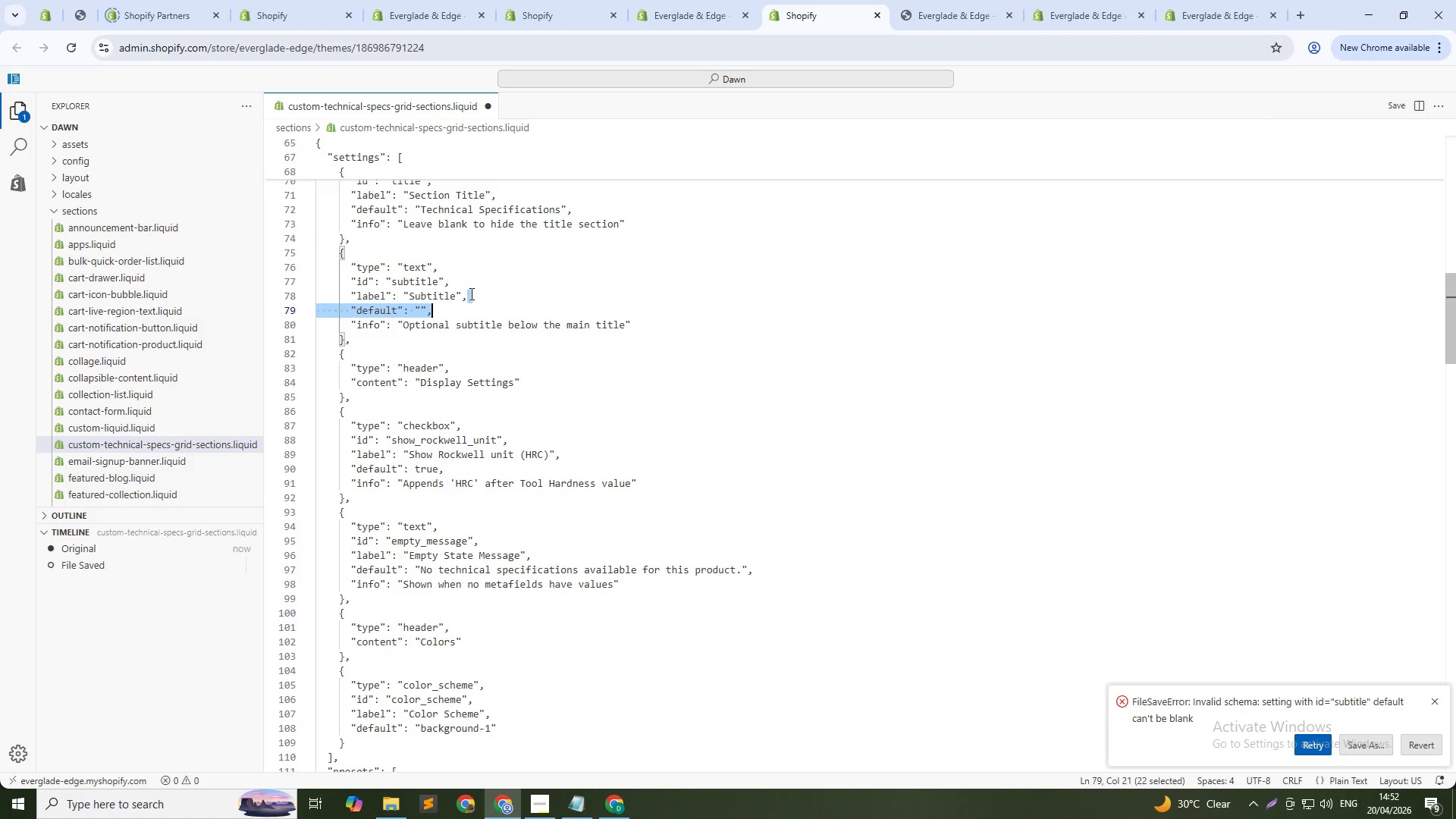 
key(Control+Shift+ArrowDown)
 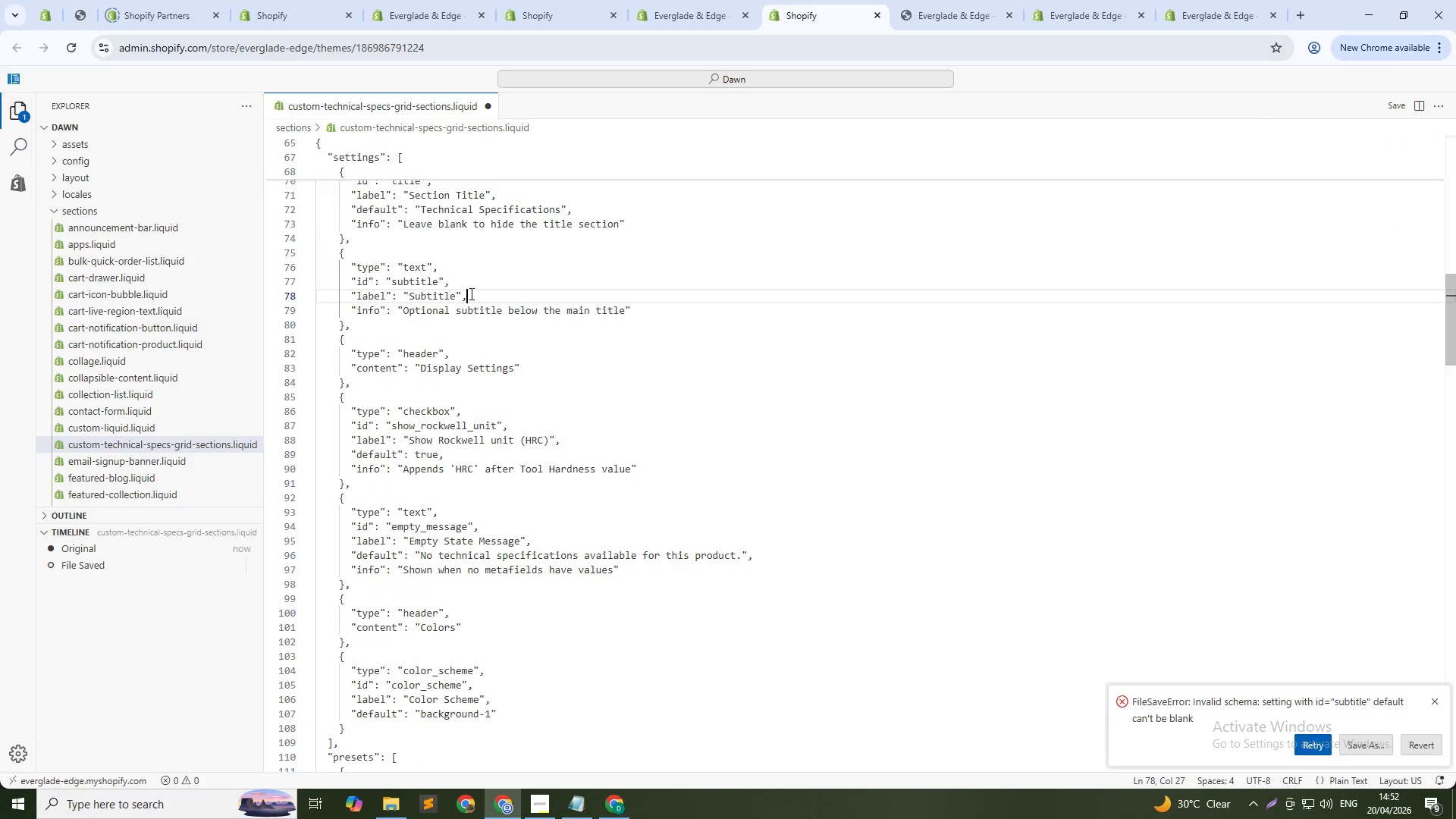 
key(Backspace)
 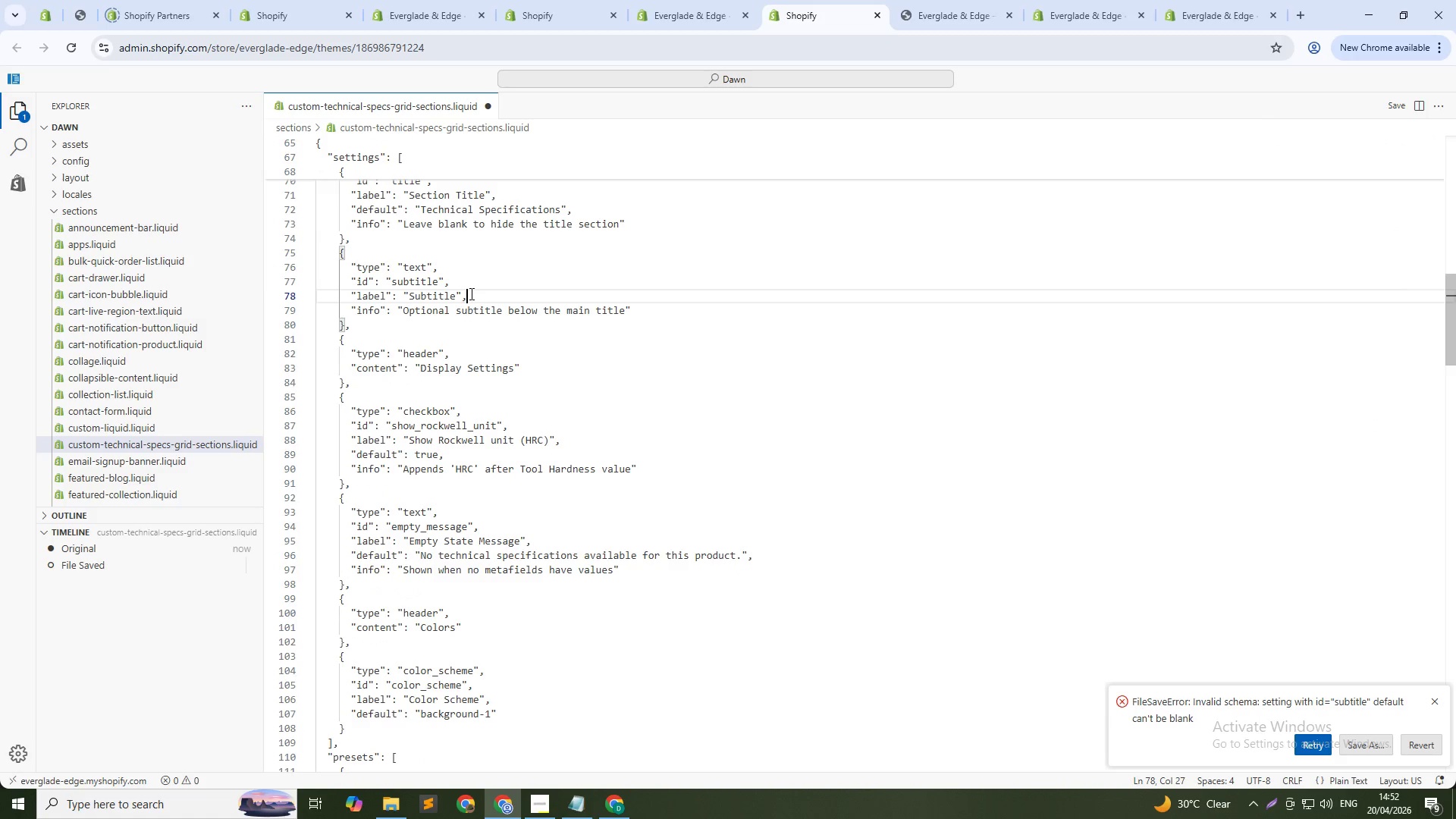 
key(Control+S)
 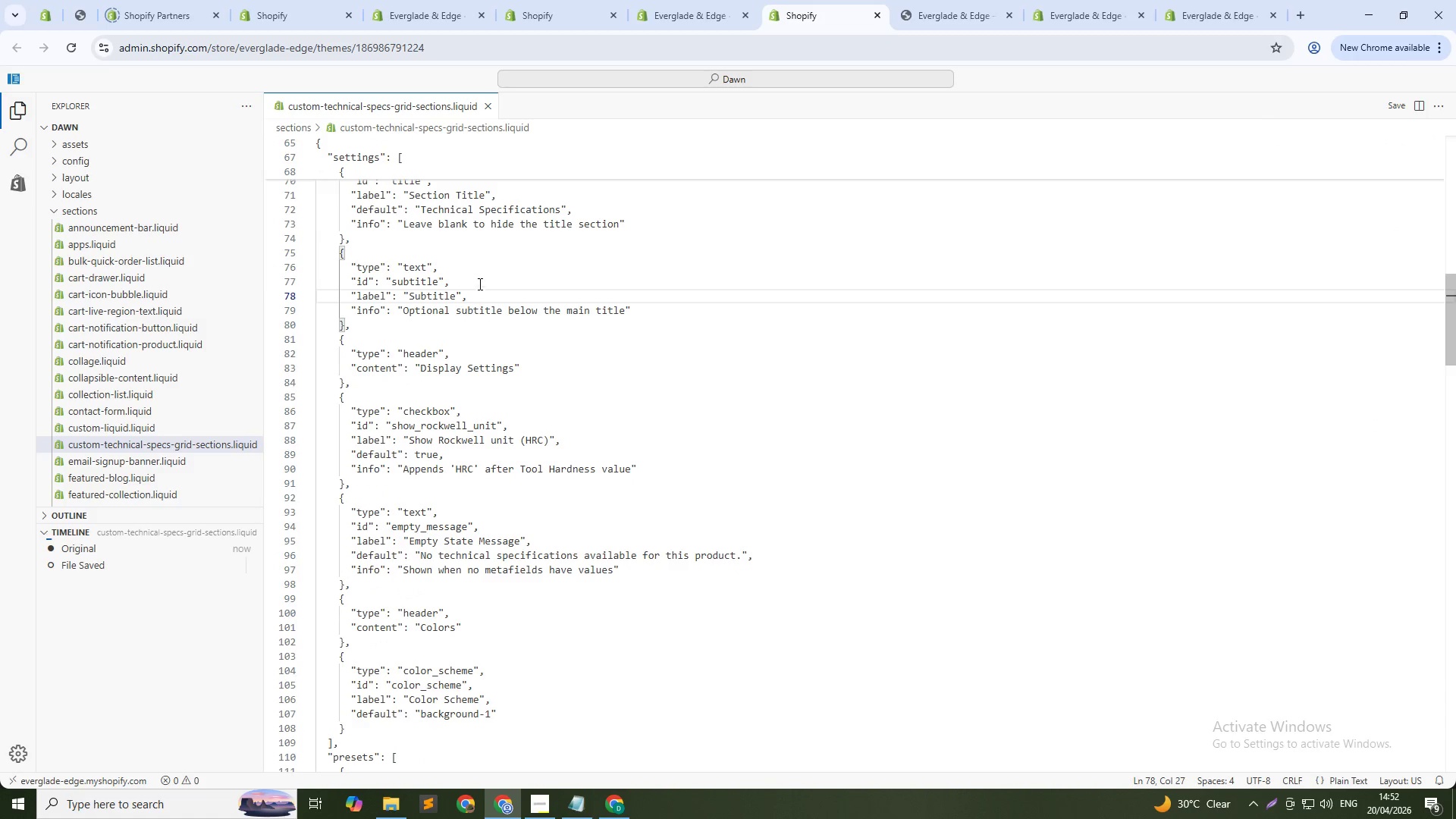 
left_click([655, 0])
 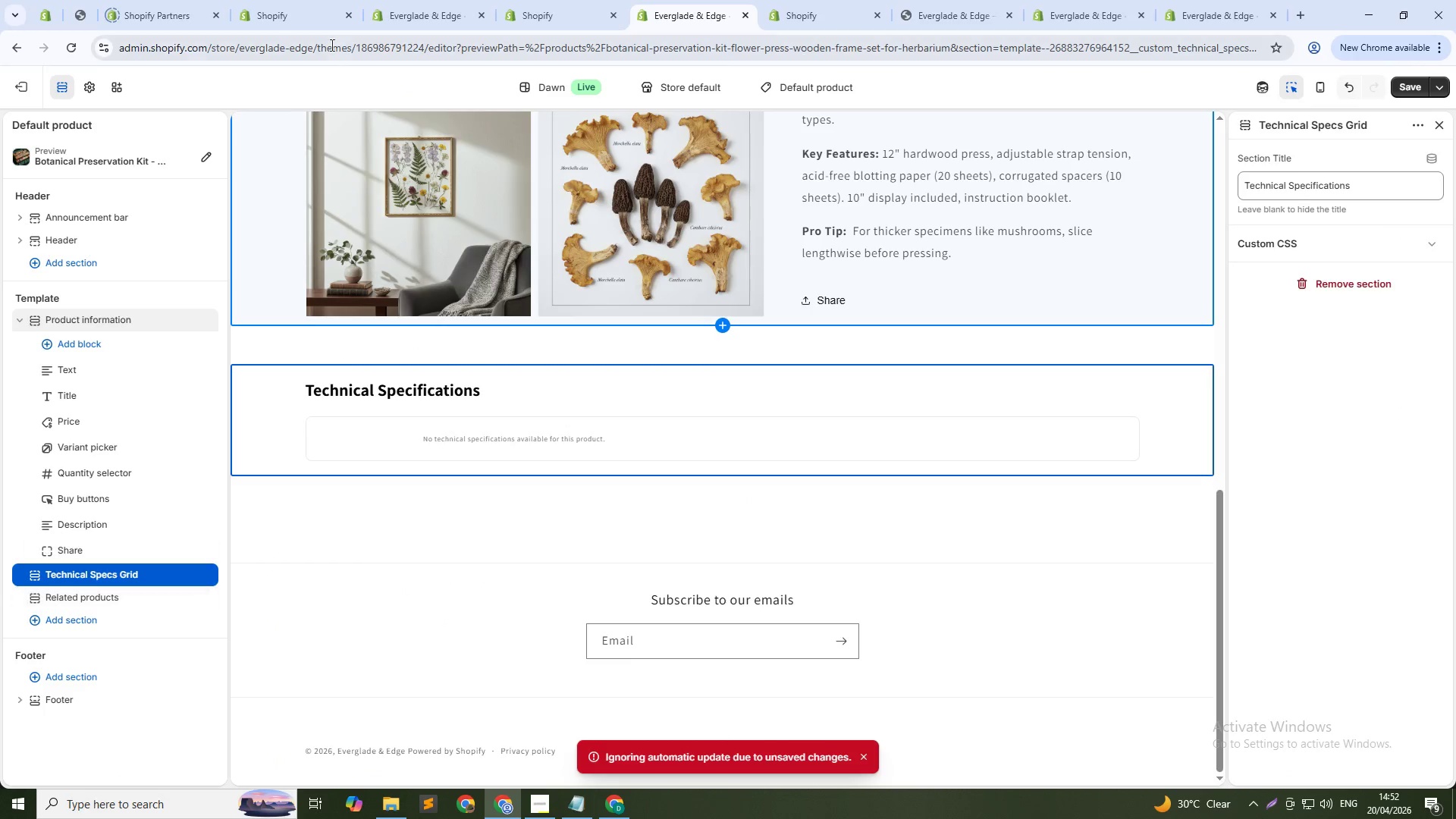 
left_click([357, 50])
 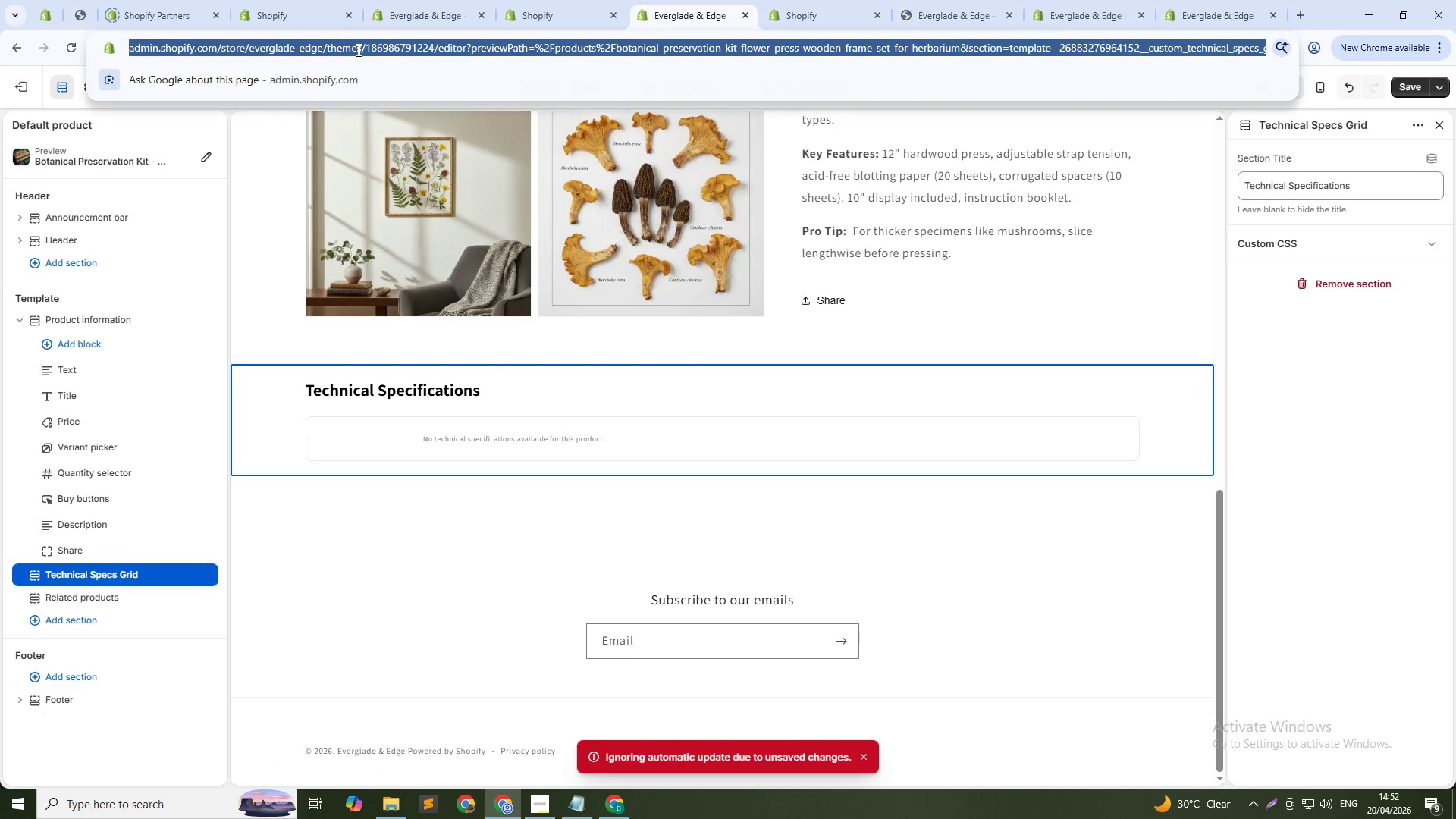 
key(NumpadEnter)
 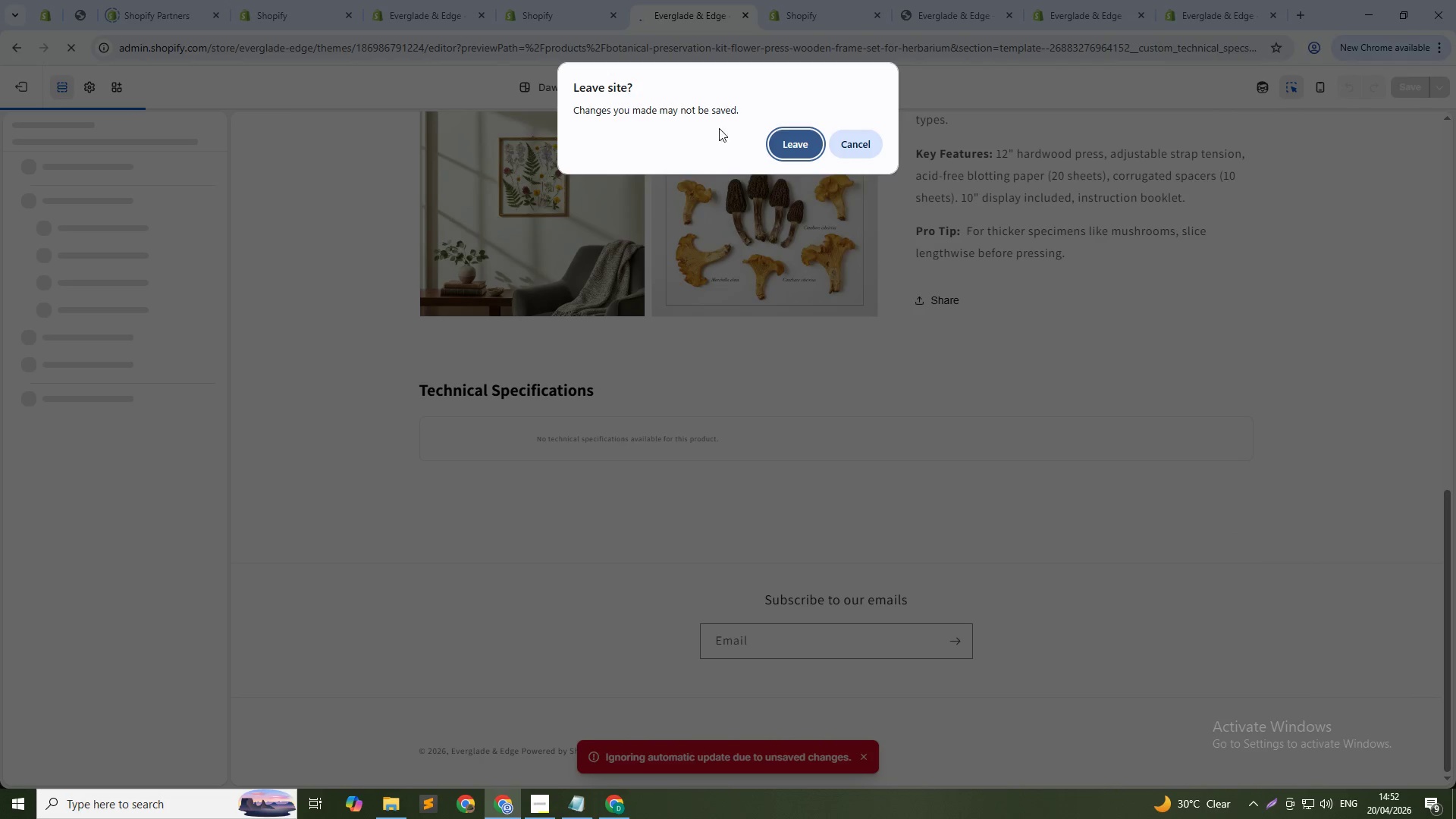 
left_click([801, 143])
 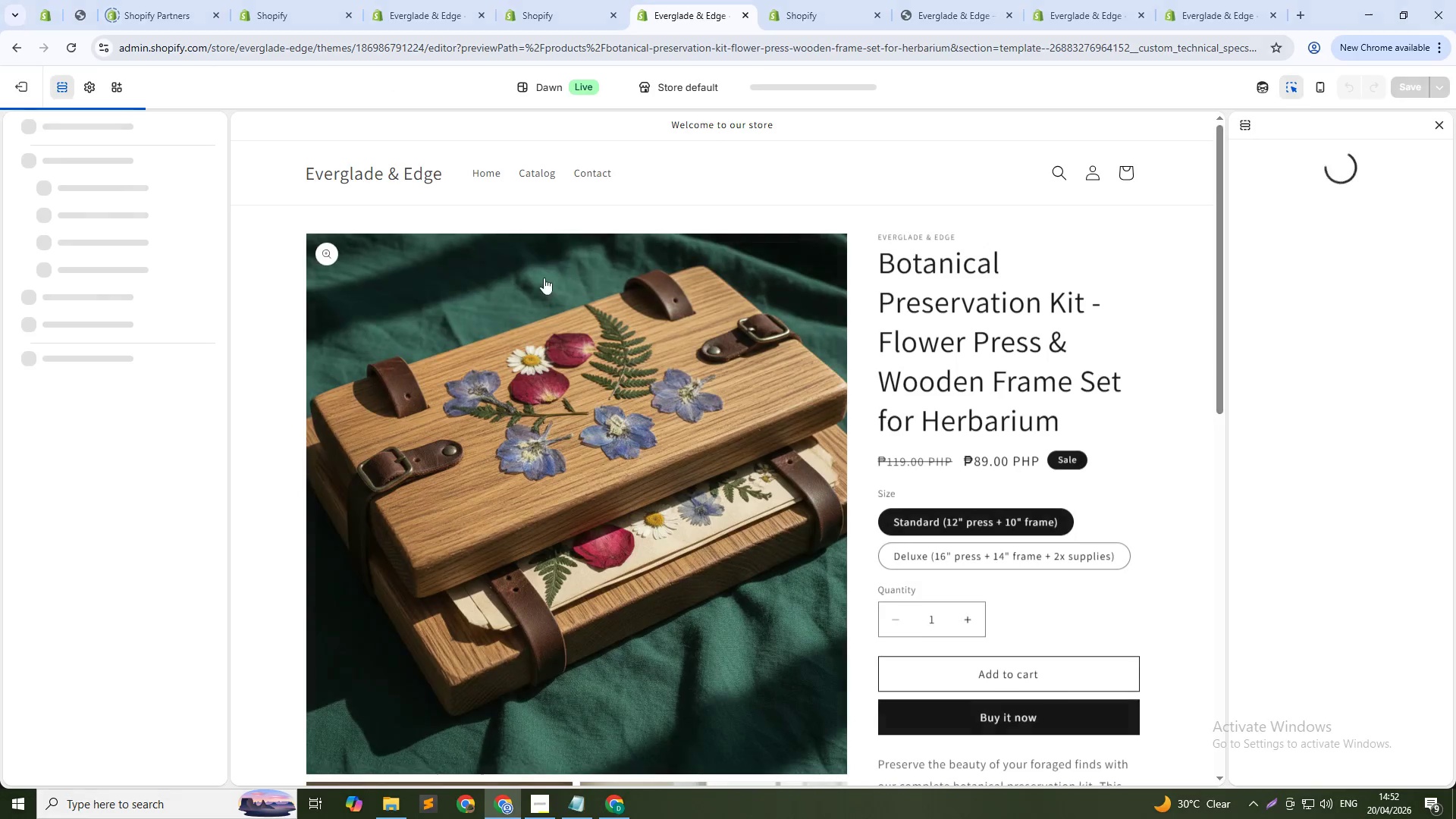 
wait(12.39)
 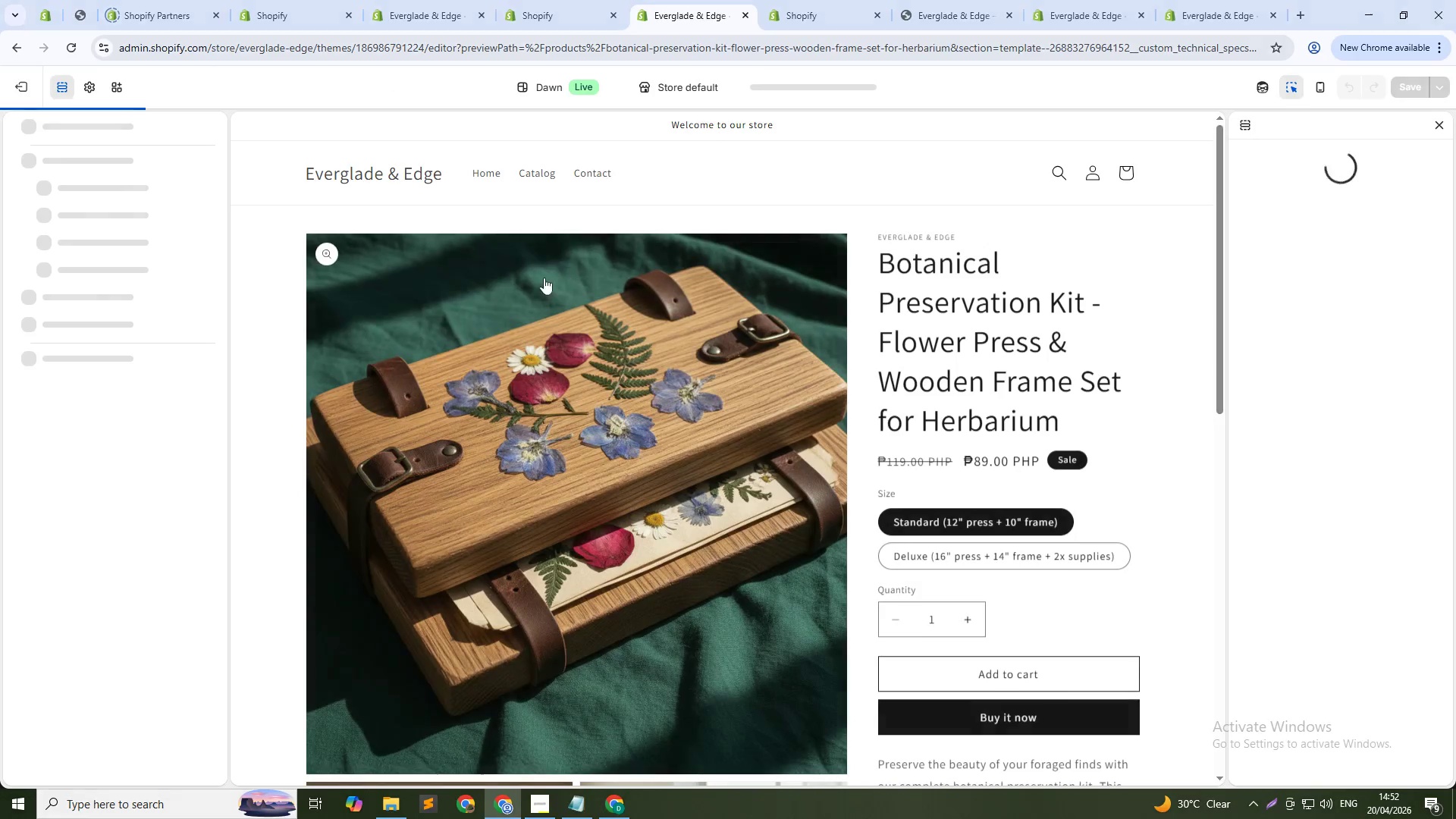 
type(te)
 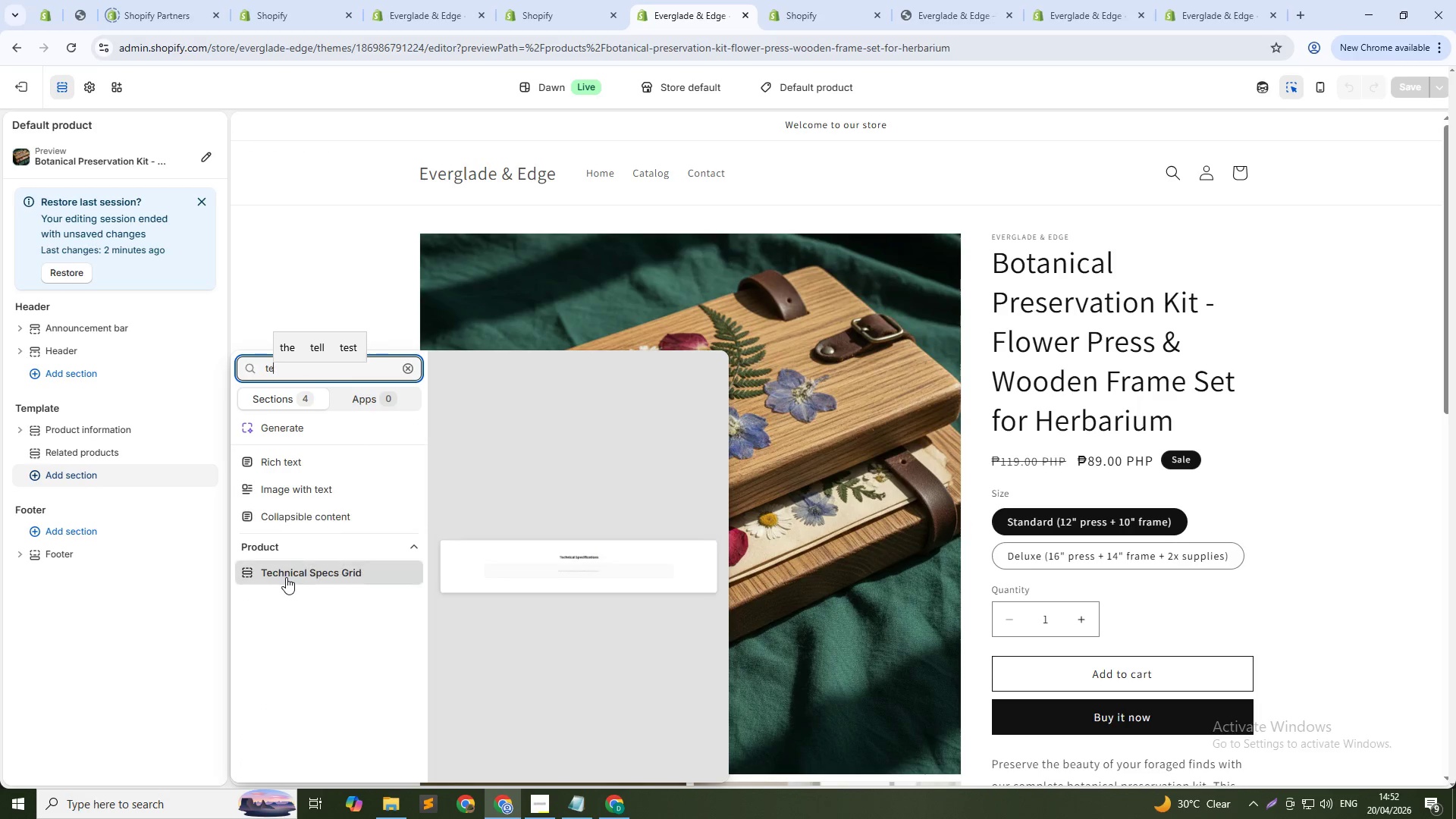 
left_click([286, 577])
 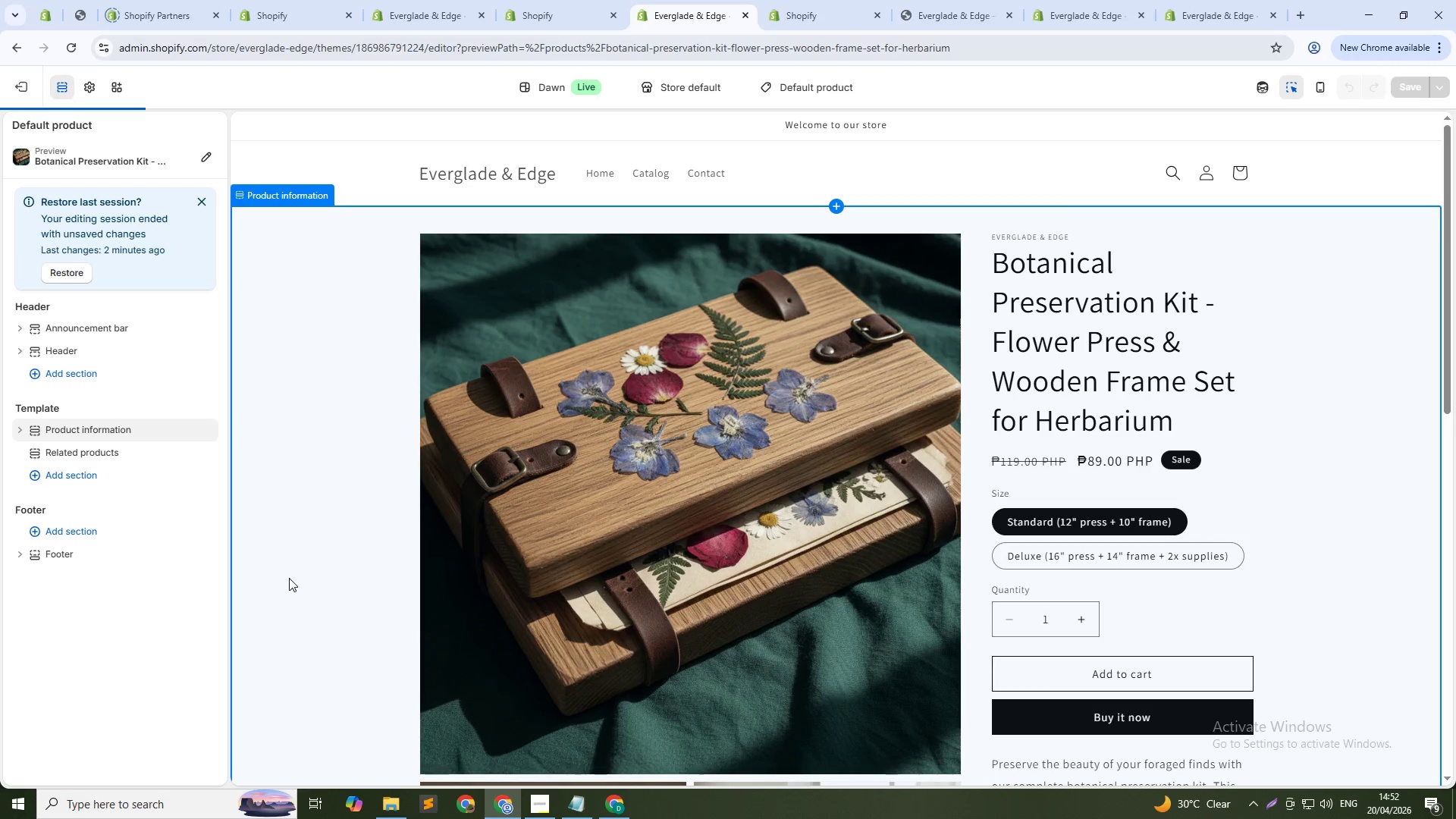 
mouse_move([319, 560])
 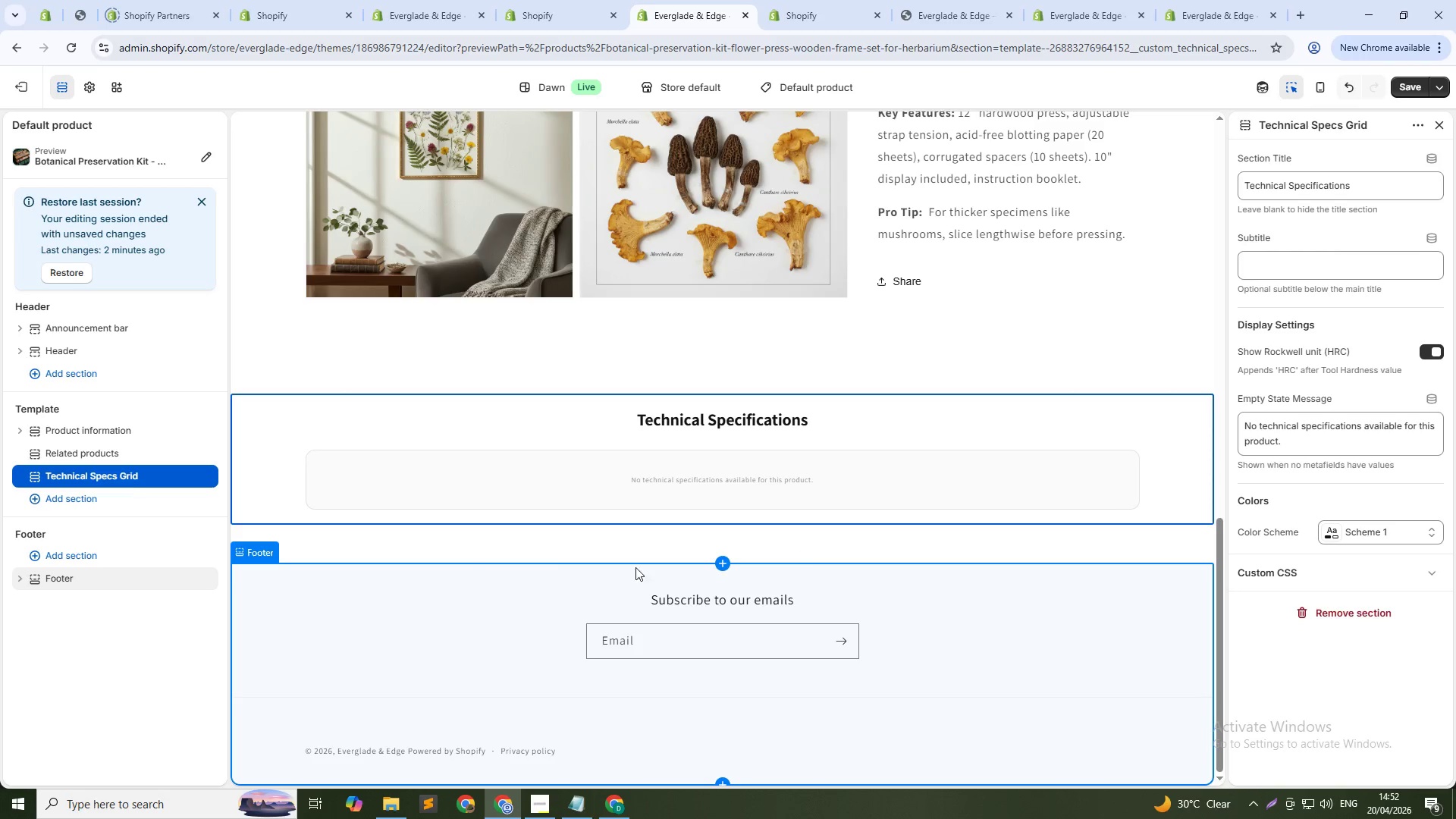 
wait(7.9)
 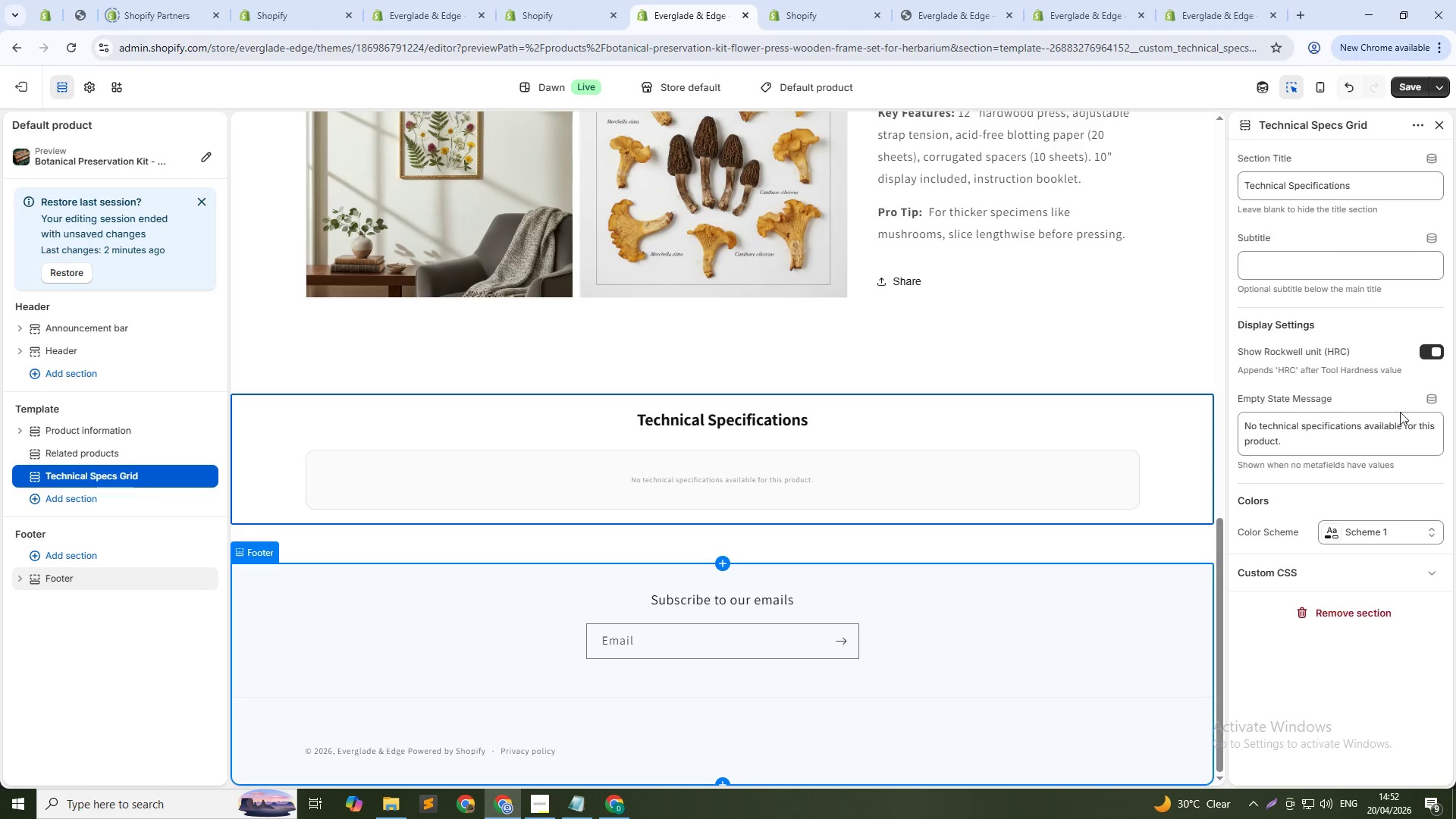 
left_click_drag(start_coordinate=[30, 473], to_coordinate=[35, 447])
 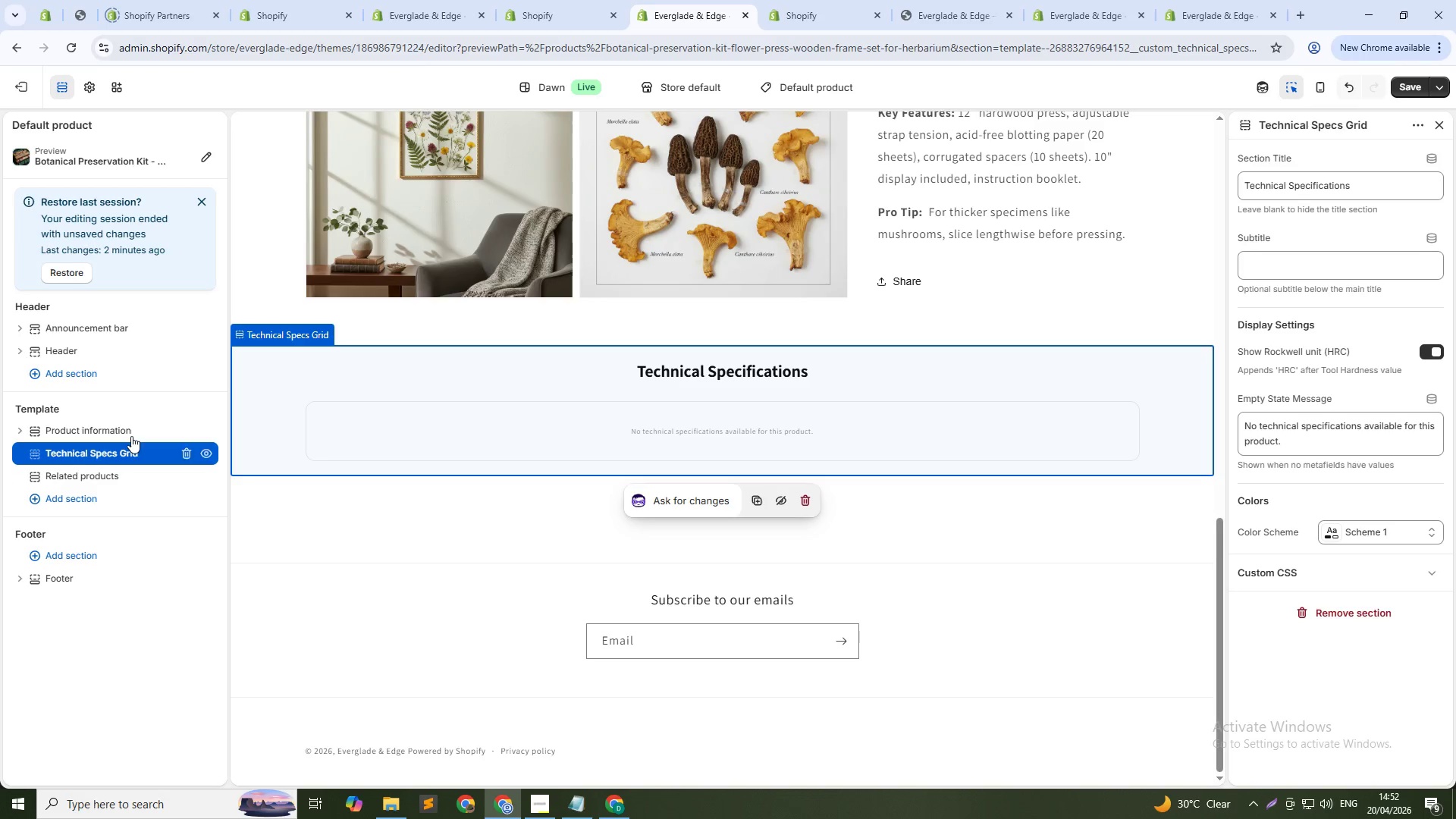 
left_click([813, 0])
 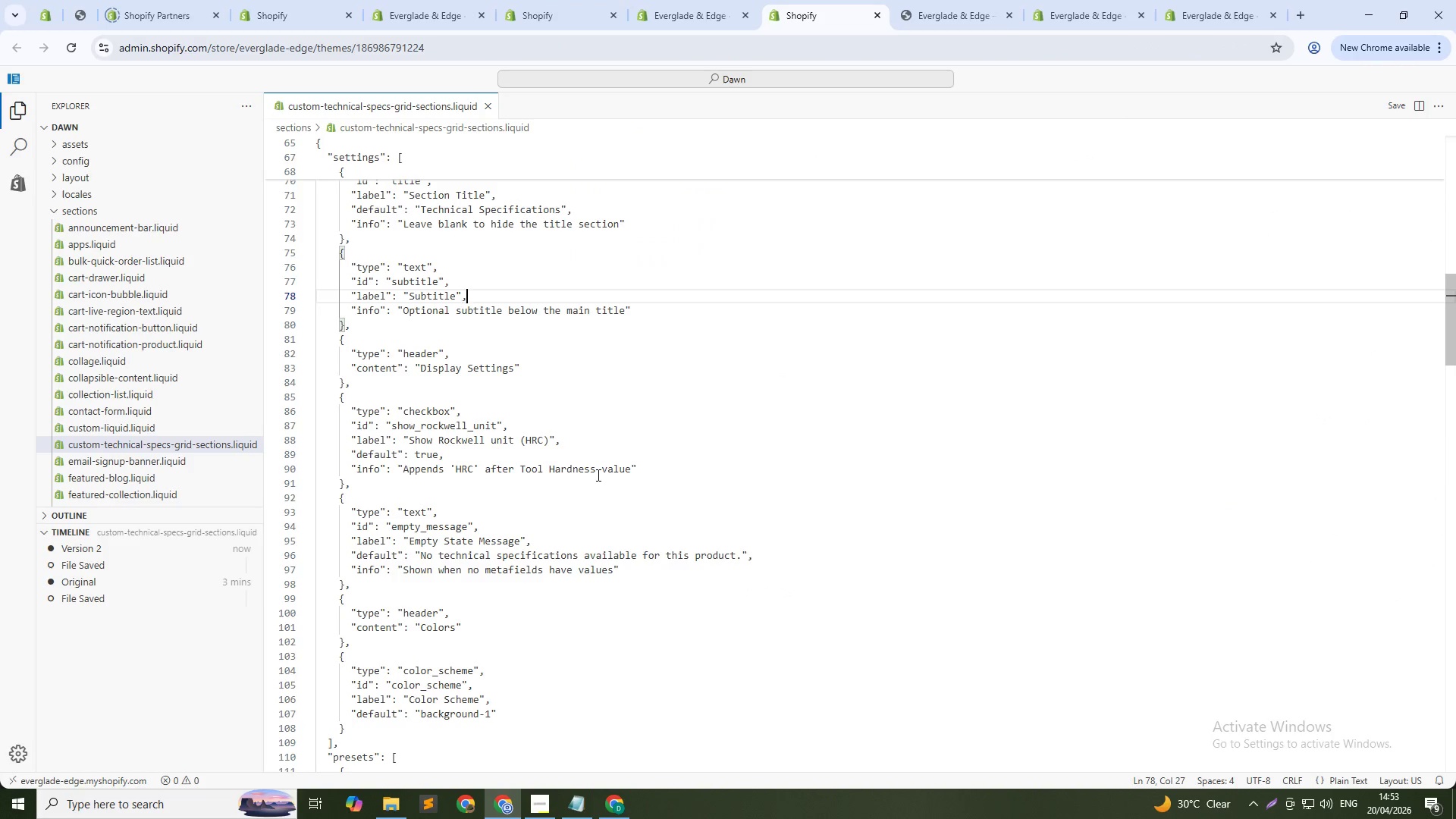 
wait(5.8)
 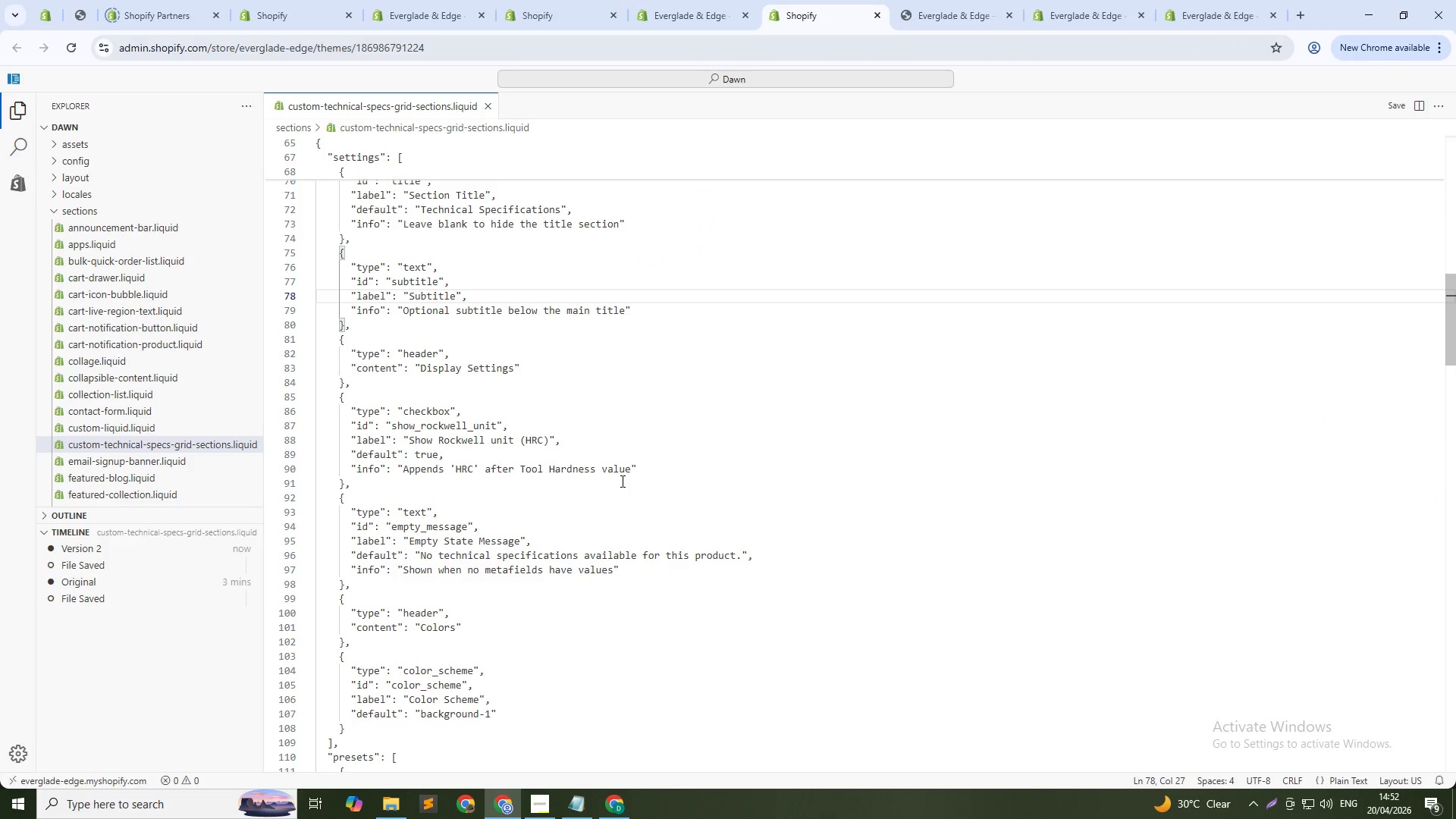 
left_click([685, 0])
 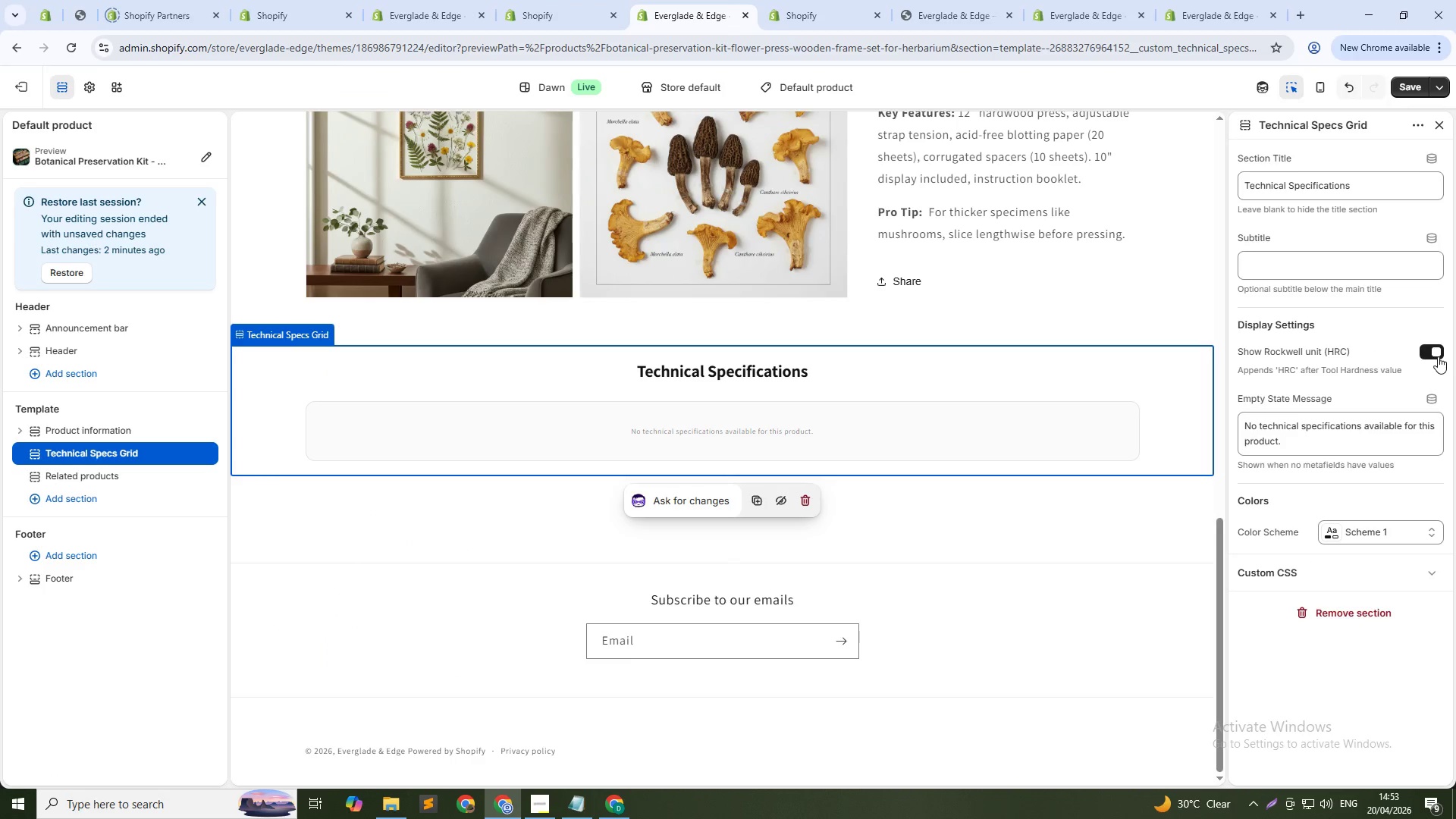 
left_click([1438, 356])
 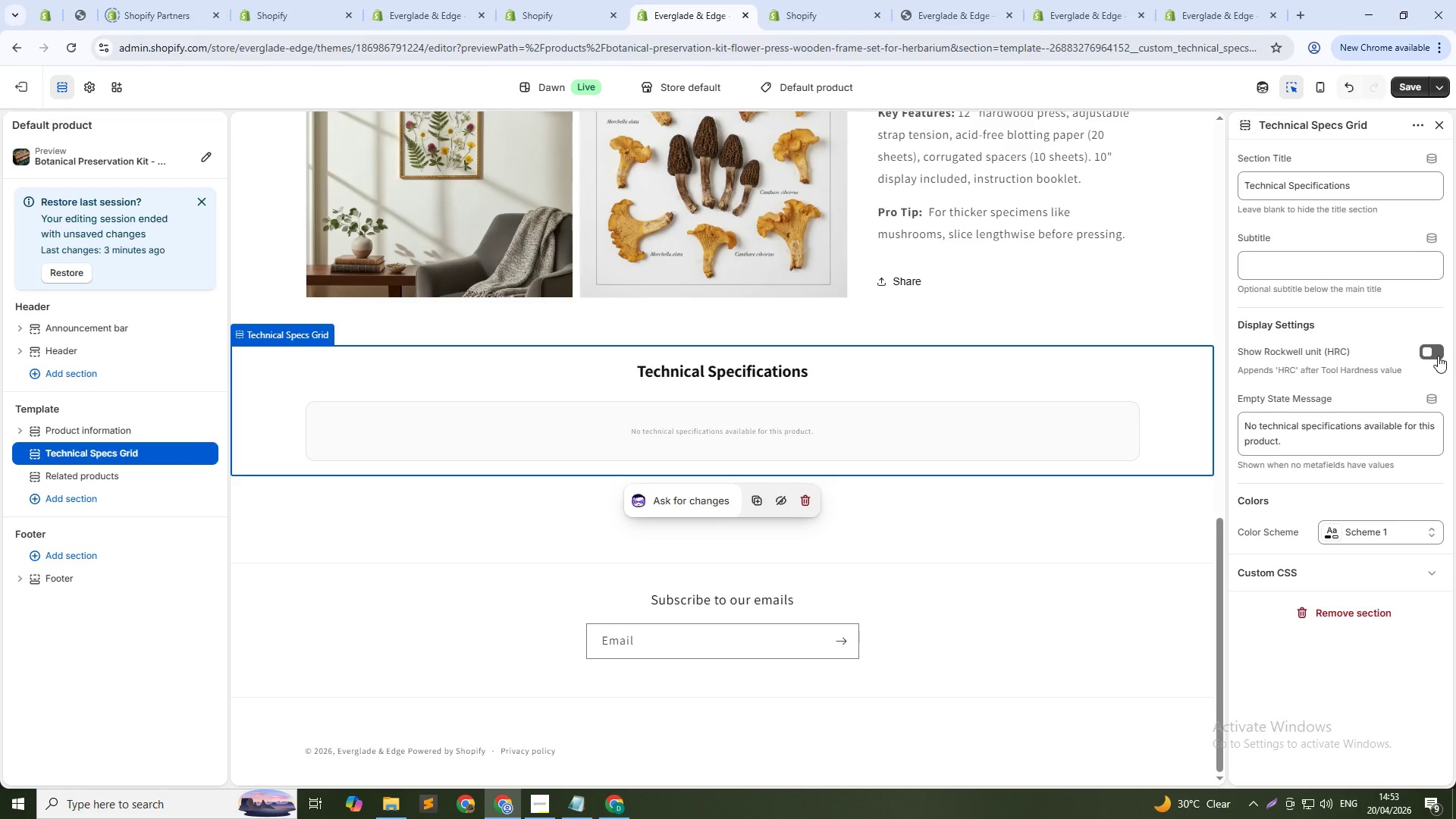 
left_click([1438, 356])
 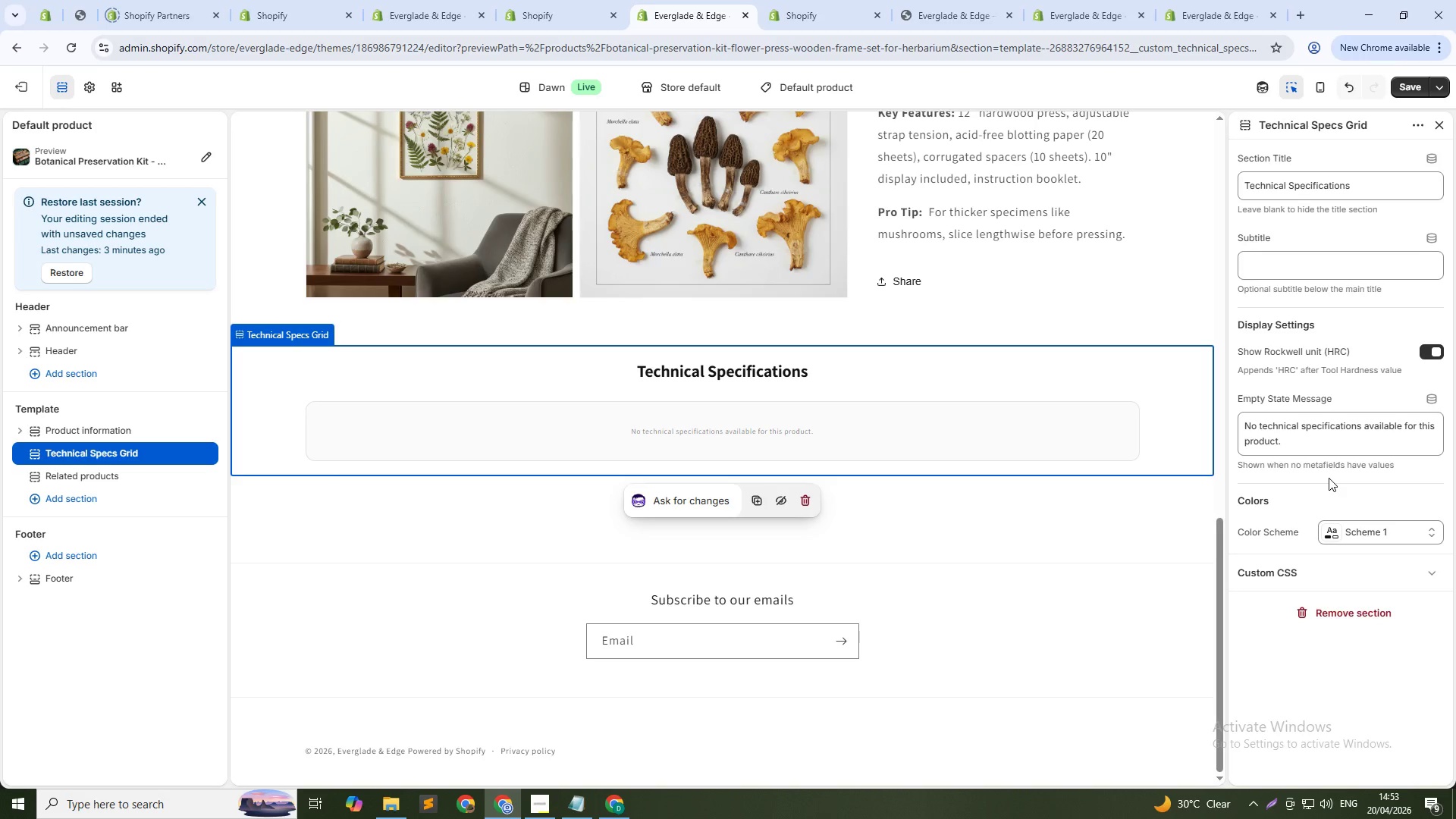 
wait(5.23)
 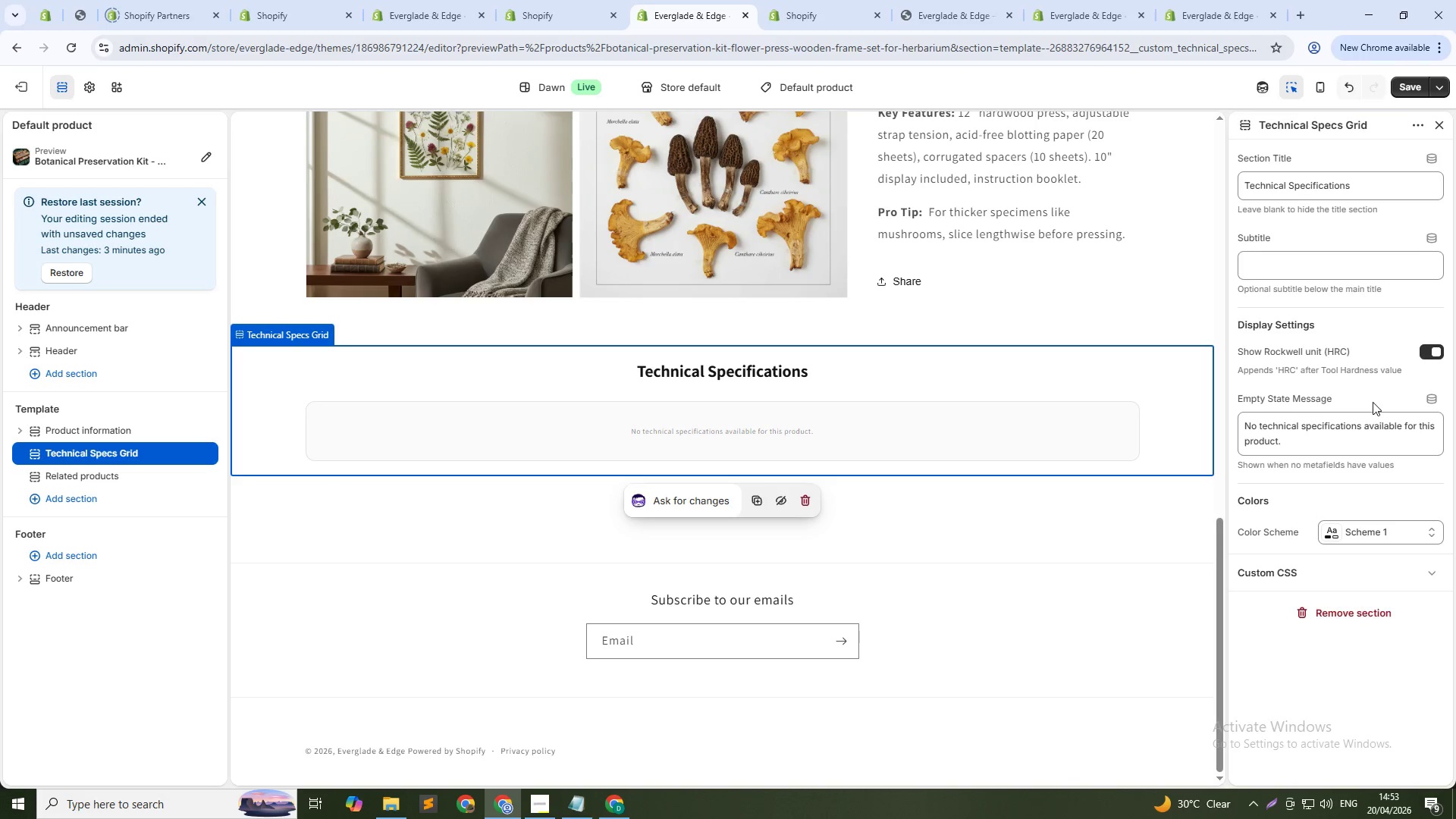 
left_click([585, 0])
 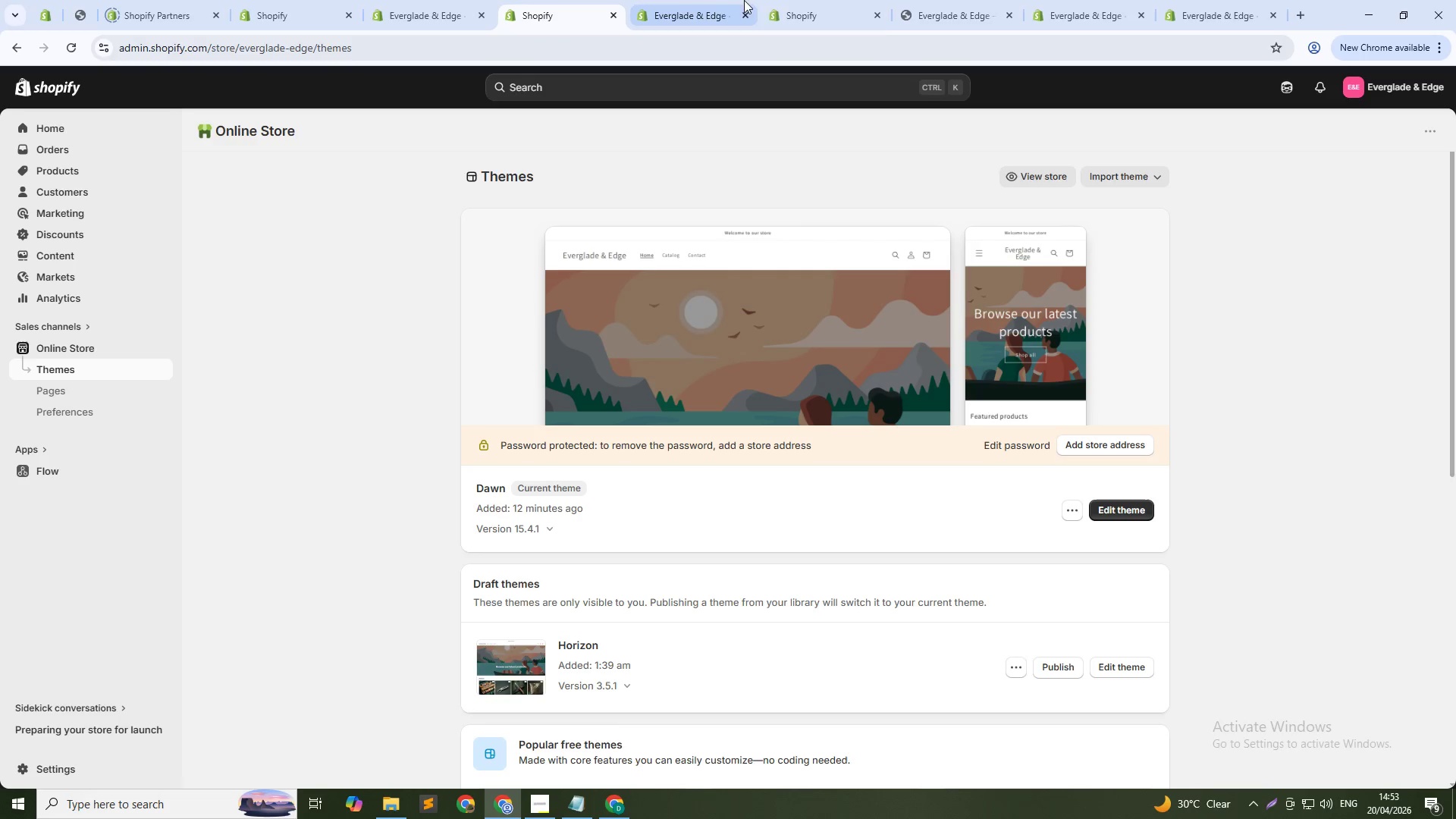 
left_click([833, 0])
 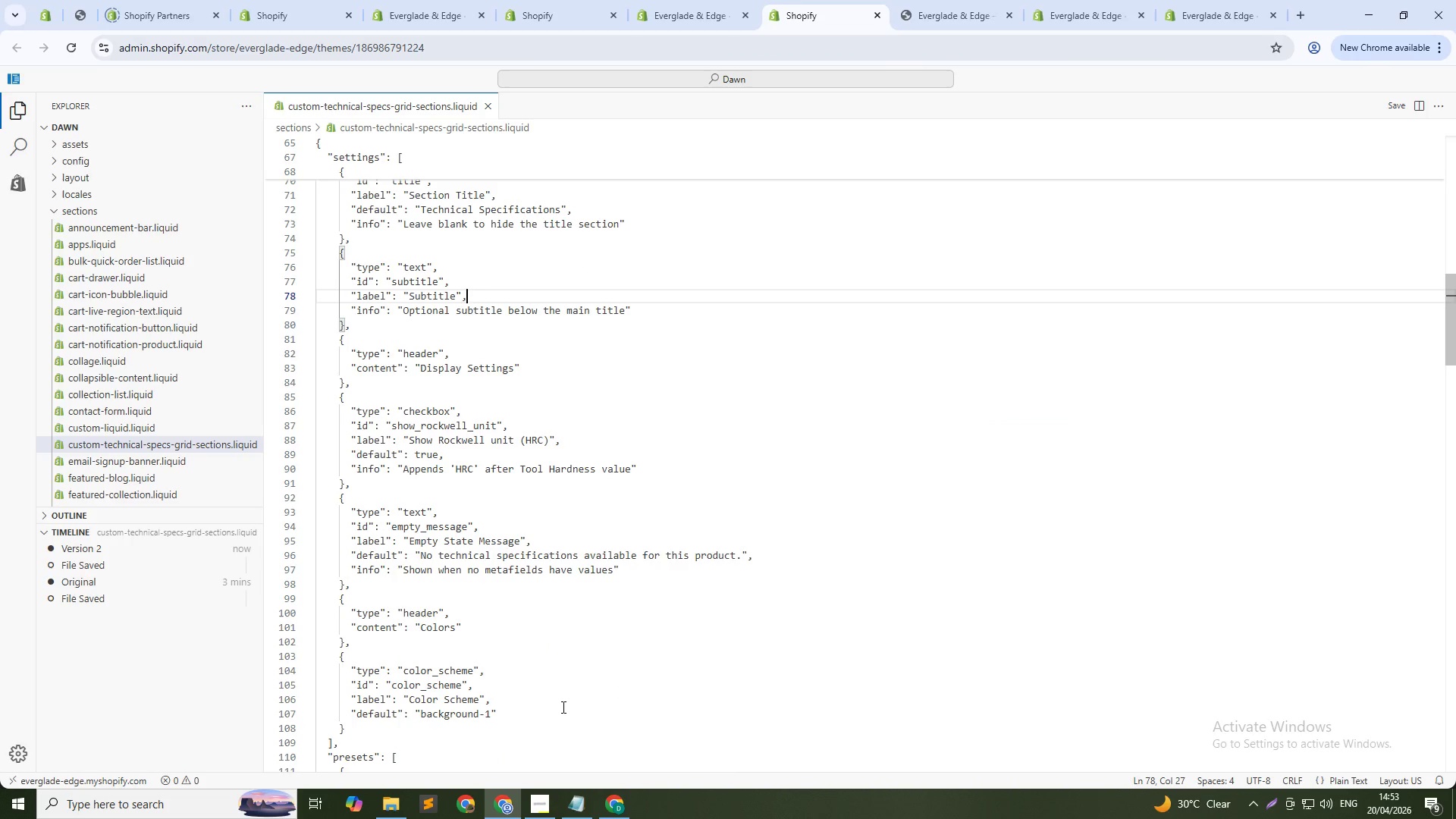 
scroll: coordinate [562, 707], scroll_direction: down, amount: 11.0
 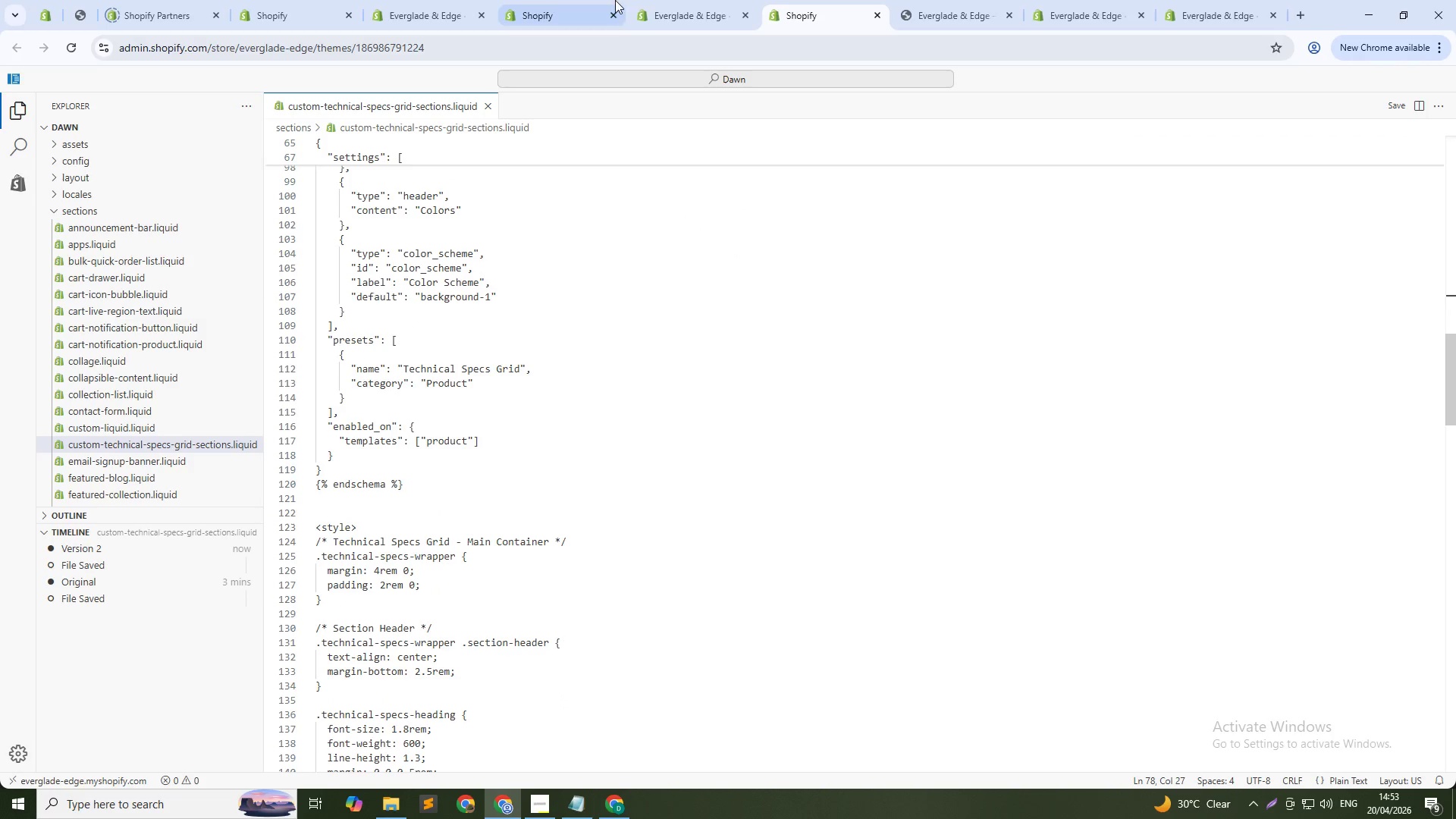 
left_click([645, 0])
 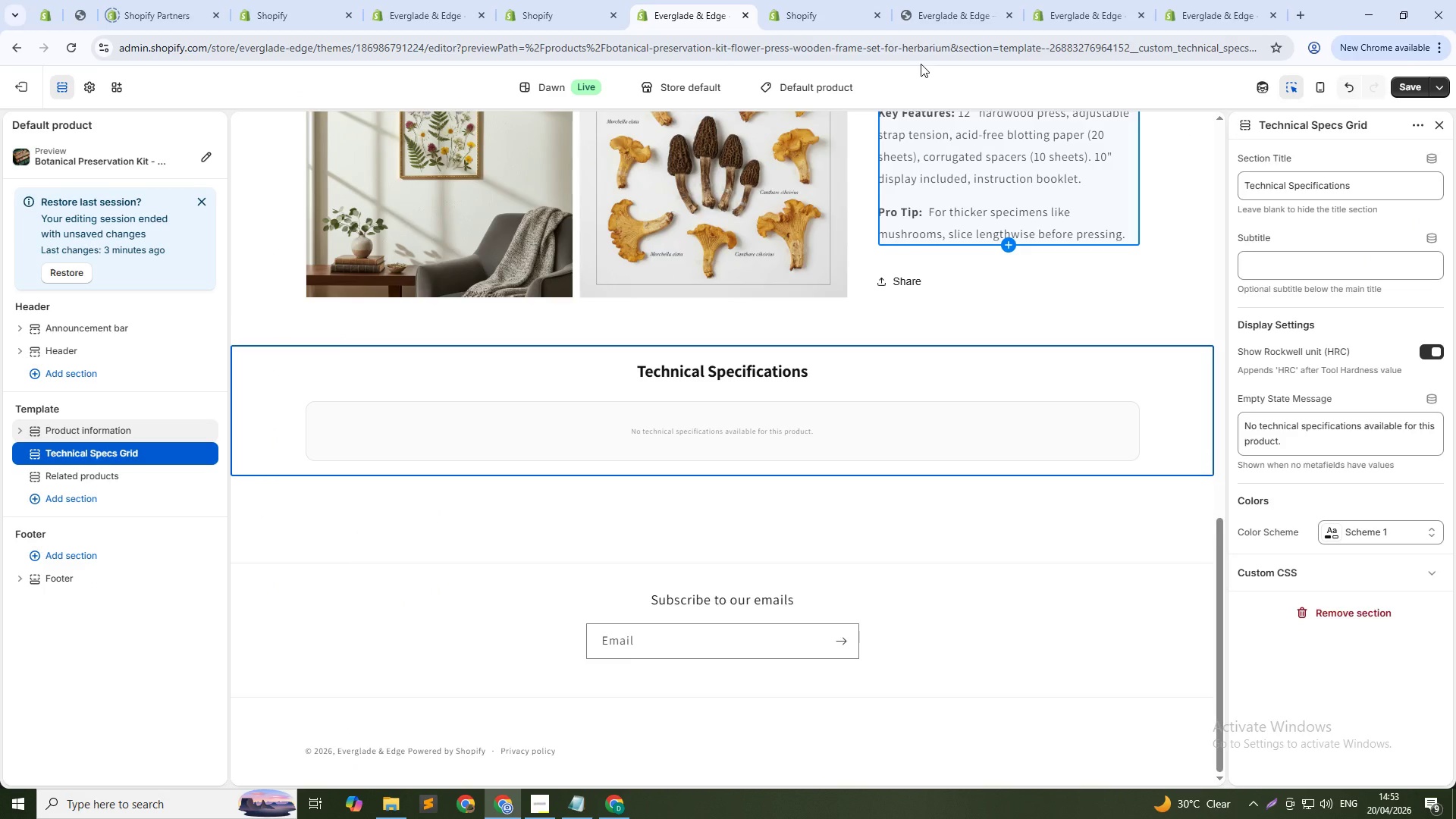 
wait(7.03)
 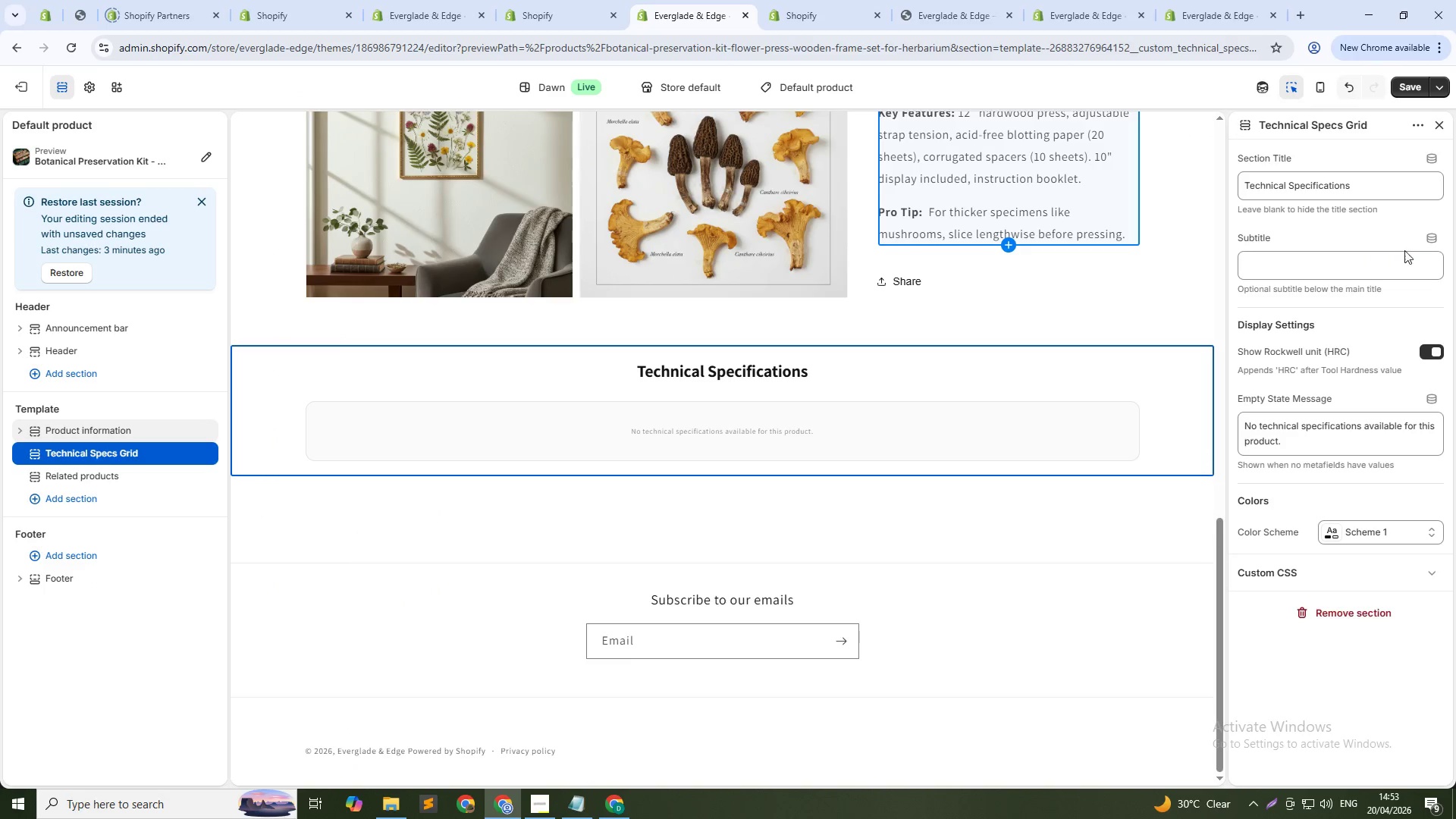 
key(Alt+Tab)
 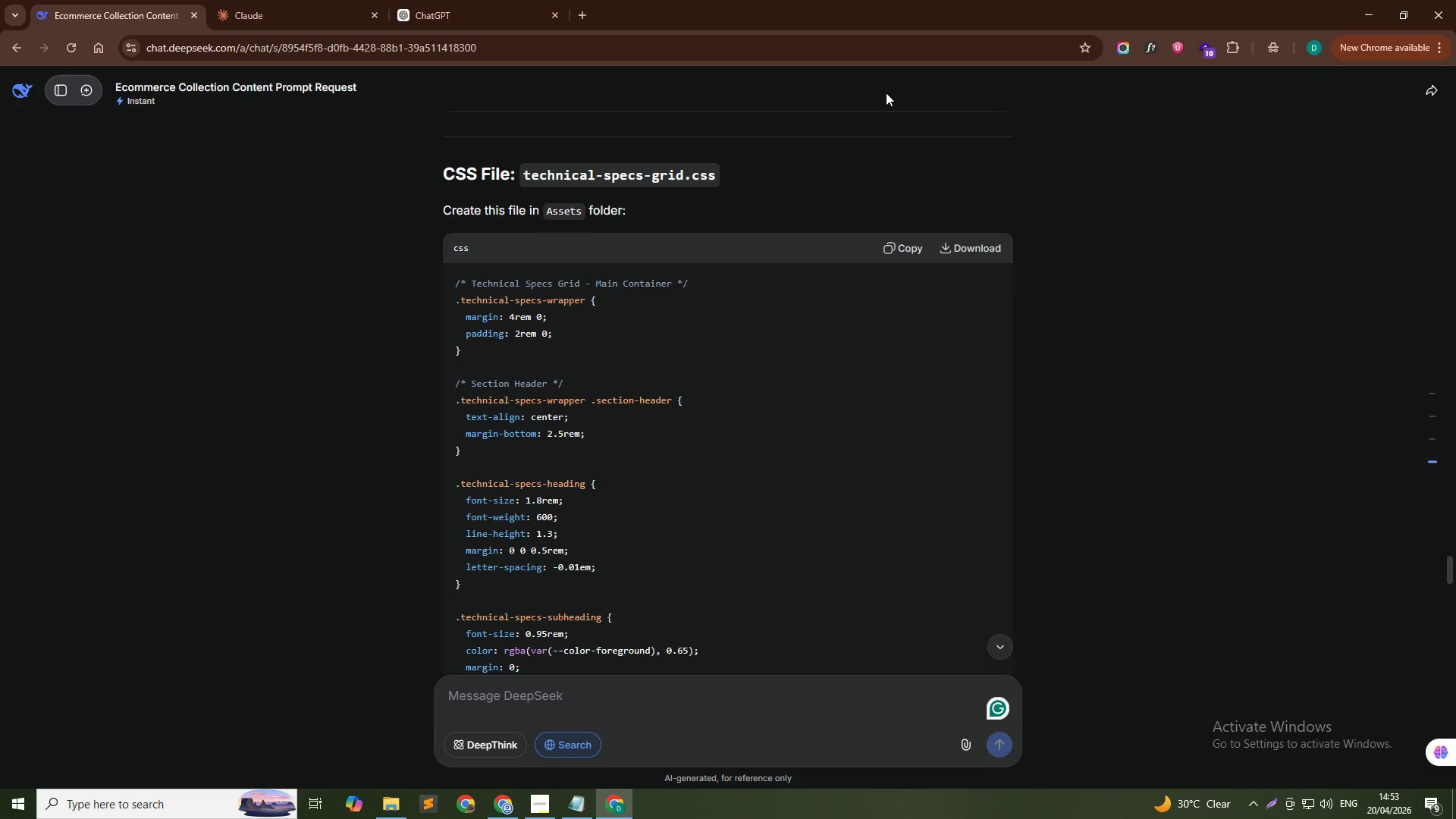 
scroll: coordinate [902, 171], scroll_direction: up, amount: 7.0
 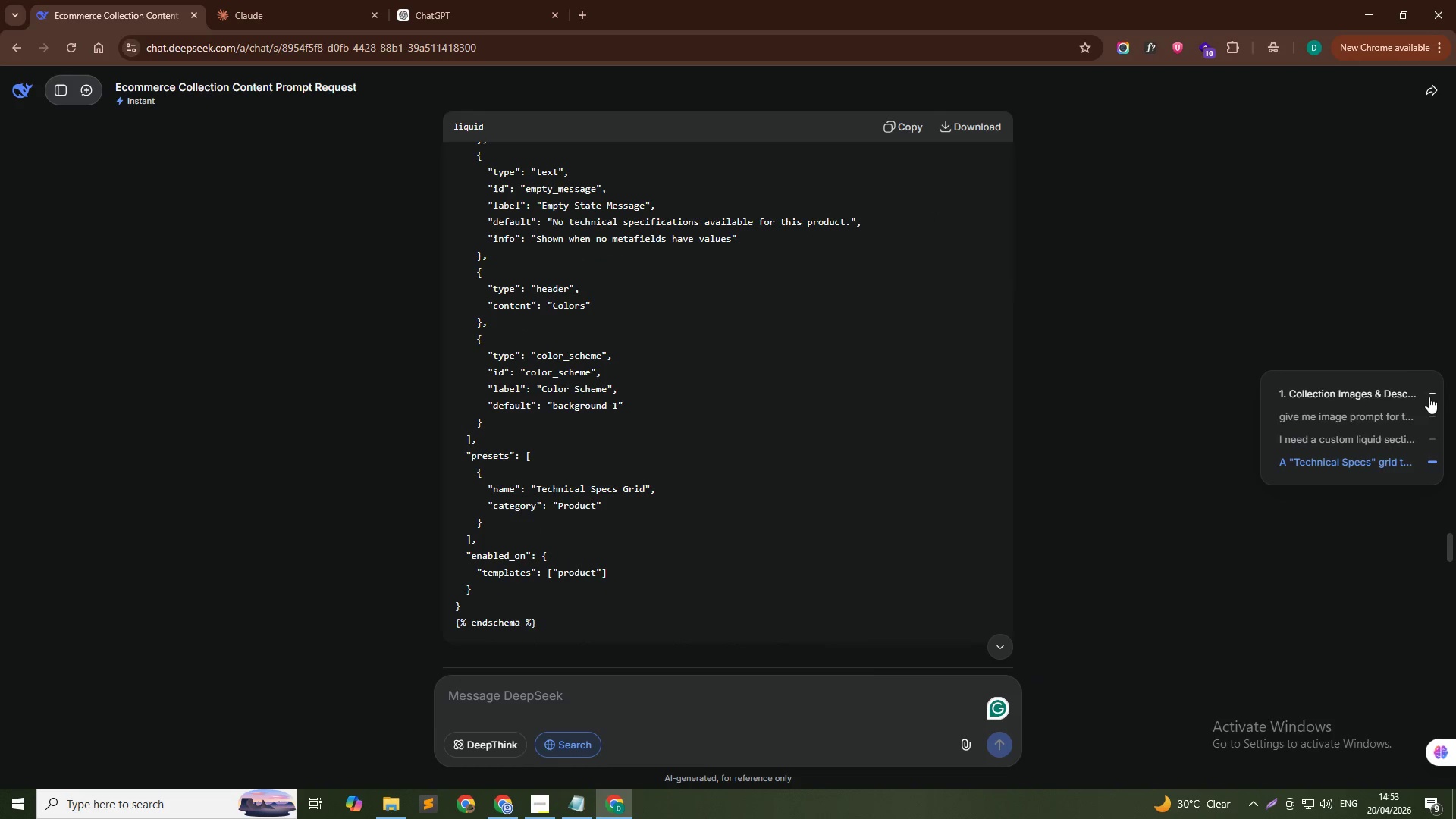 
left_click([1432, 421])
 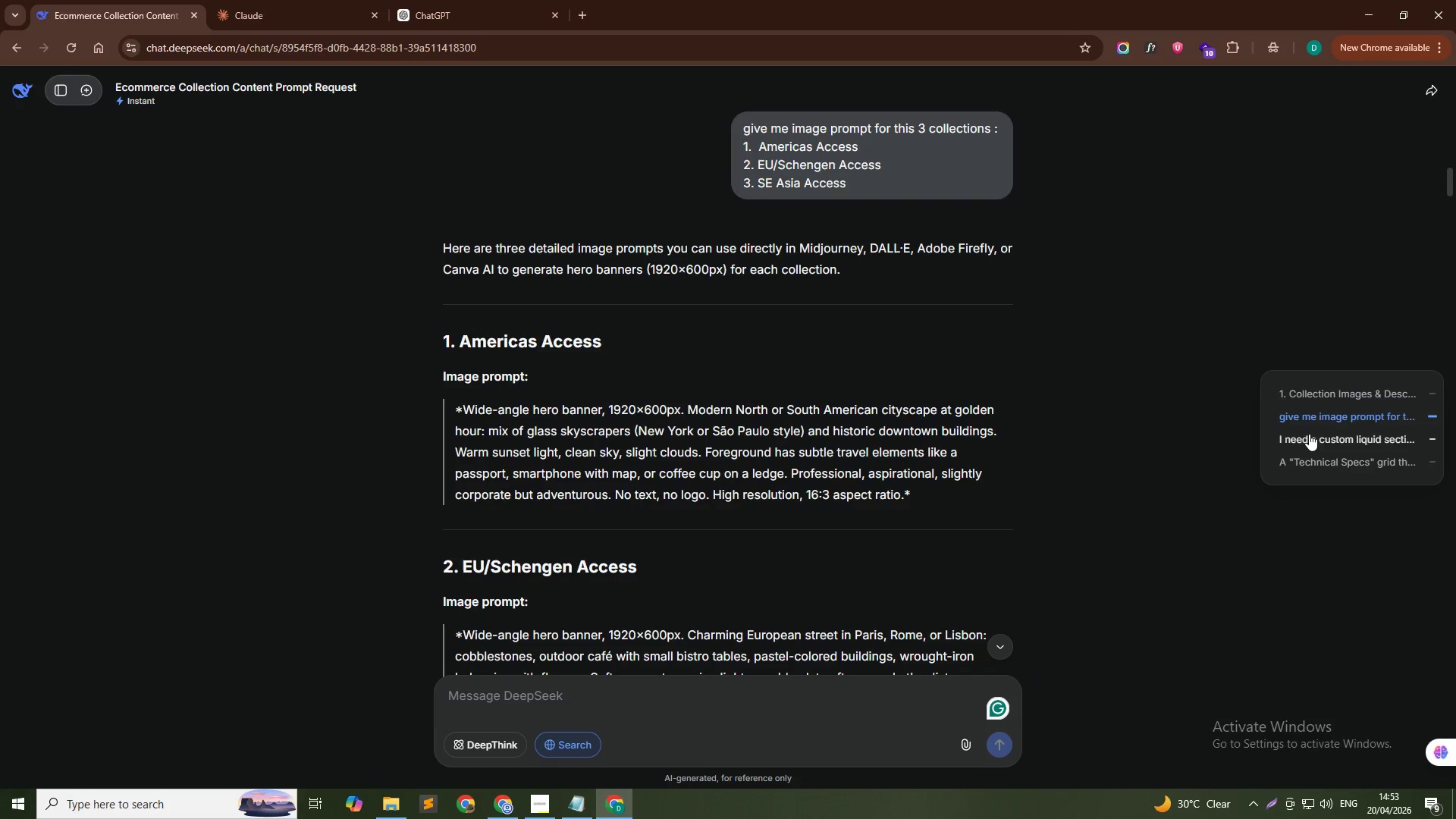 
scroll: coordinate [1094, 449], scroll_direction: down, amount: 15.0
 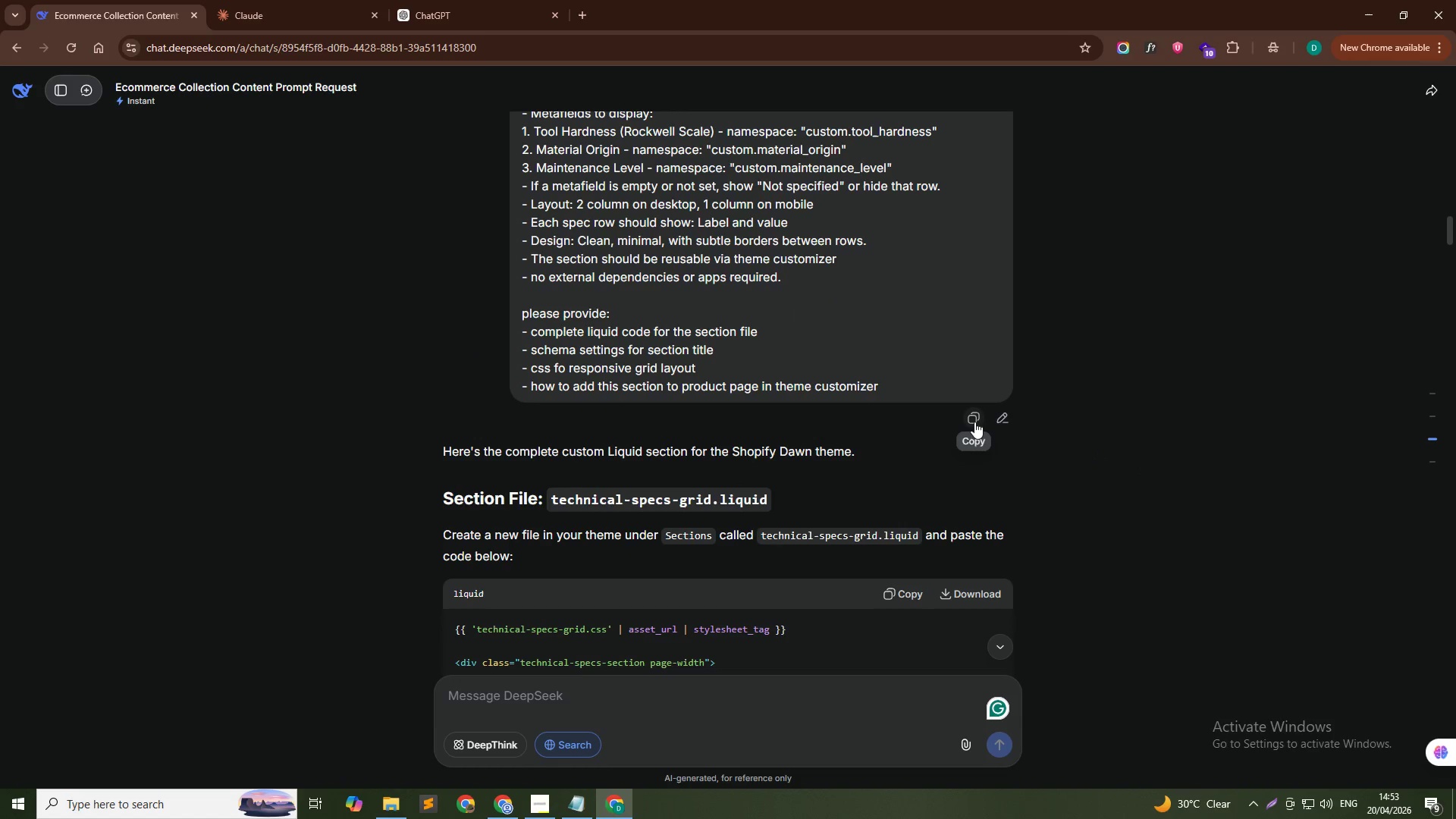 
left_click([971, 420])
 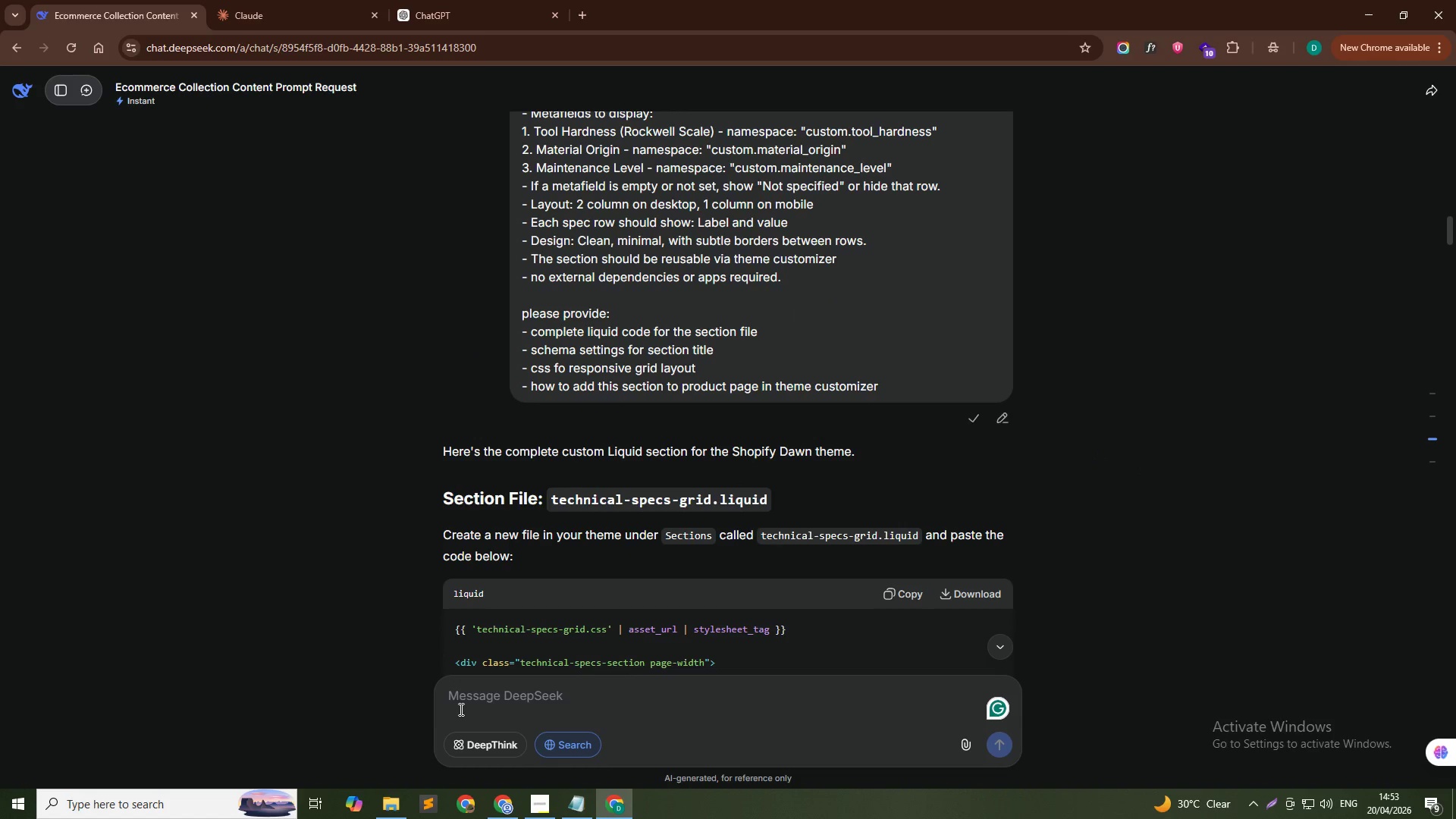 
left_click([460, 709])
 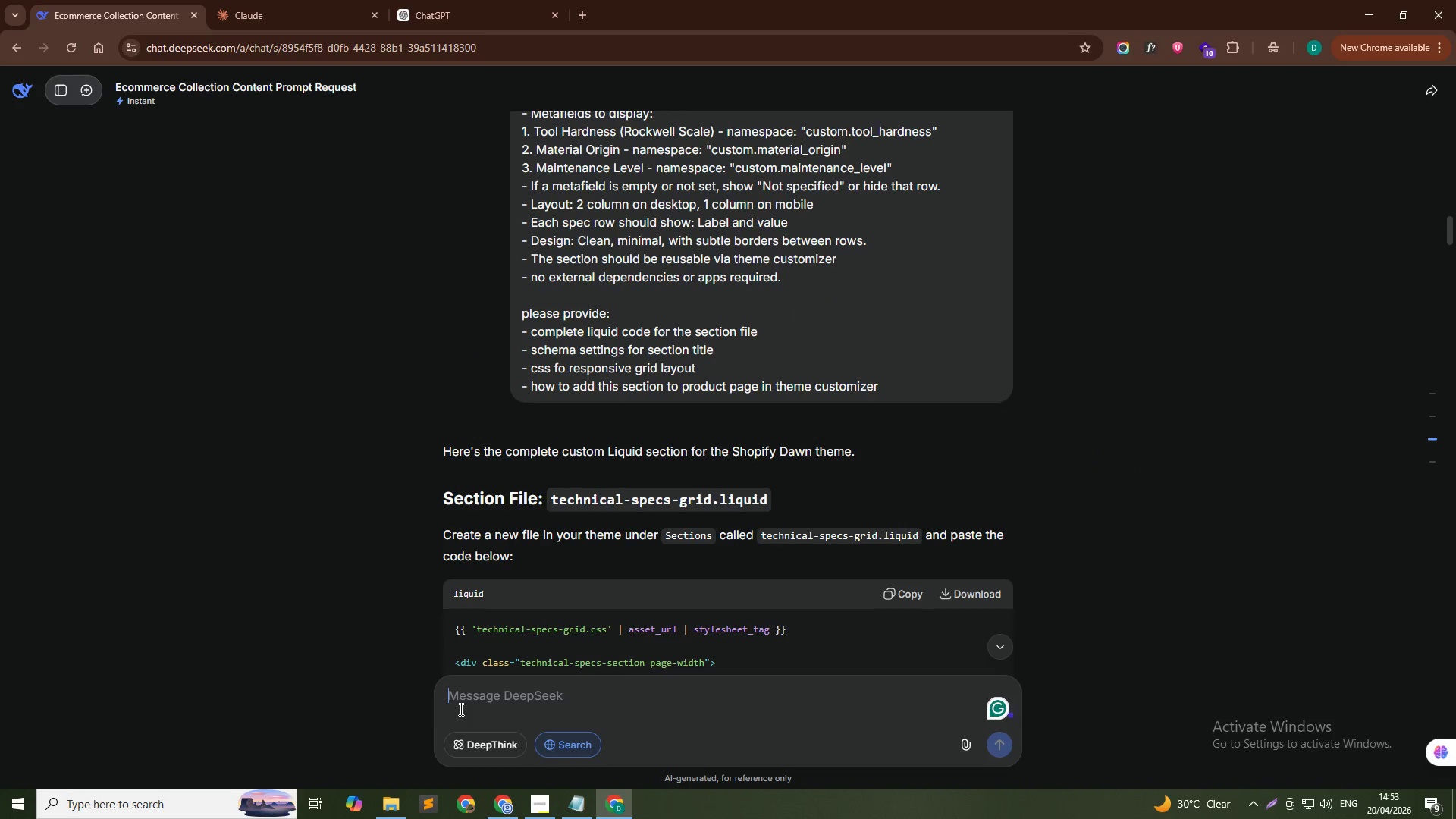 
key(Control+V)
 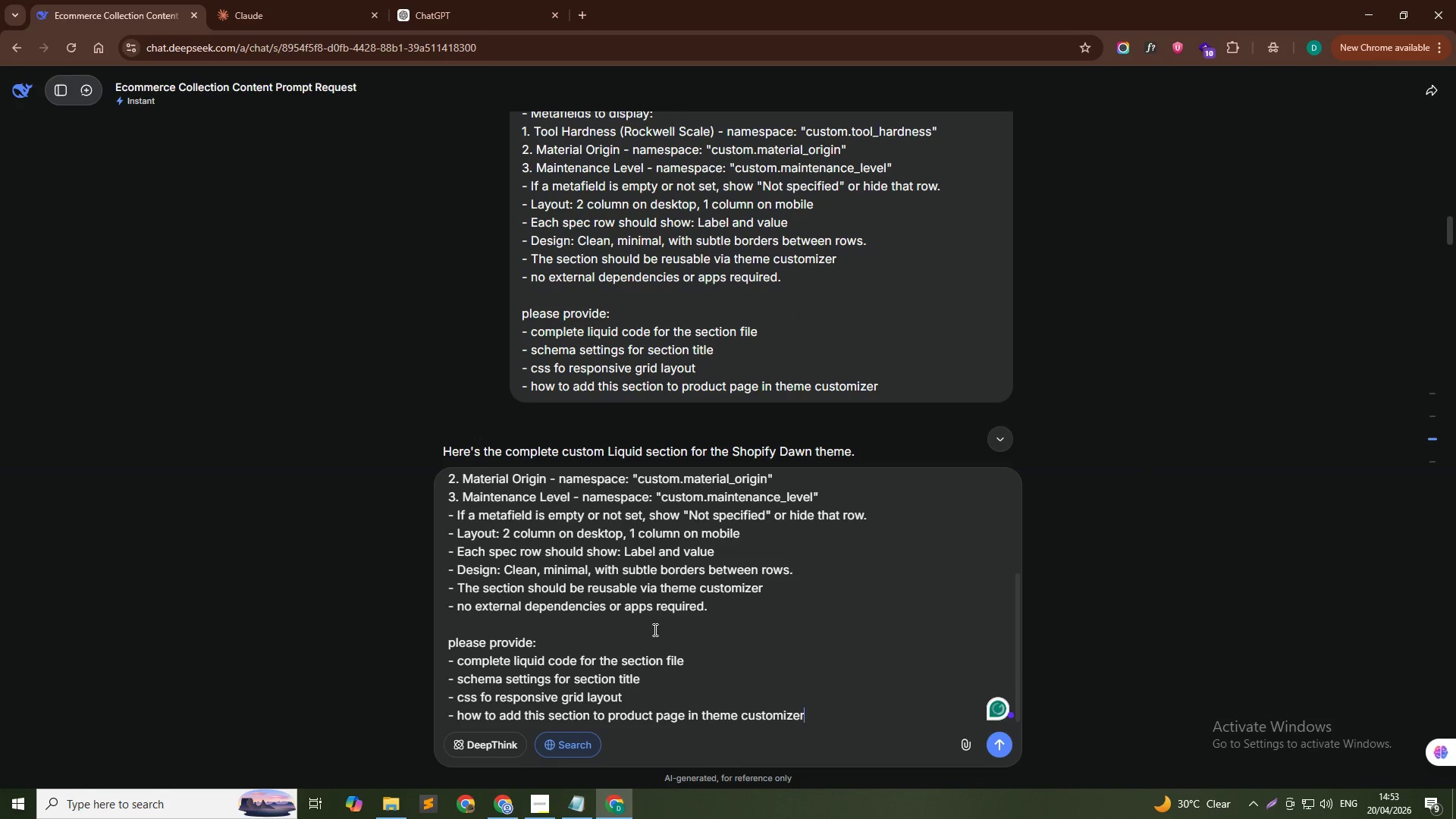 
scroll: coordinate [643, 610], scroll_direction: up, amount: 4.0
 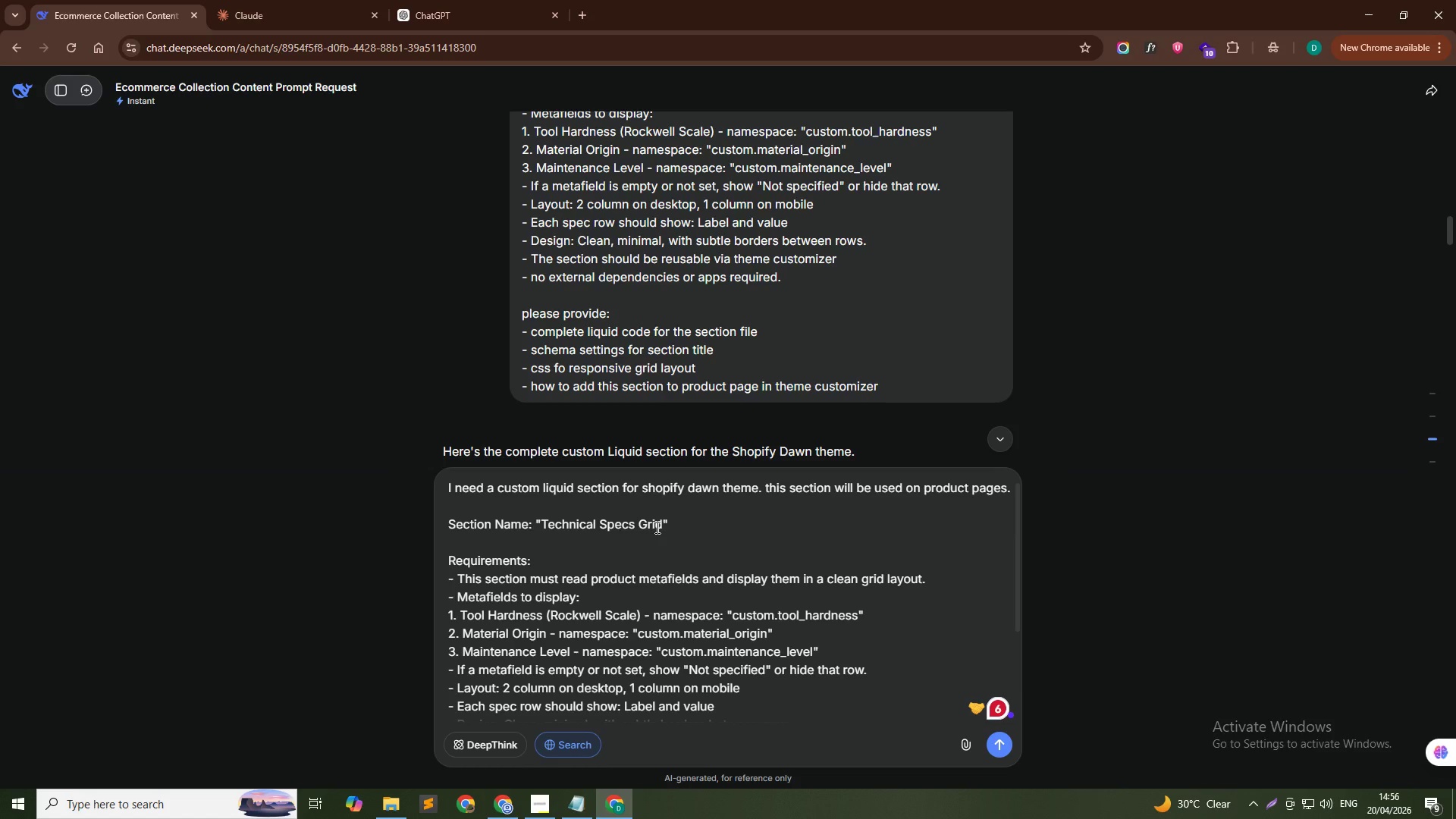 
wait(147.28)
 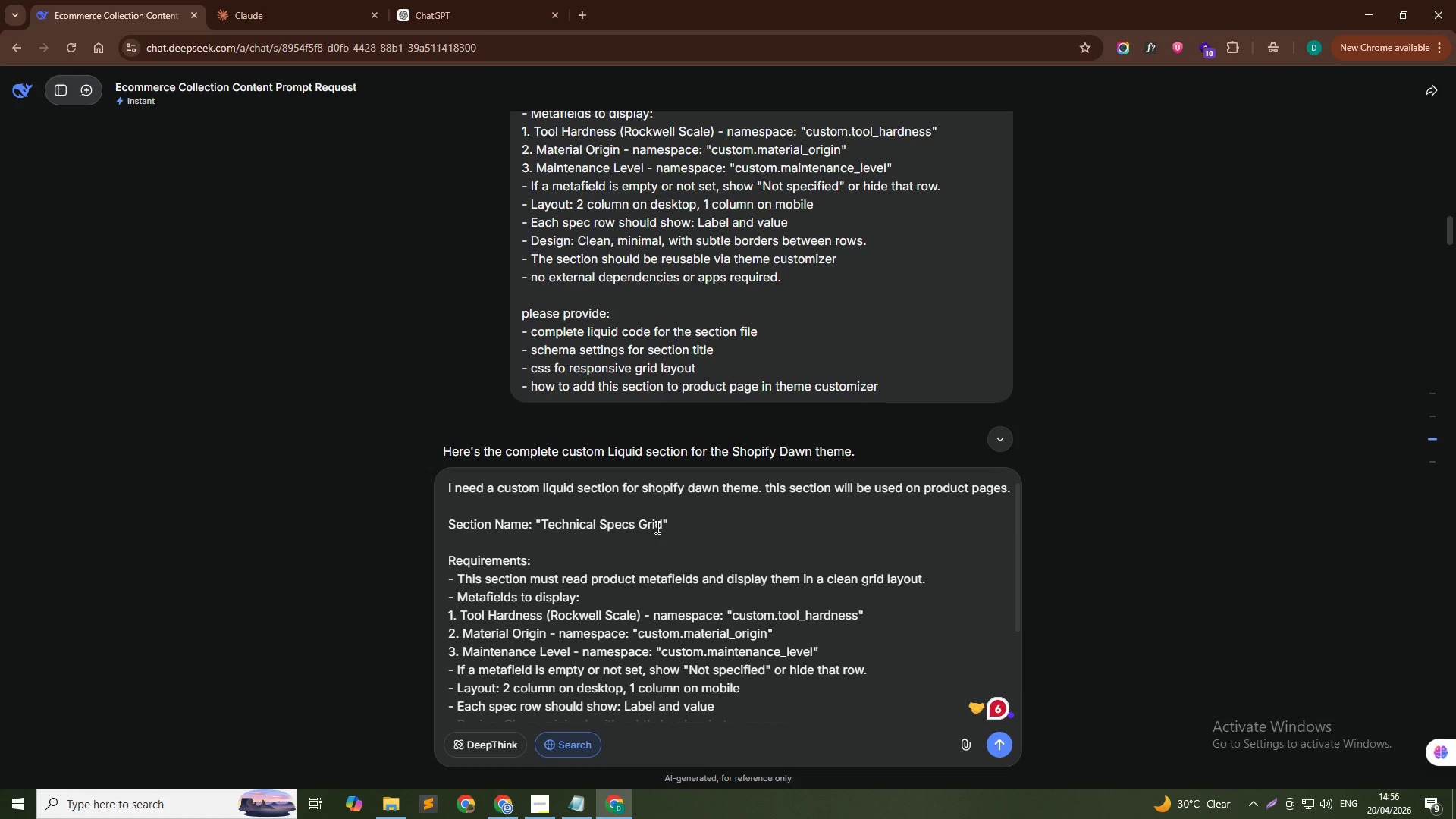 
left_click_drag(start_coordinate=[753, 613], to_coordinate=[748, 619])
 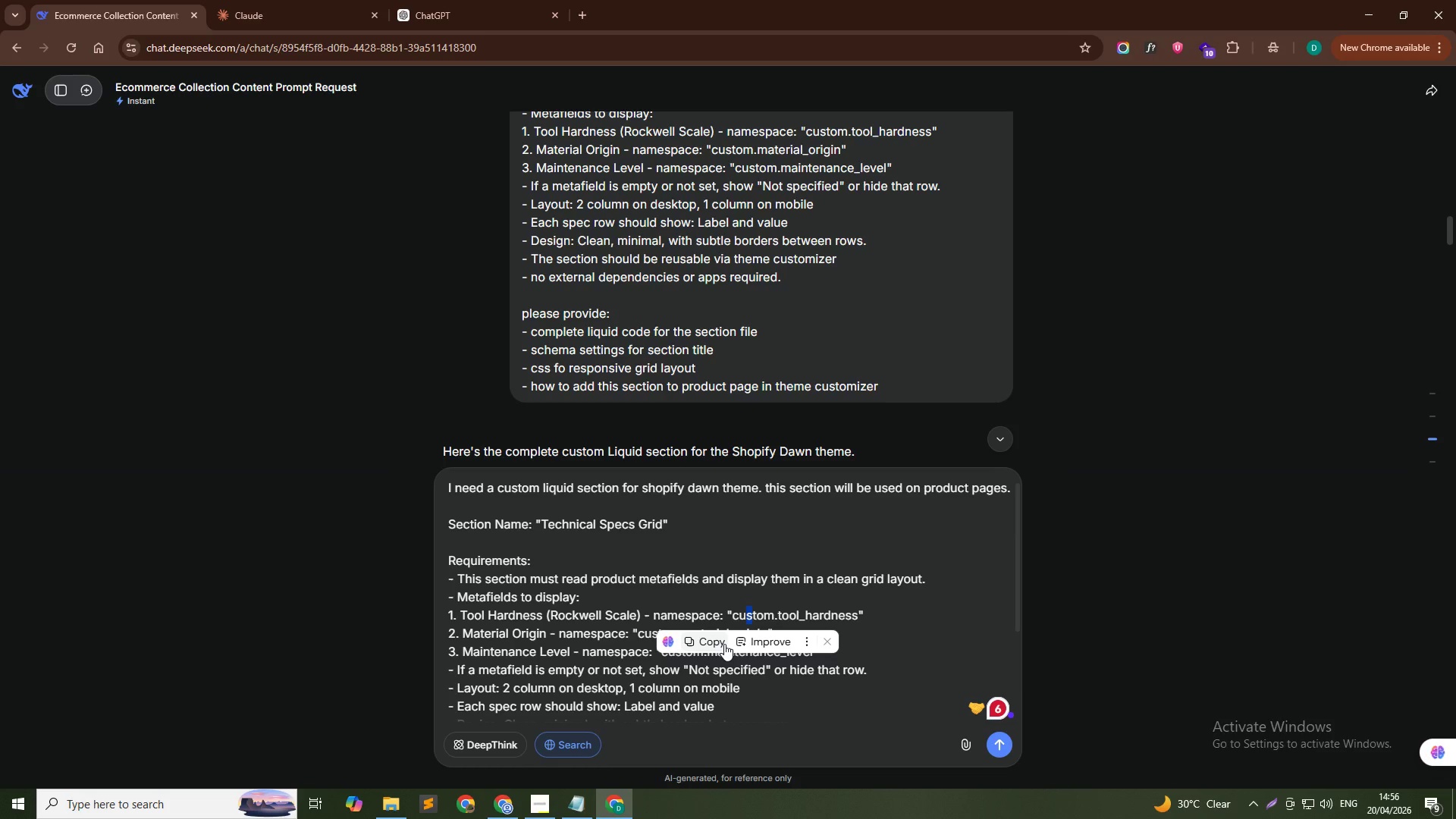 
key(Control+ControlLeft)
 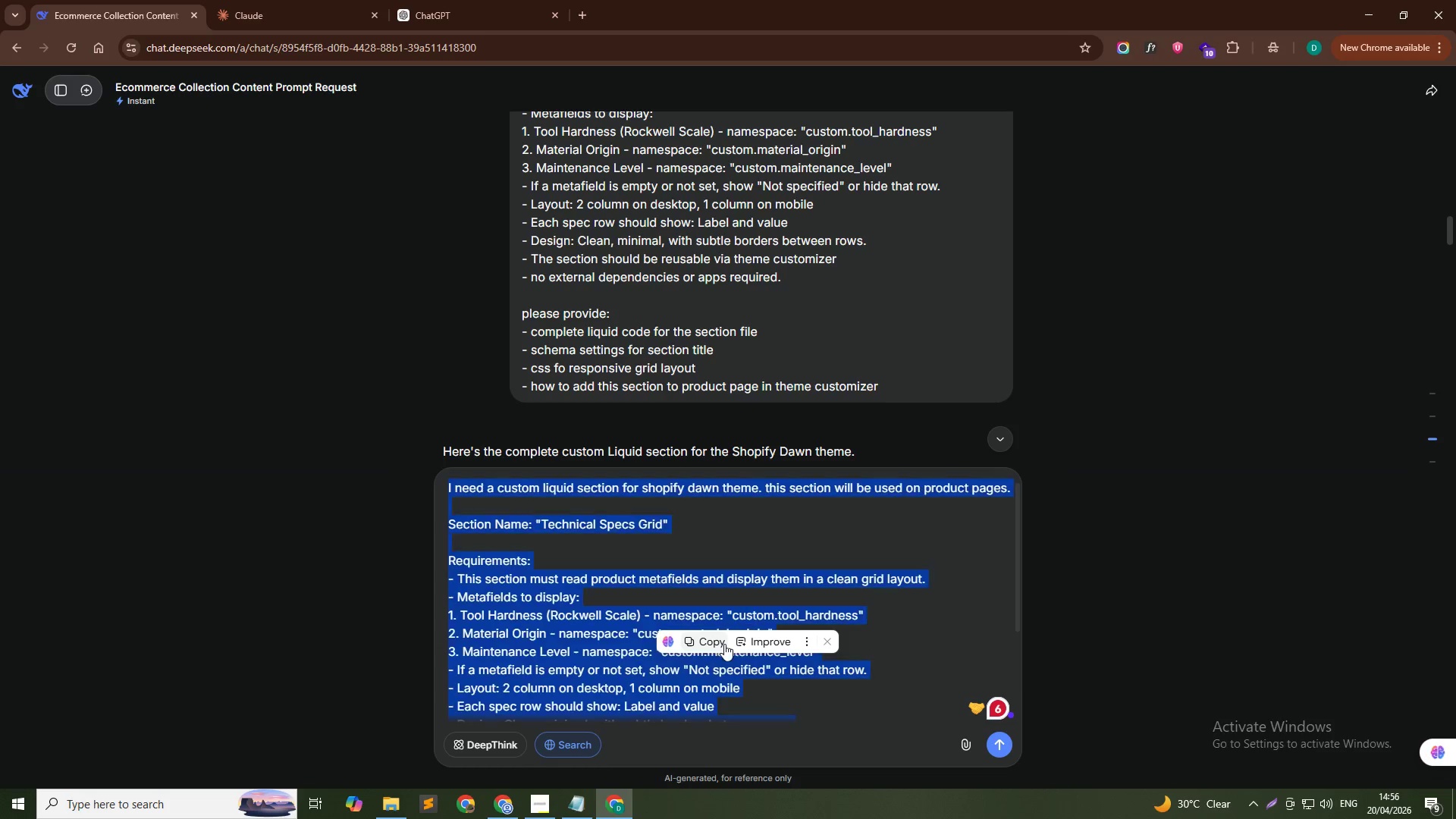 
key(Control+A)
 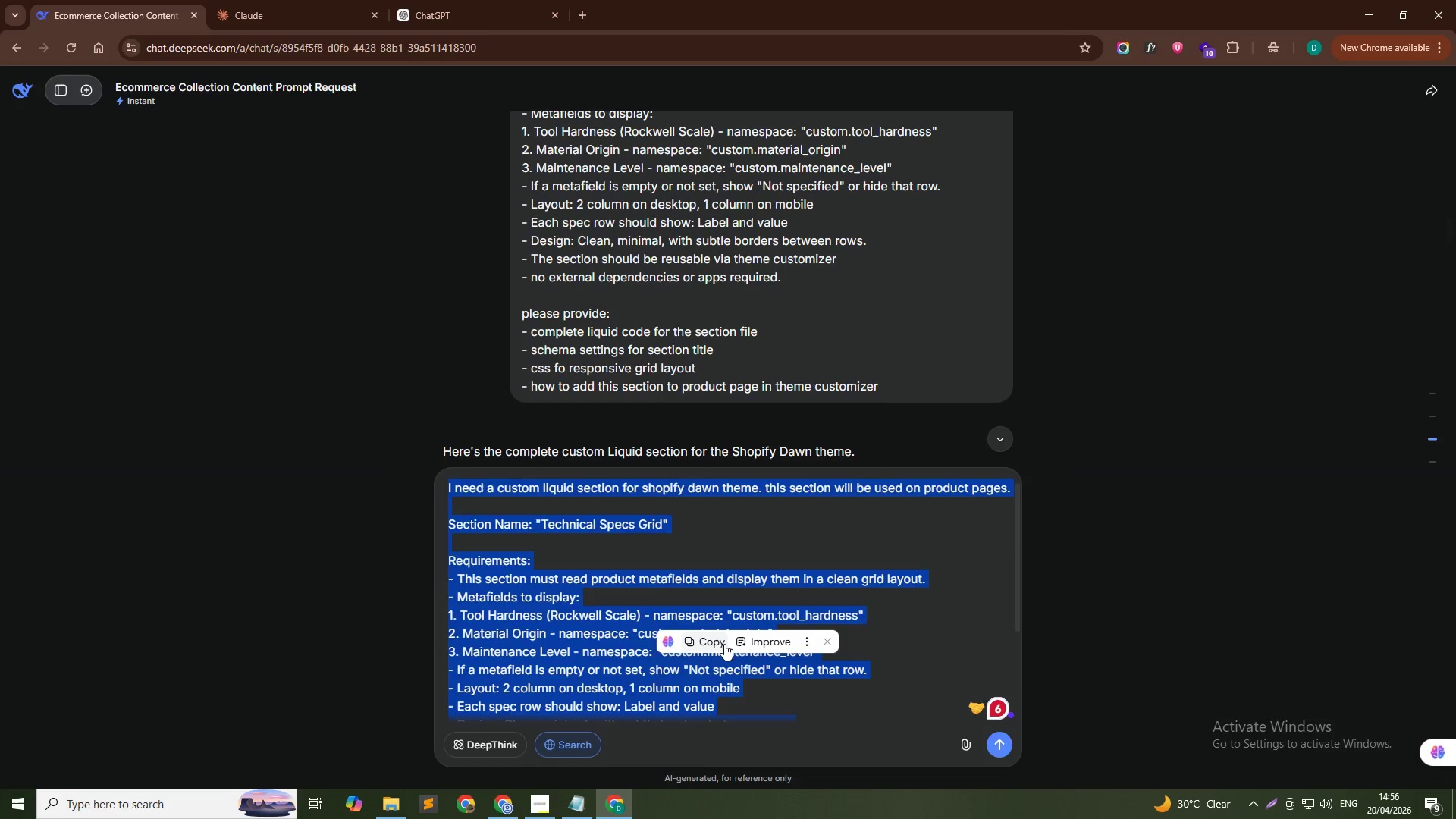 
key(Backspace)
 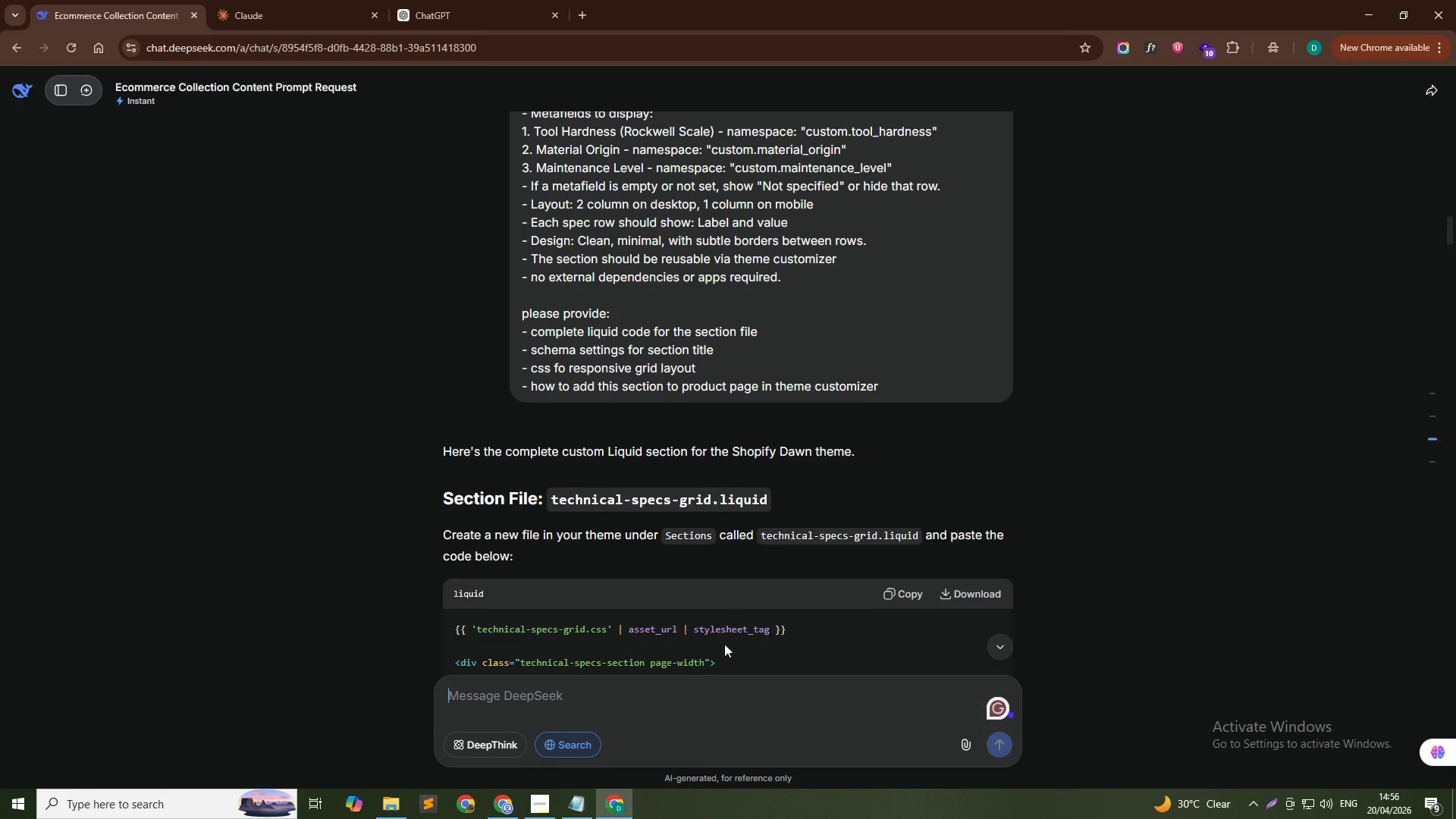 
key(Alt+Tab)
 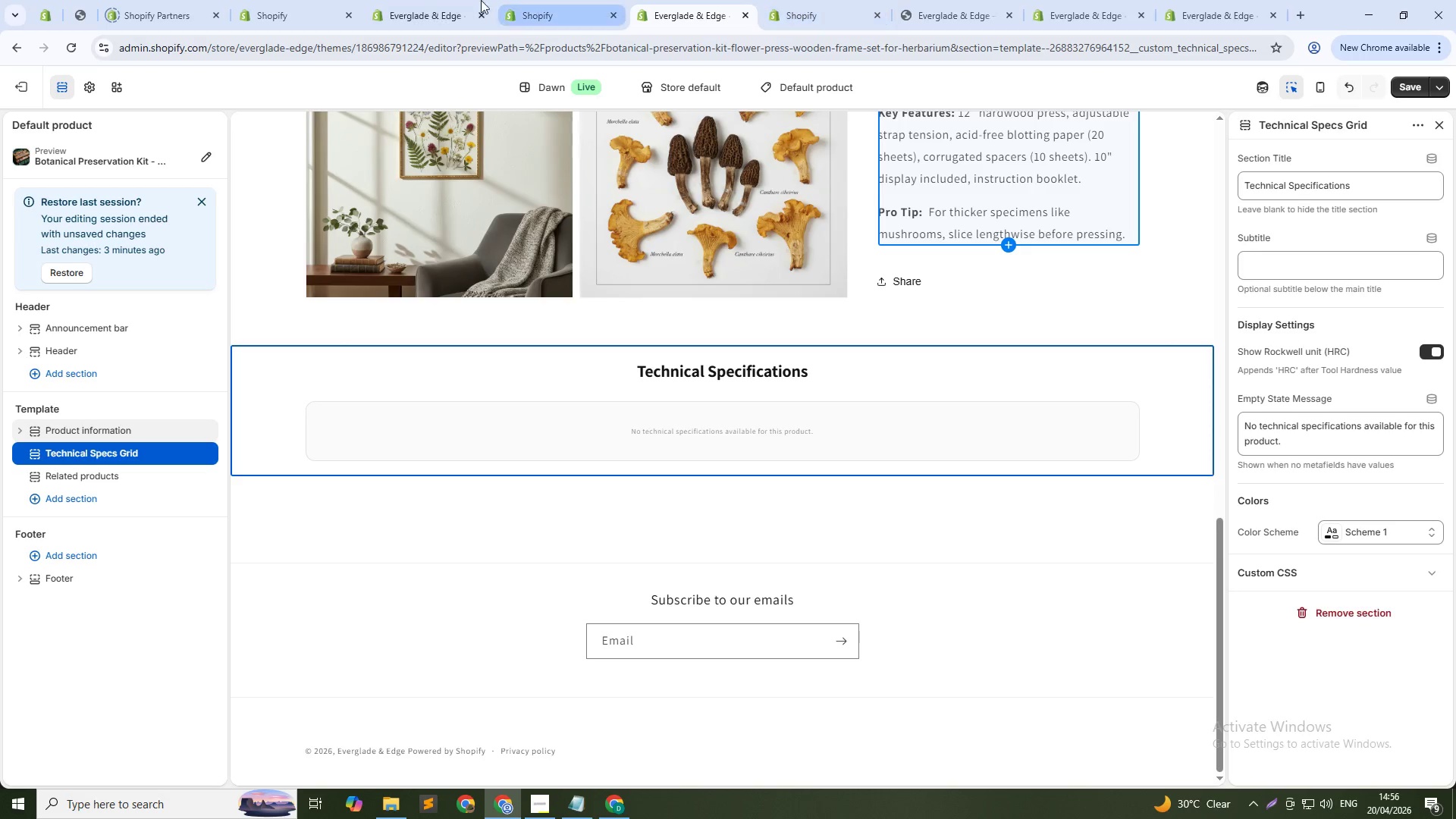 
left_click([444, 0])
 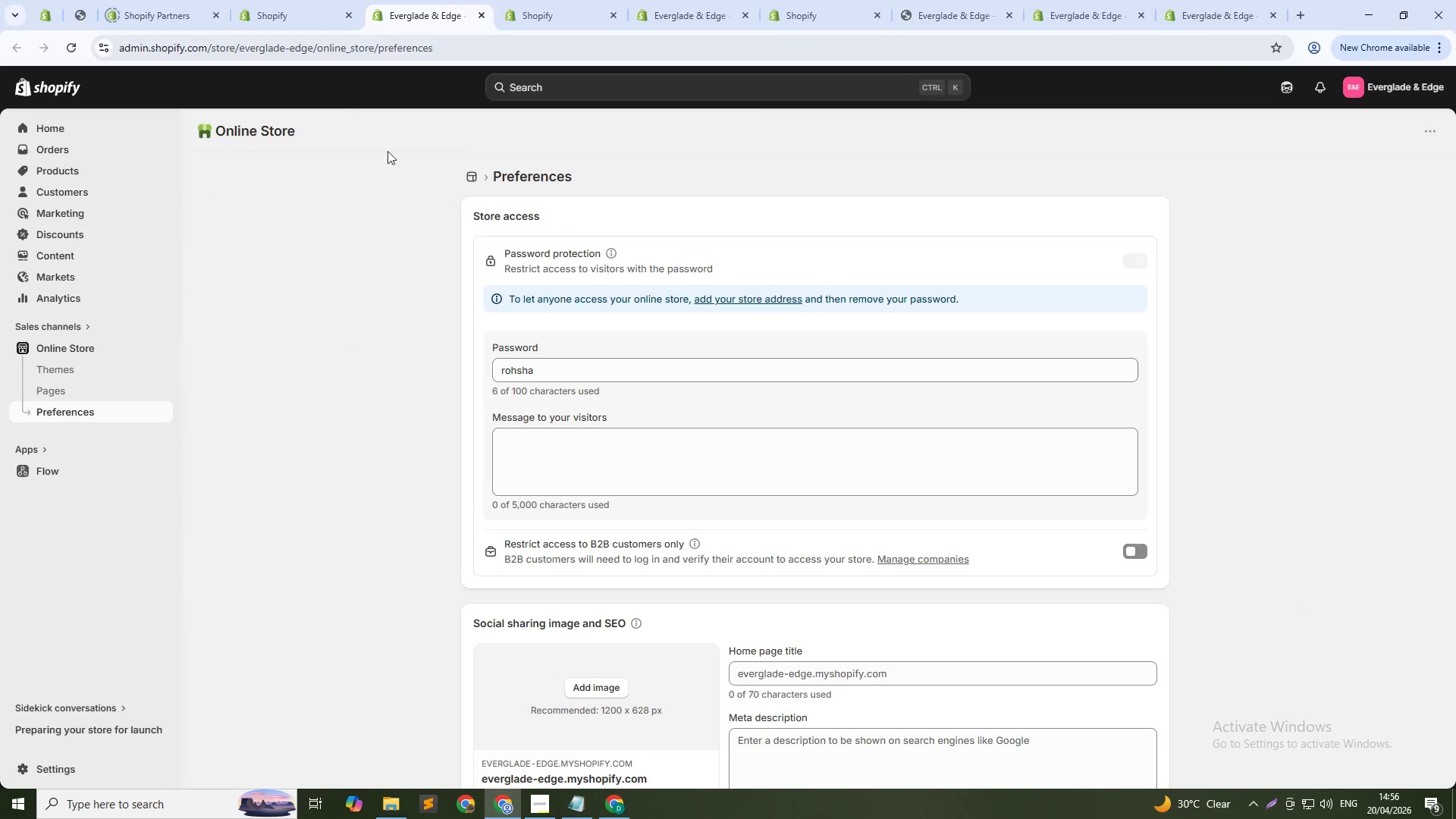 
hold_key(key=ControlLeft, duration=1.5)
left_click([49, 768])
 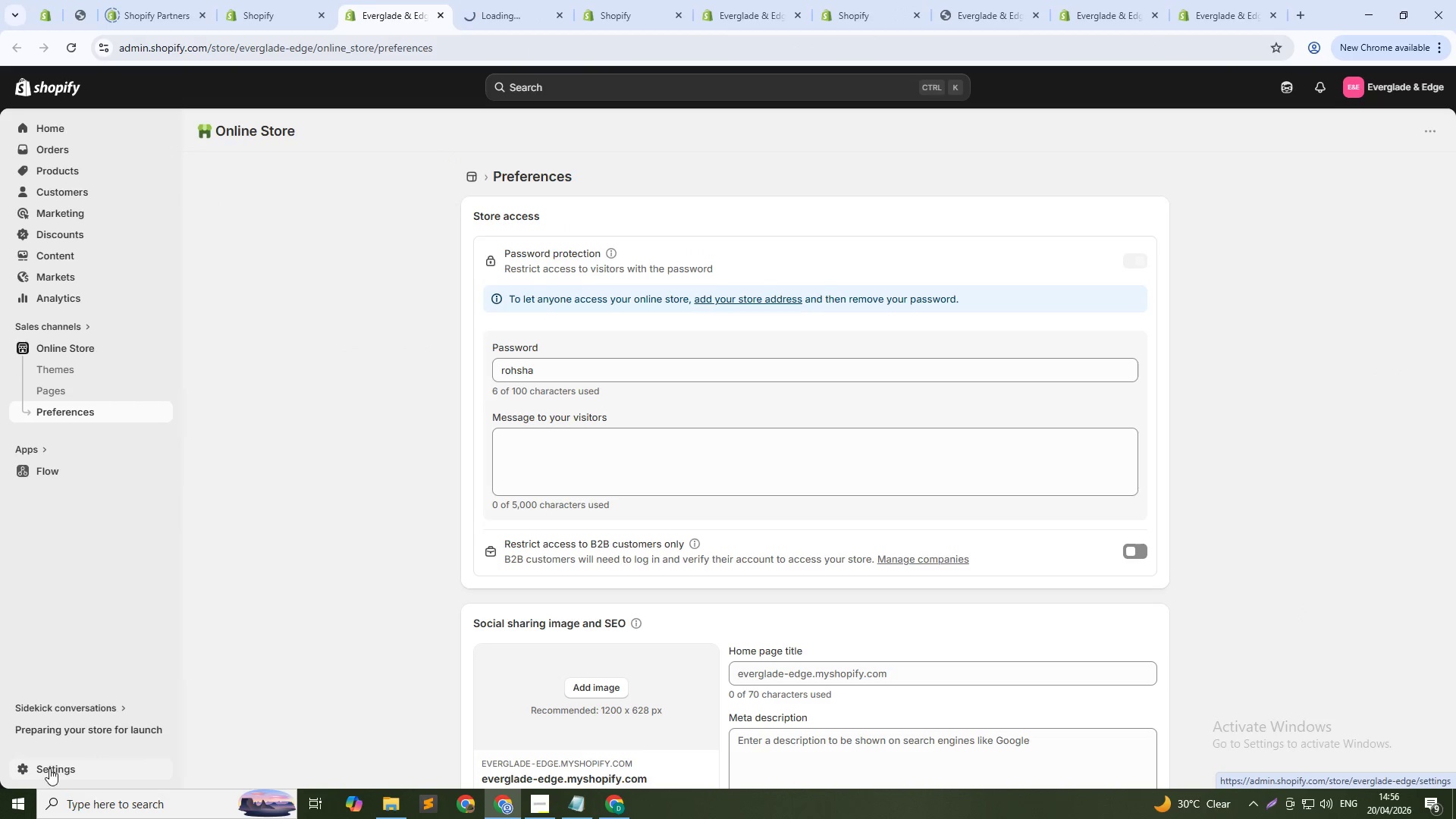 
hold_key(key=ControlLeft, duration=0.33)
 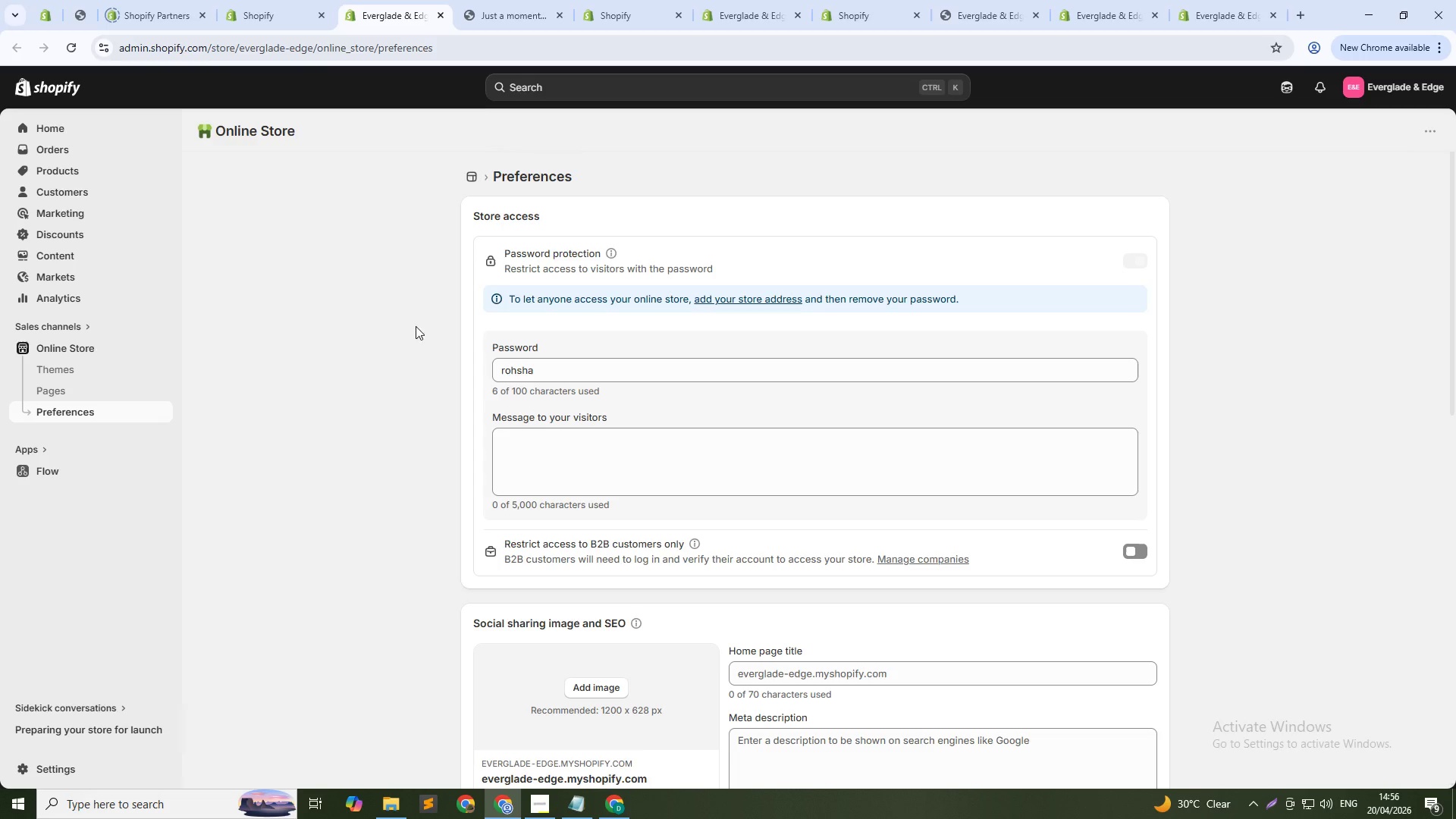 
left_click([516, 0])
 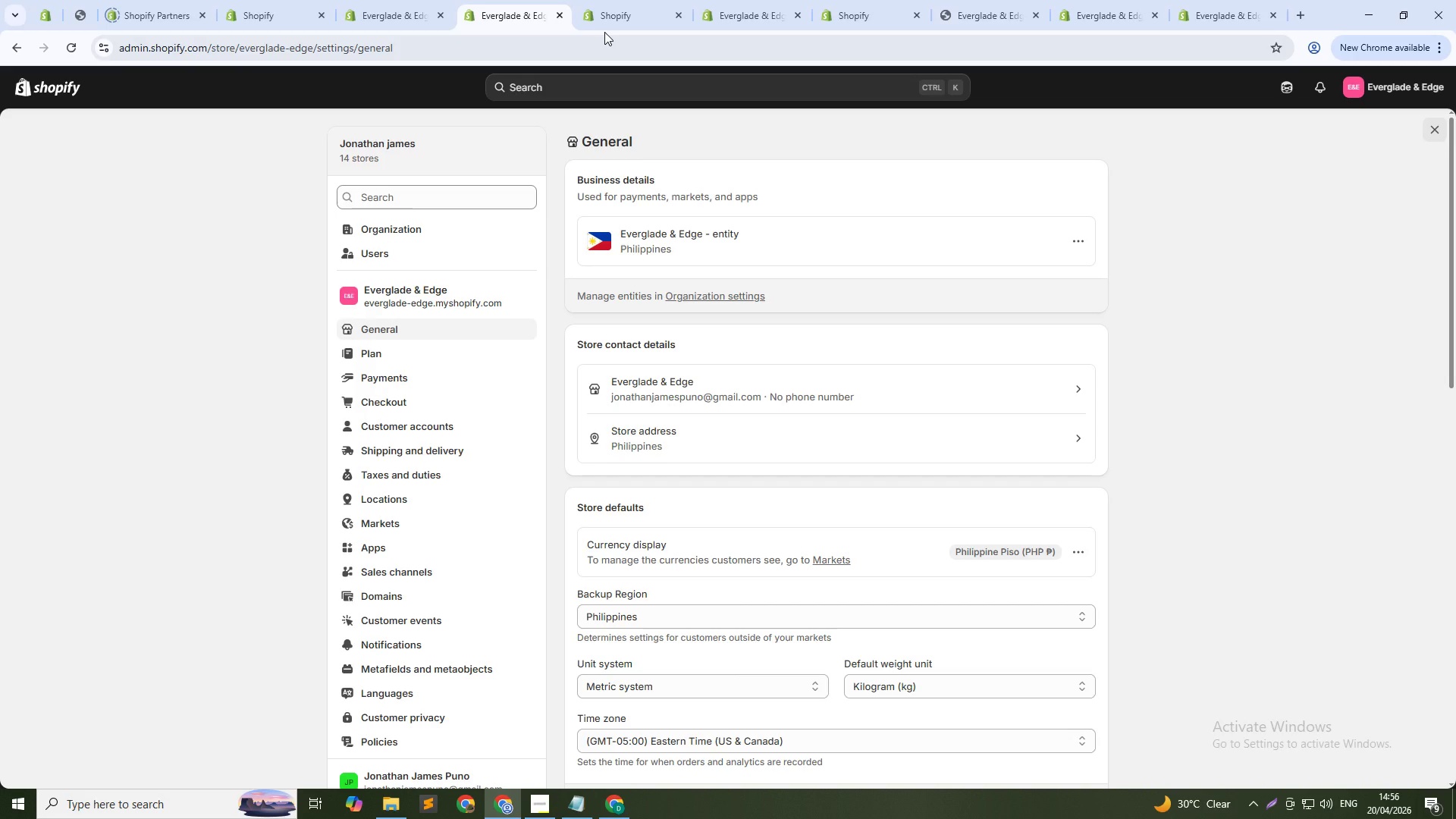 
wait(21.16)
 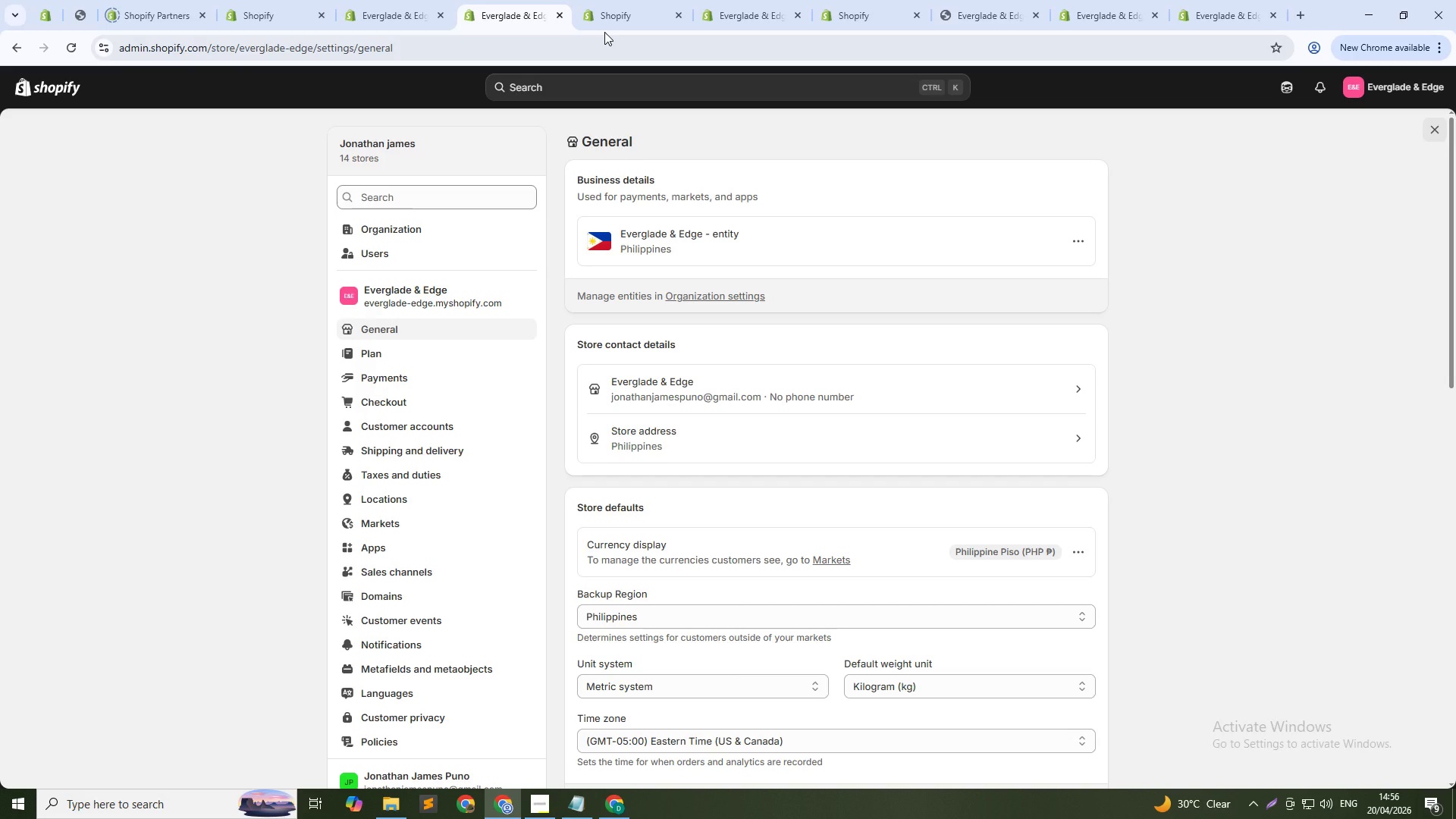 
scroll: coordinate [488, 365], scroll_direction: down, amount: 3.0
 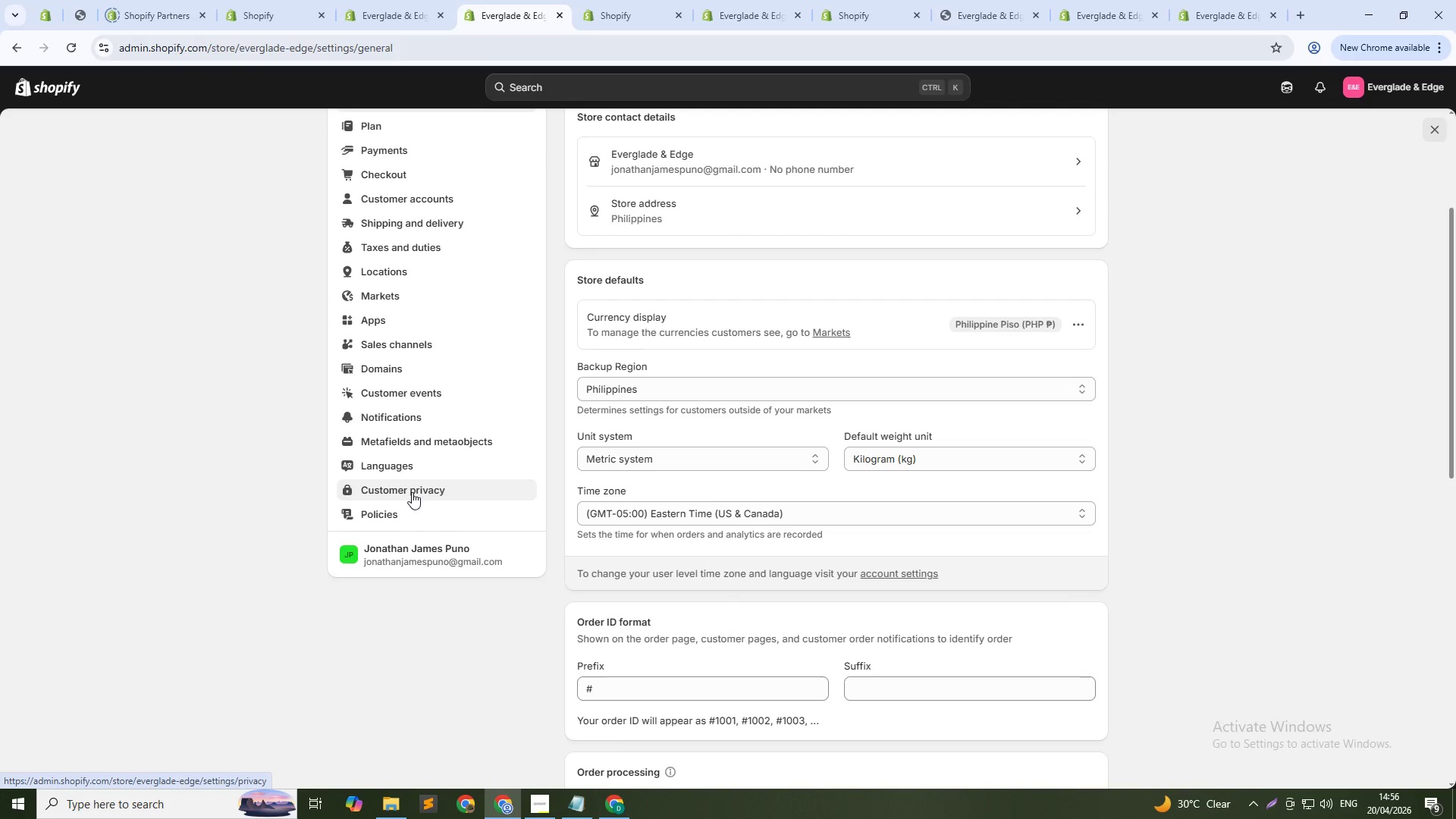 
scroll: coordinate [410, 485], scroll_direction: up, amount: 3.0
 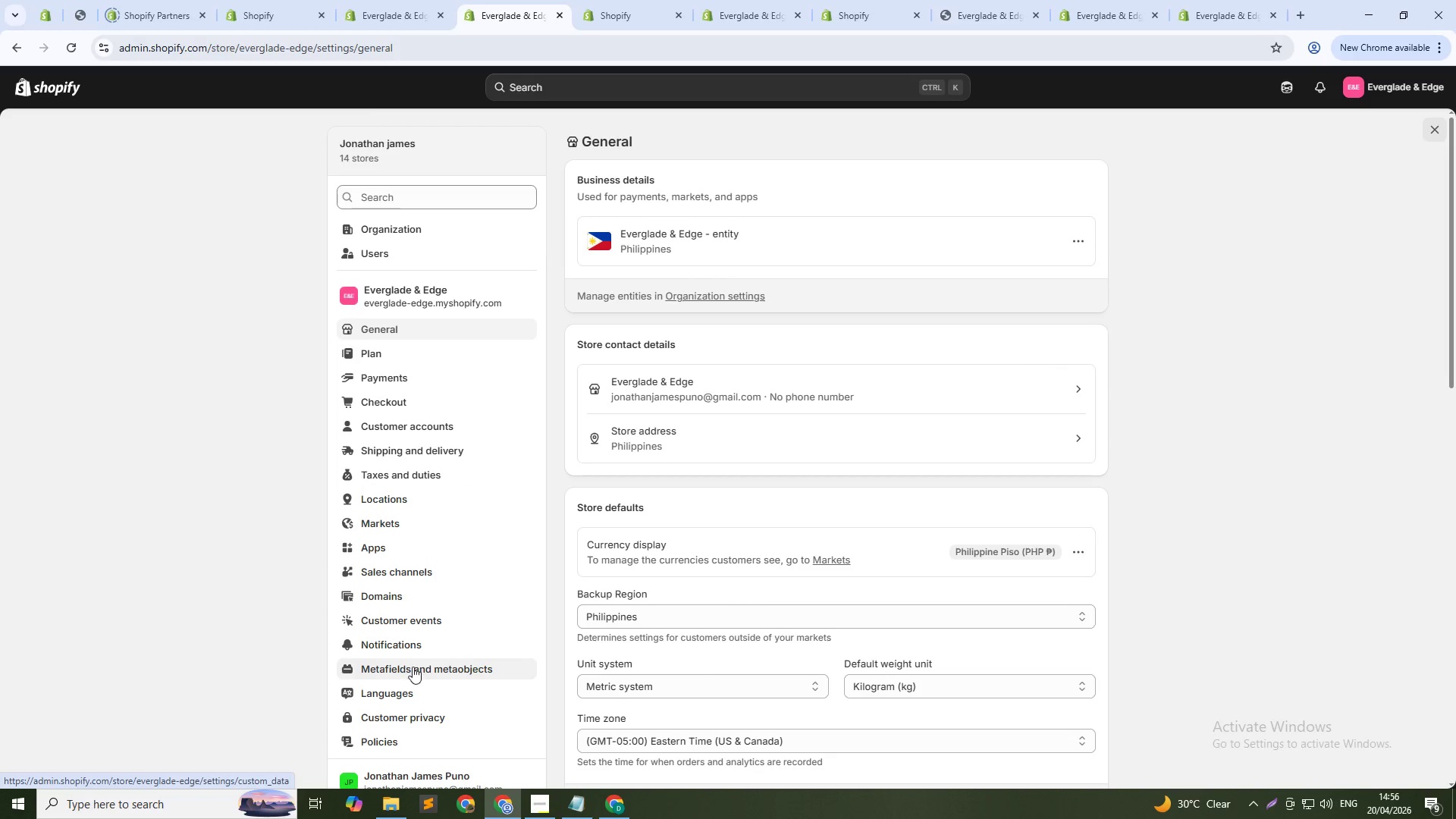 
left_click([411, 671])
 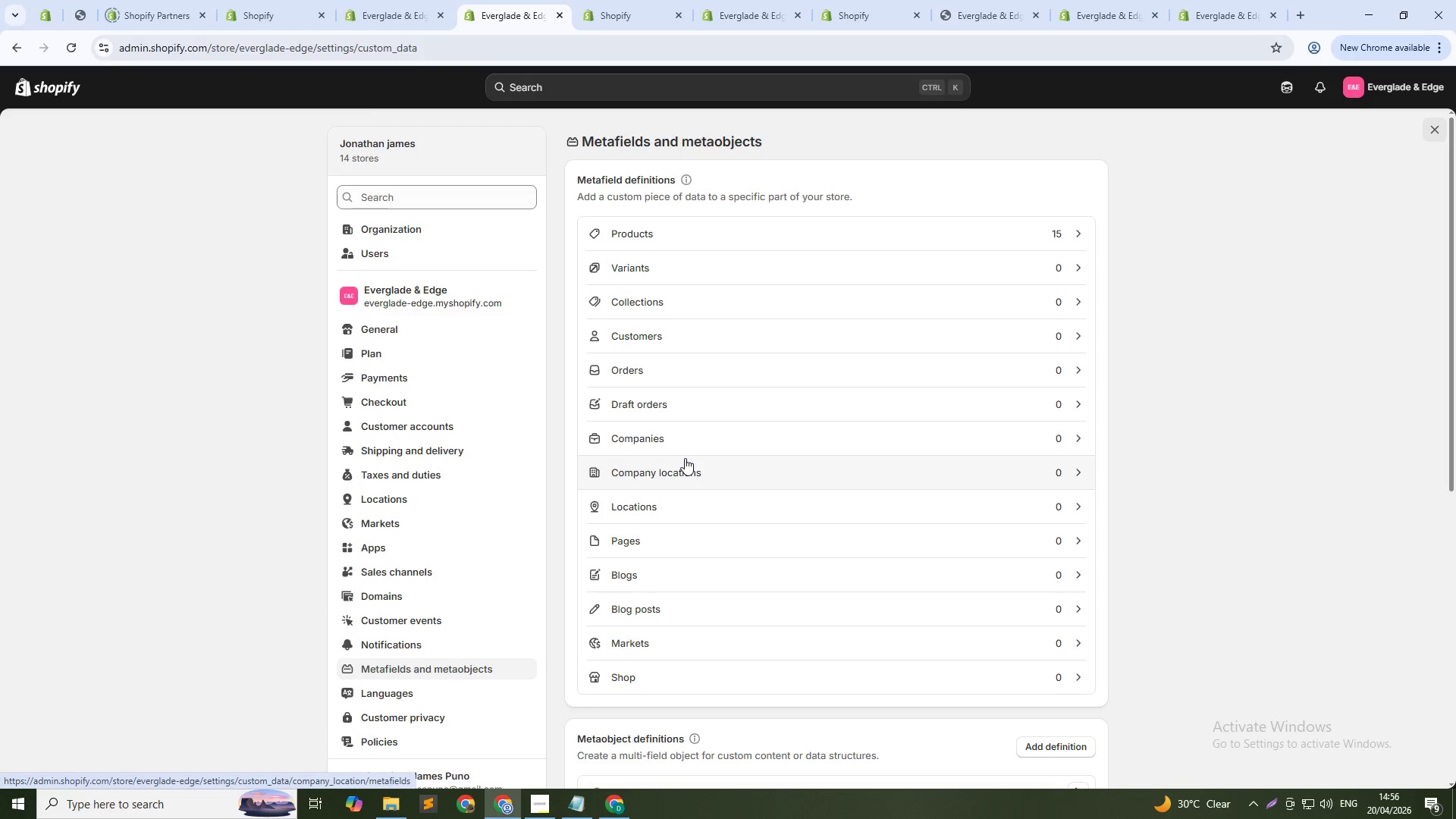 
wait(6.64)
 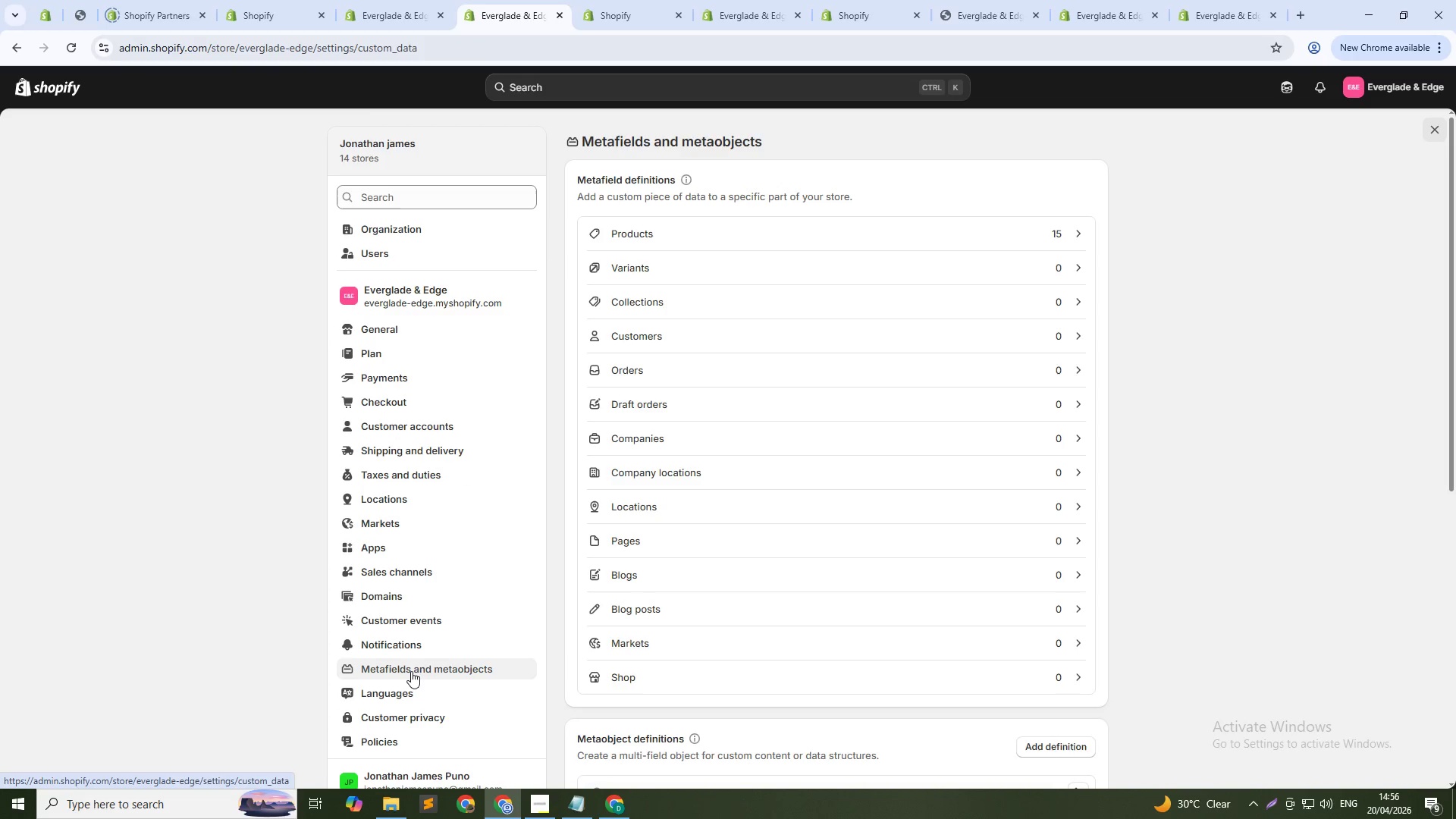 
left_click([667, 240])
 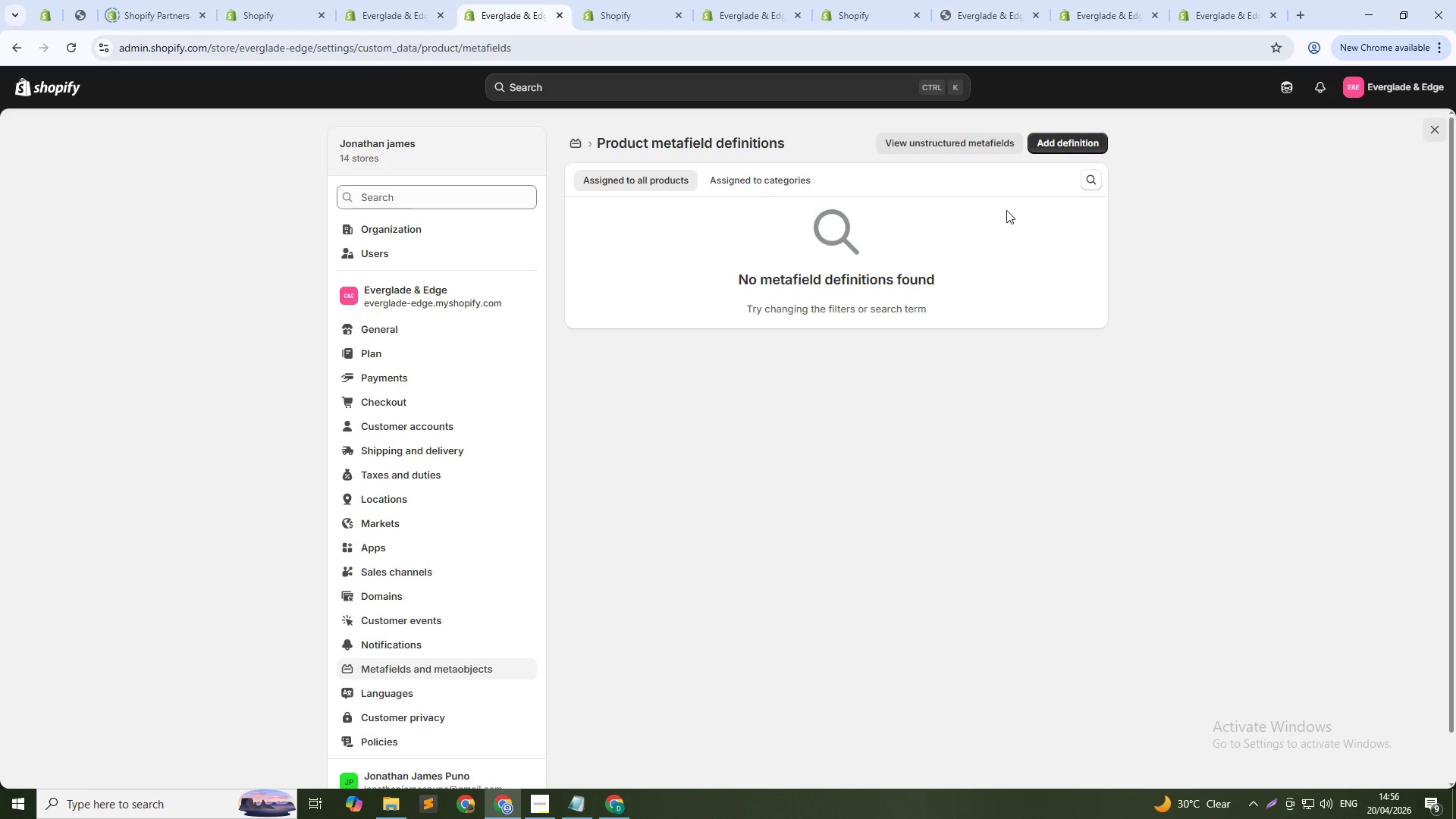 
left_click([1052, 147])
 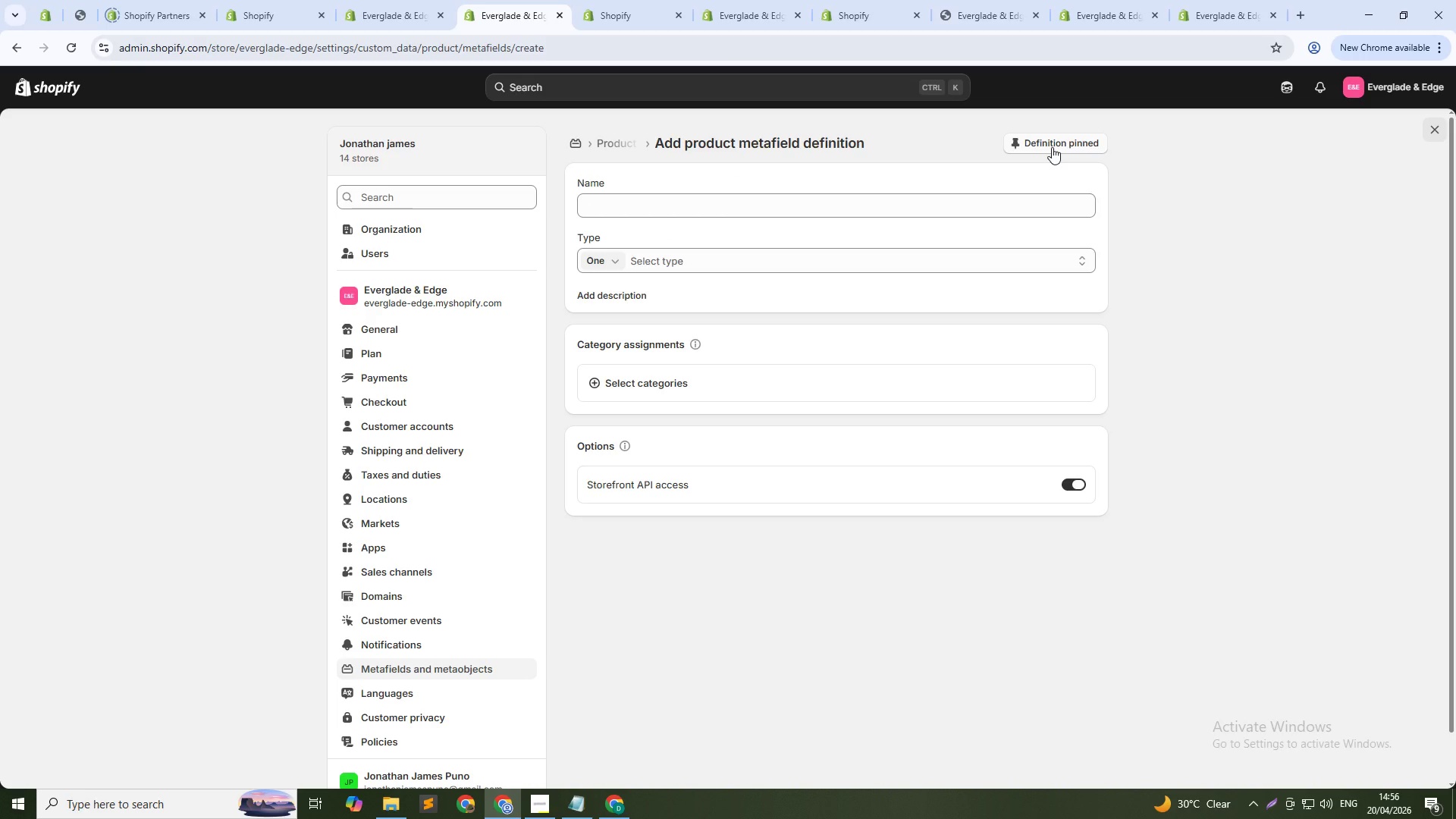 
left_click([656, 208])
 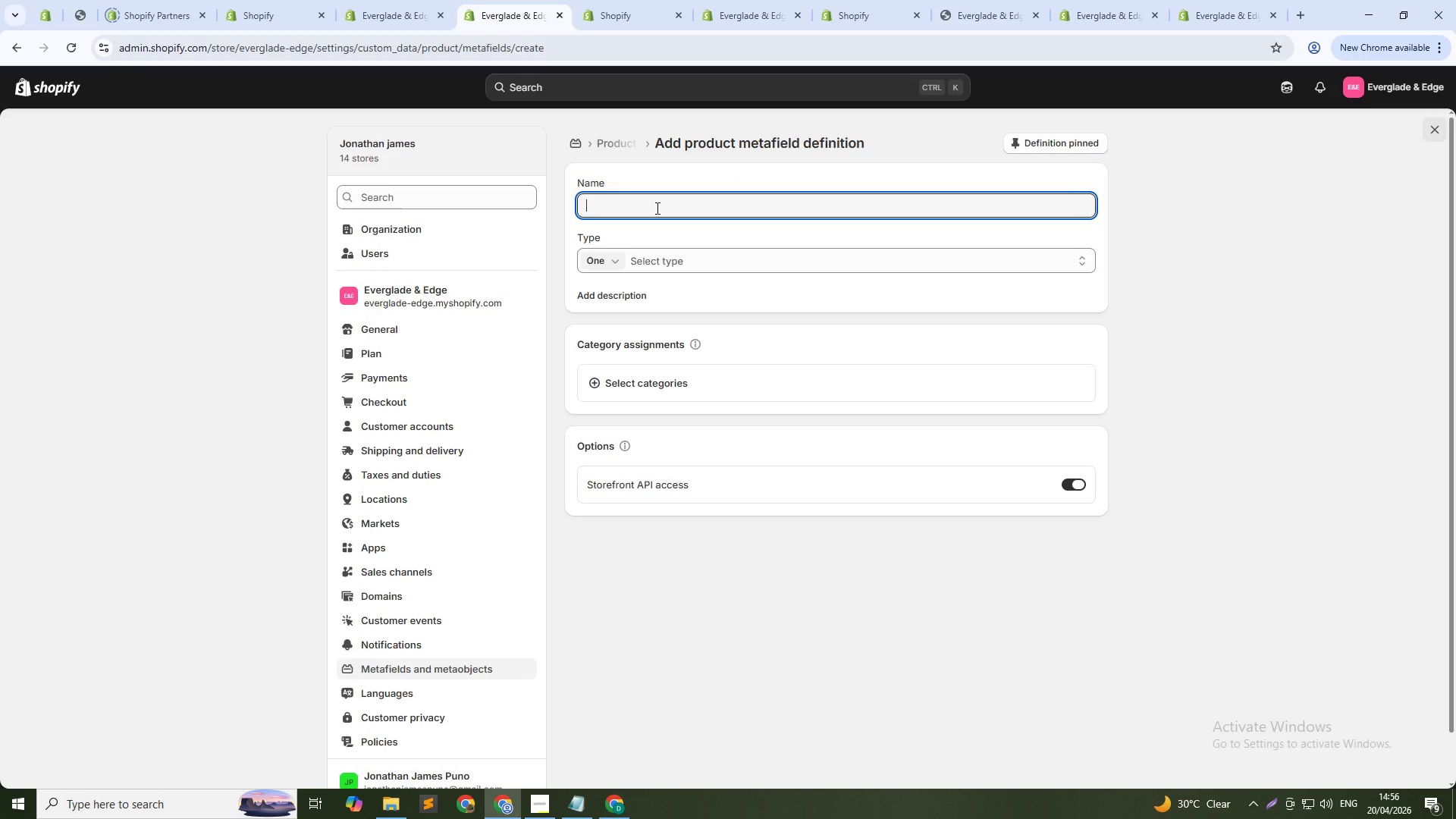 
type(Tool Hardness)
 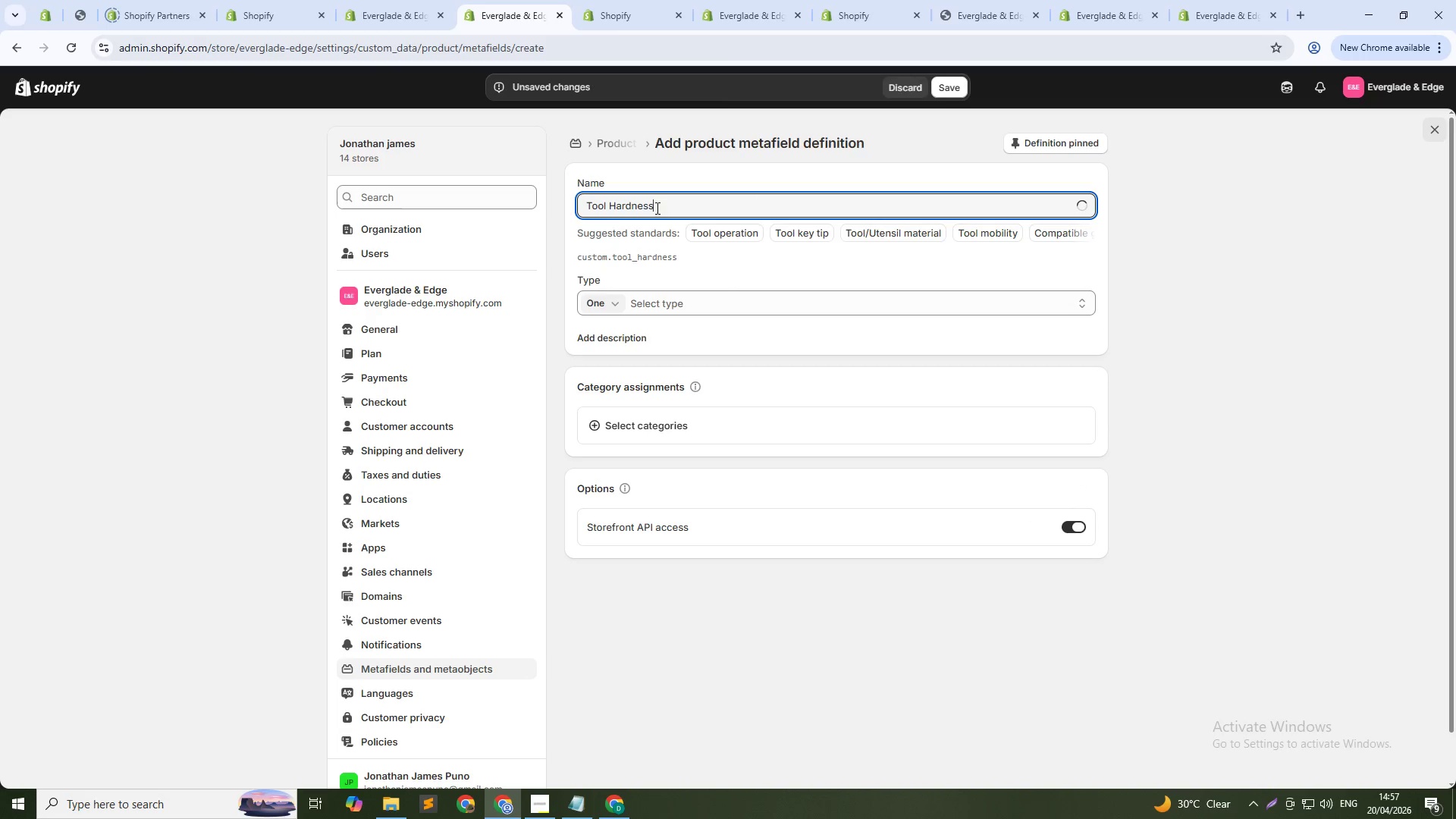 
wait(10.27)
 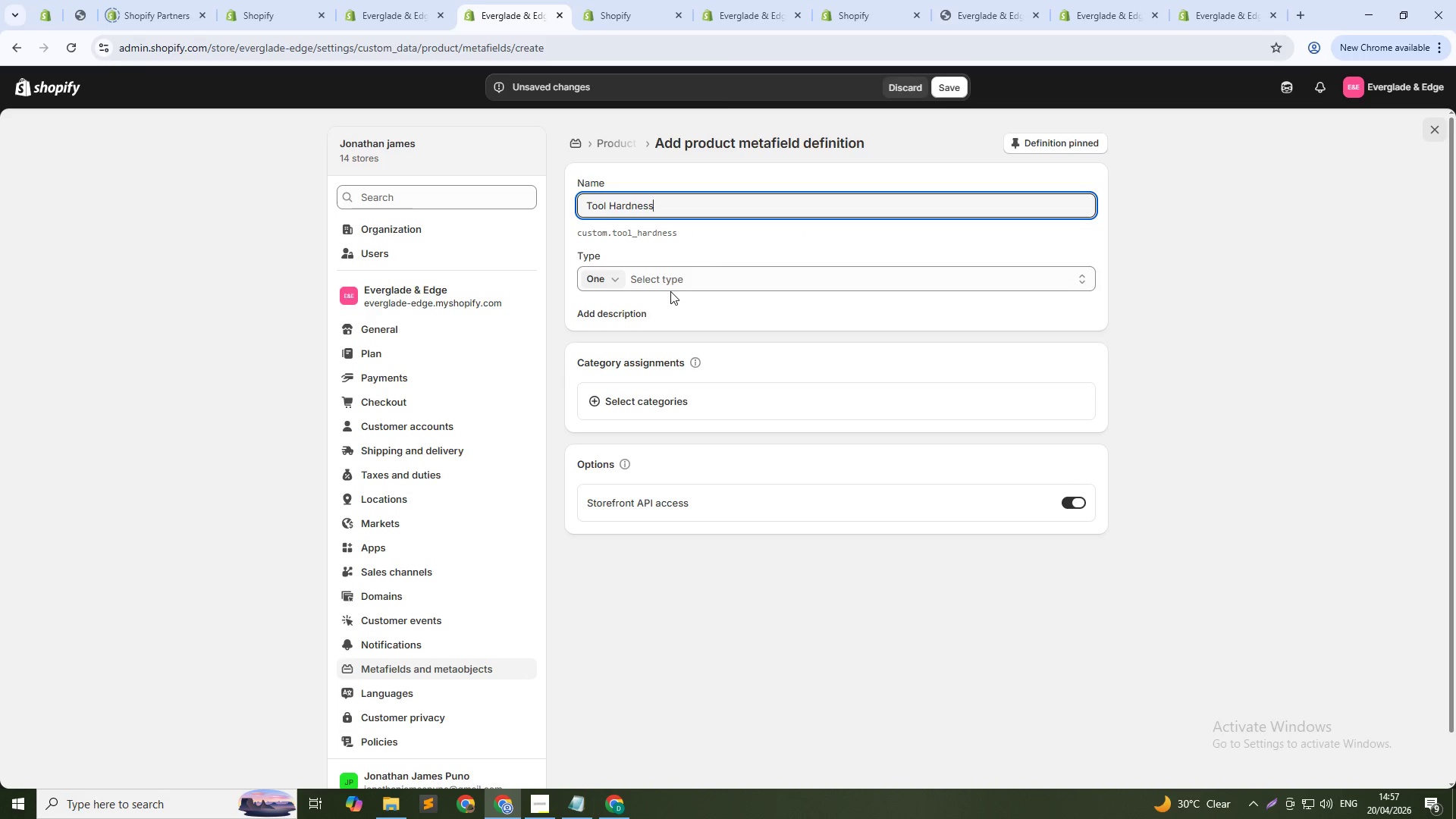 
left_click([659, 237])
 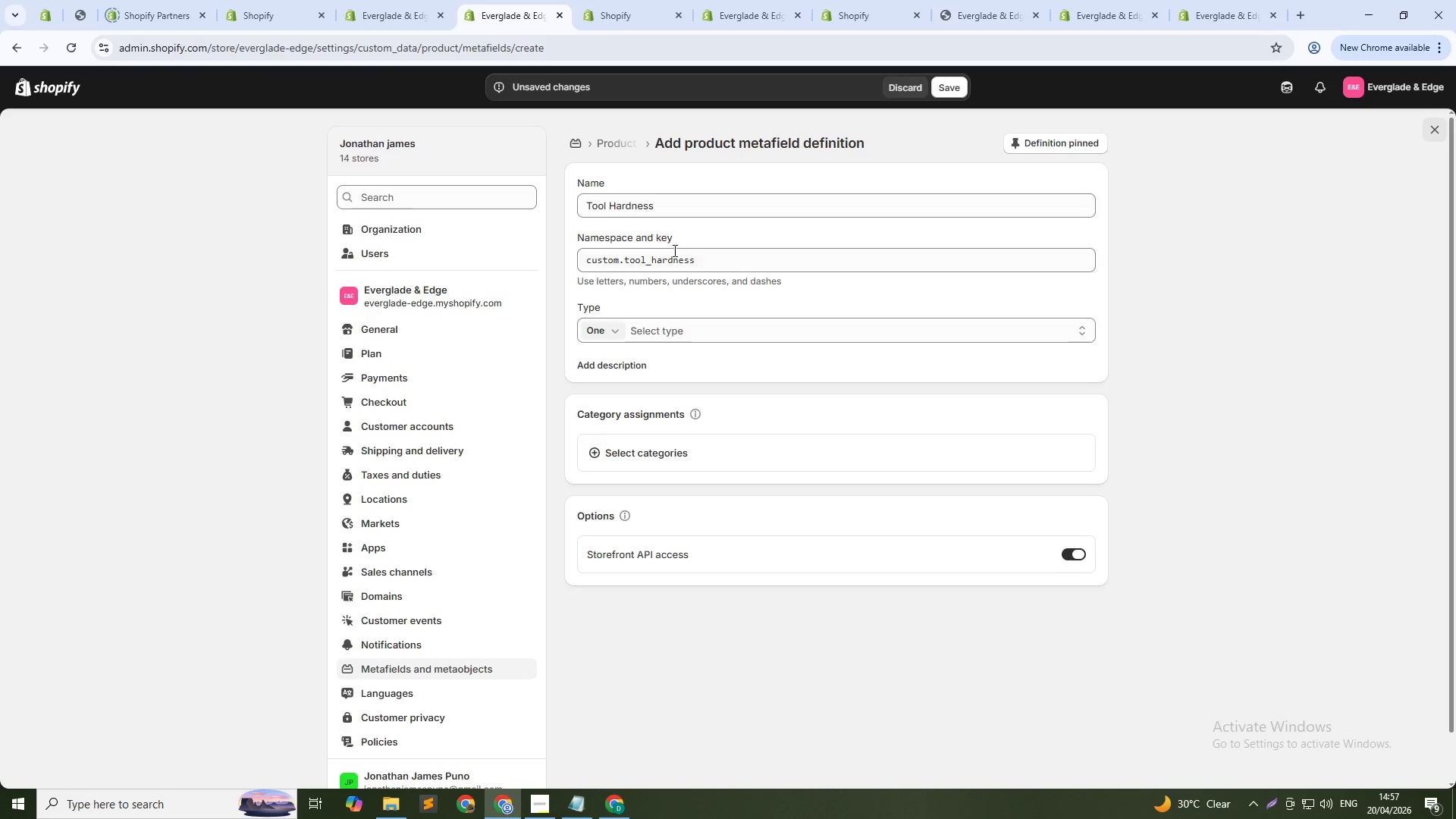 
left_click([704, 259])
 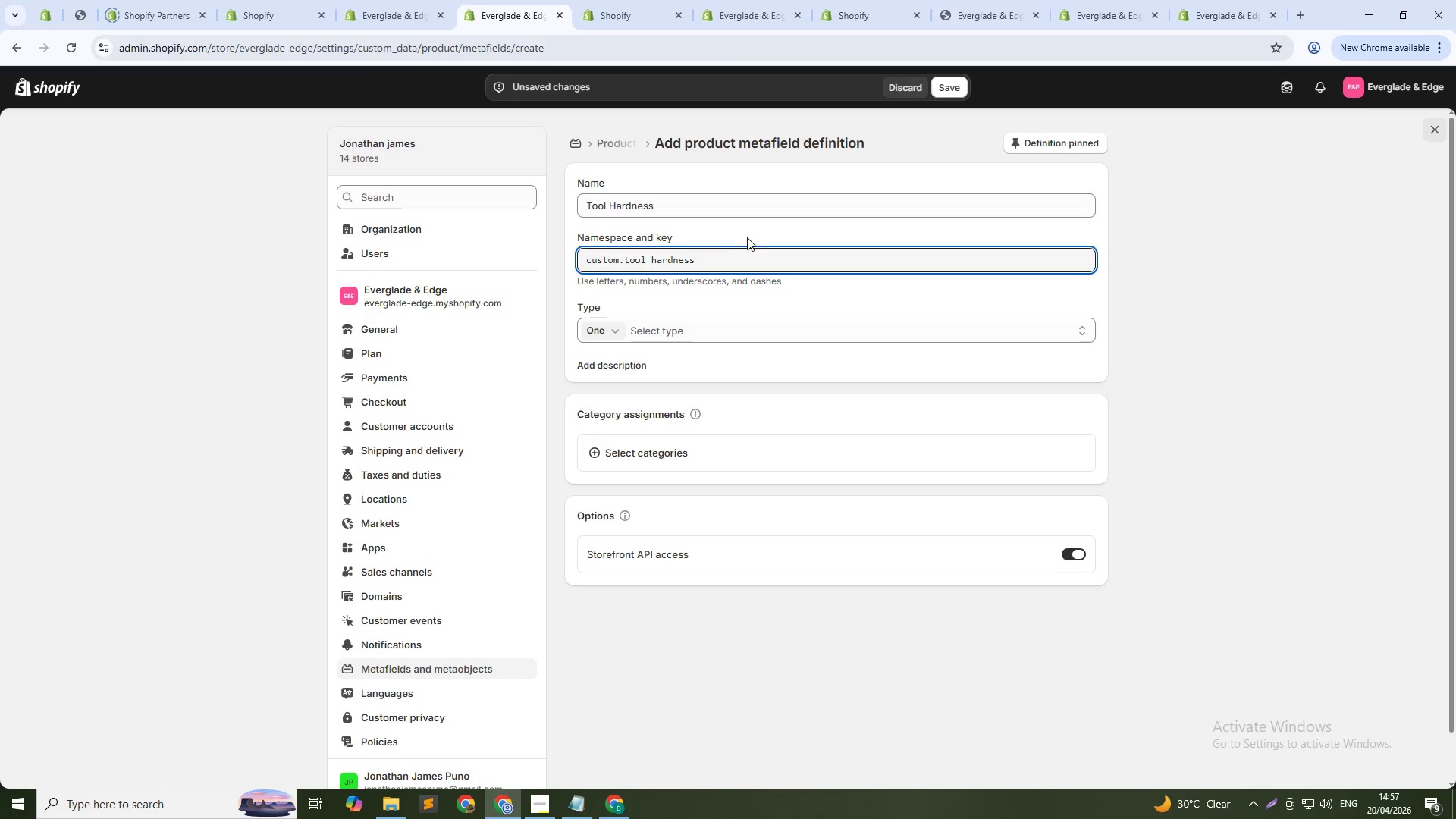 
left_click([749, 236])
 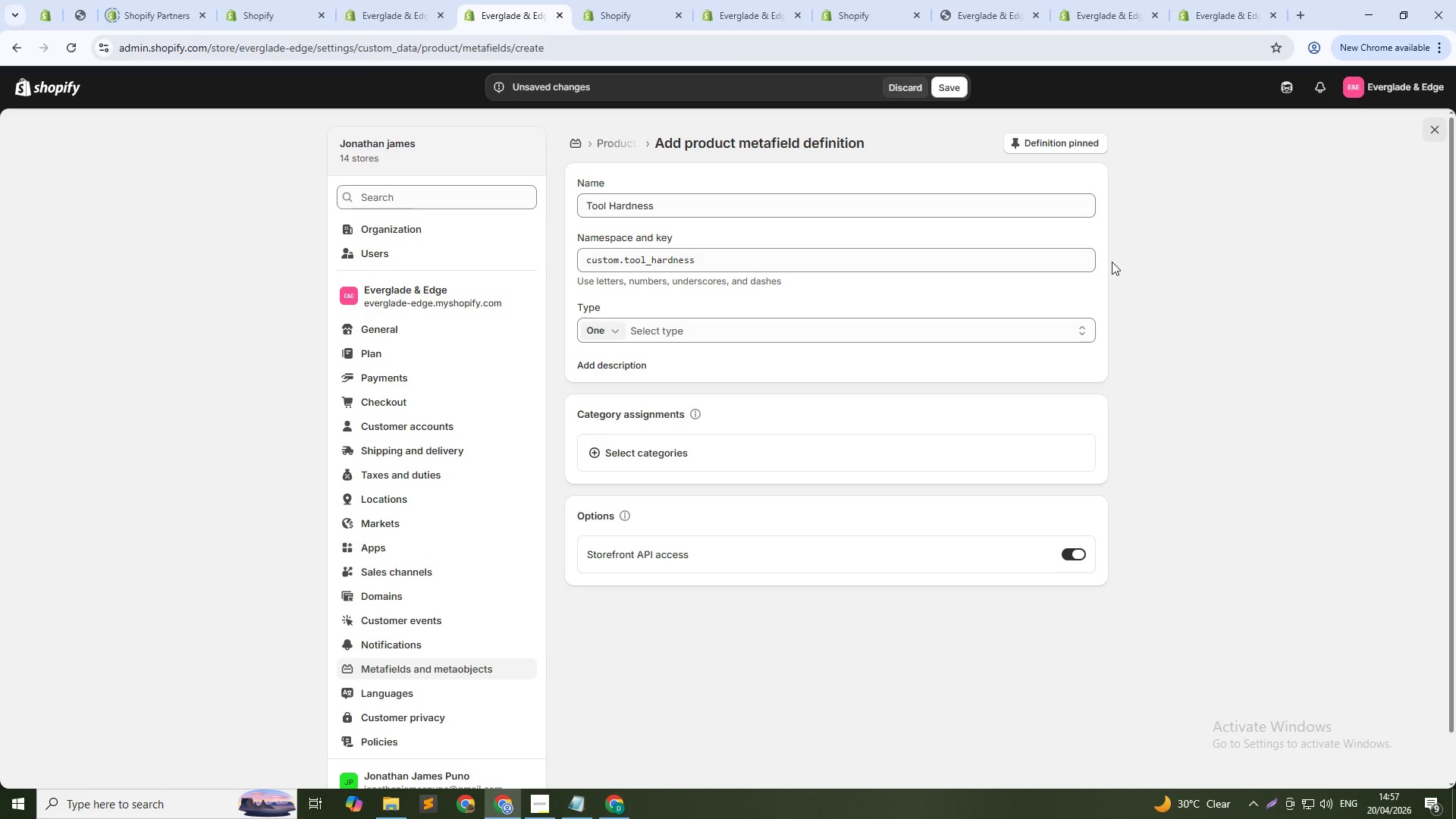 
left_click([1142, 262])
 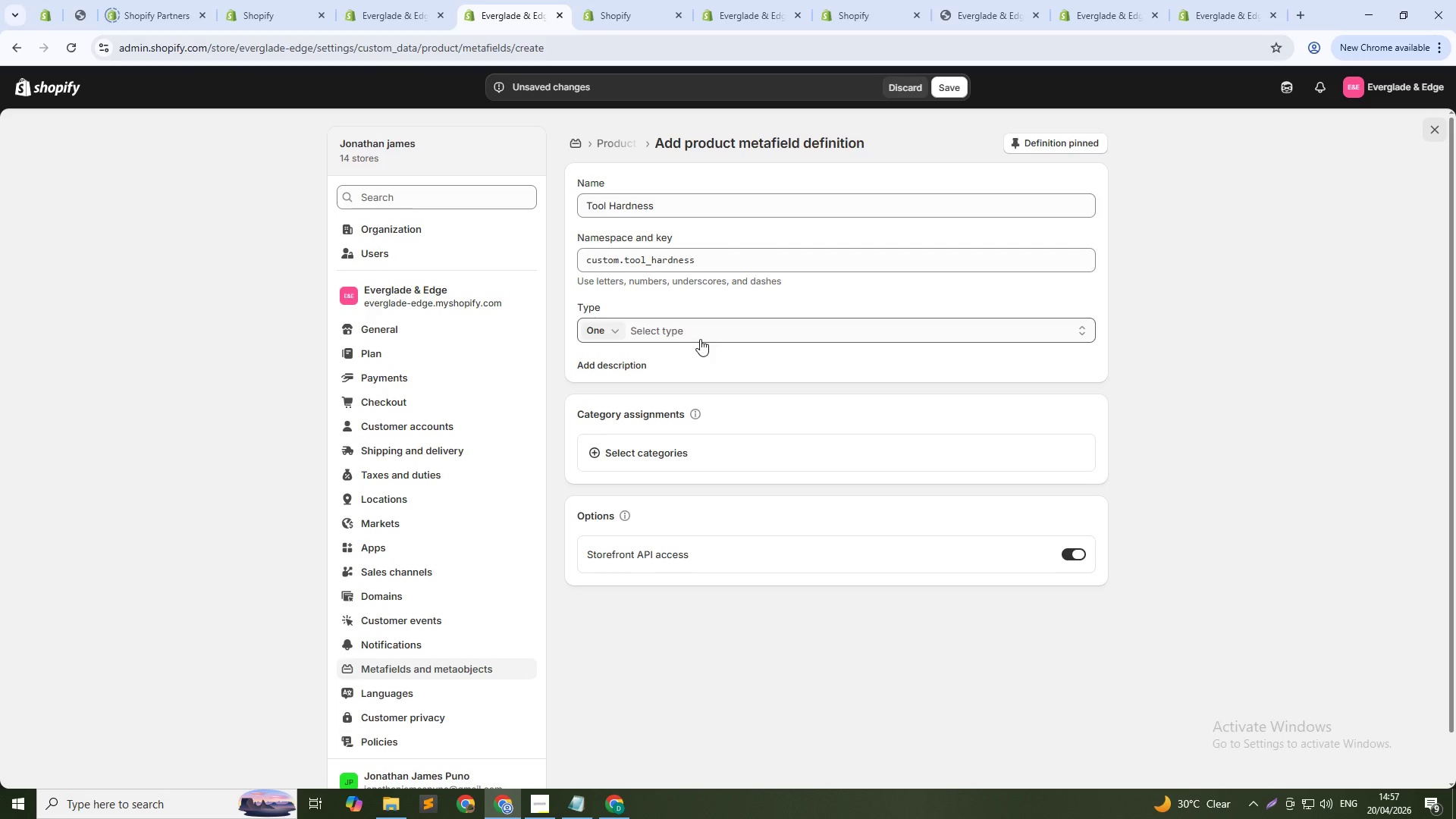 
wait(7.05)
 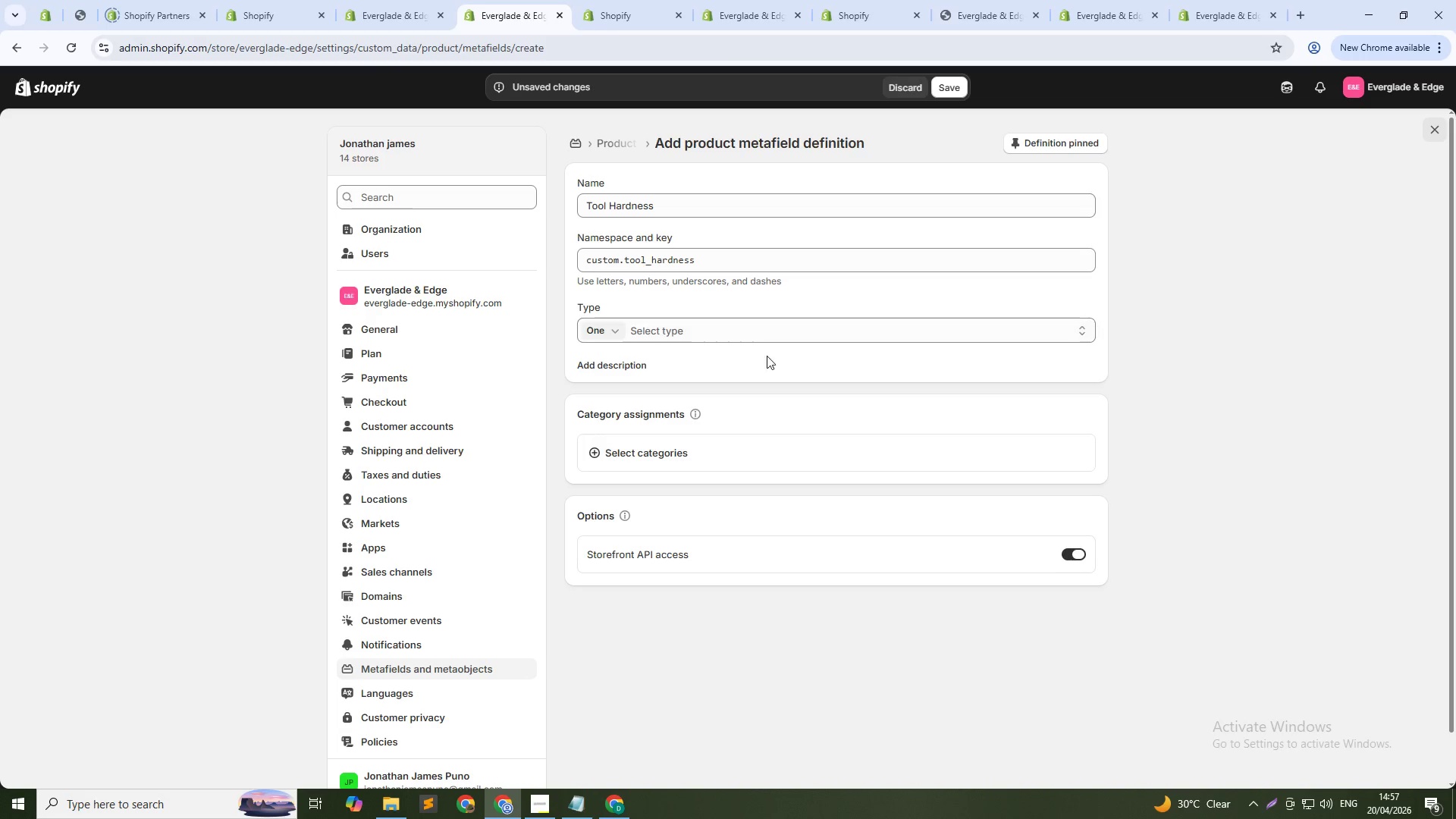 
left_click([632, 366])
 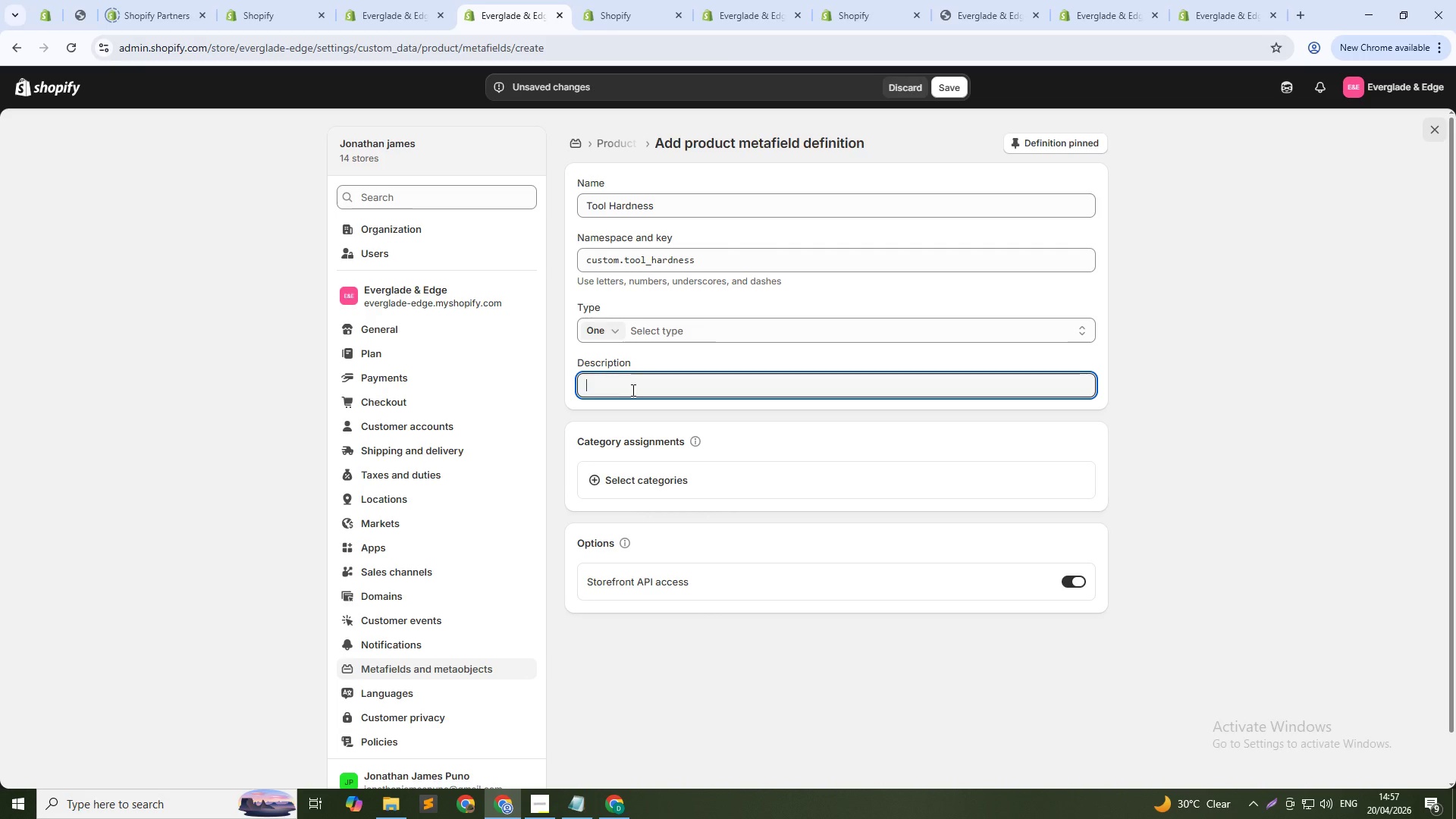 
type(Hardness rating of the tool on Rc)
key(Backspace)
type(ockell scale)
 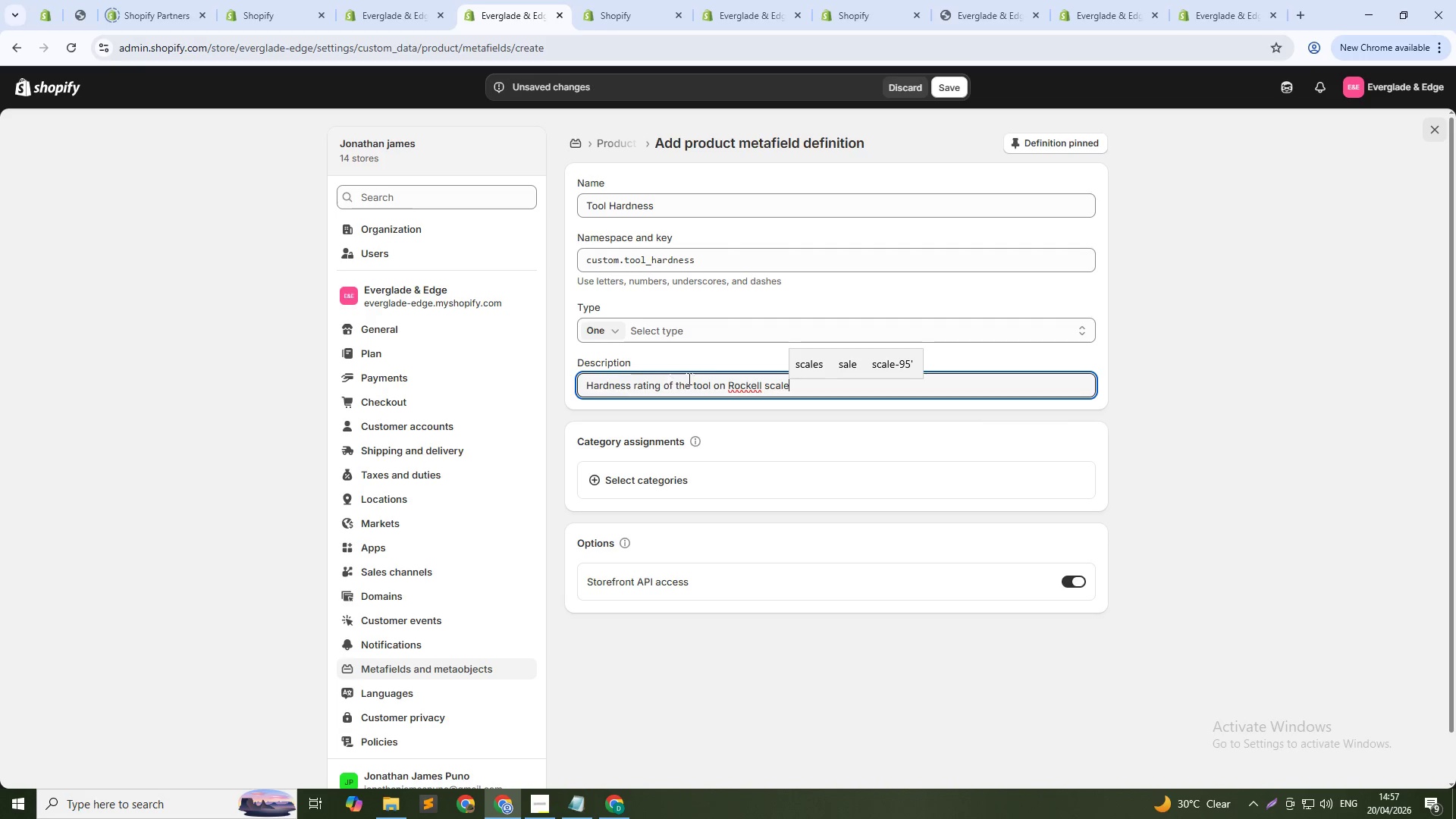 
left_click([753, 387])
 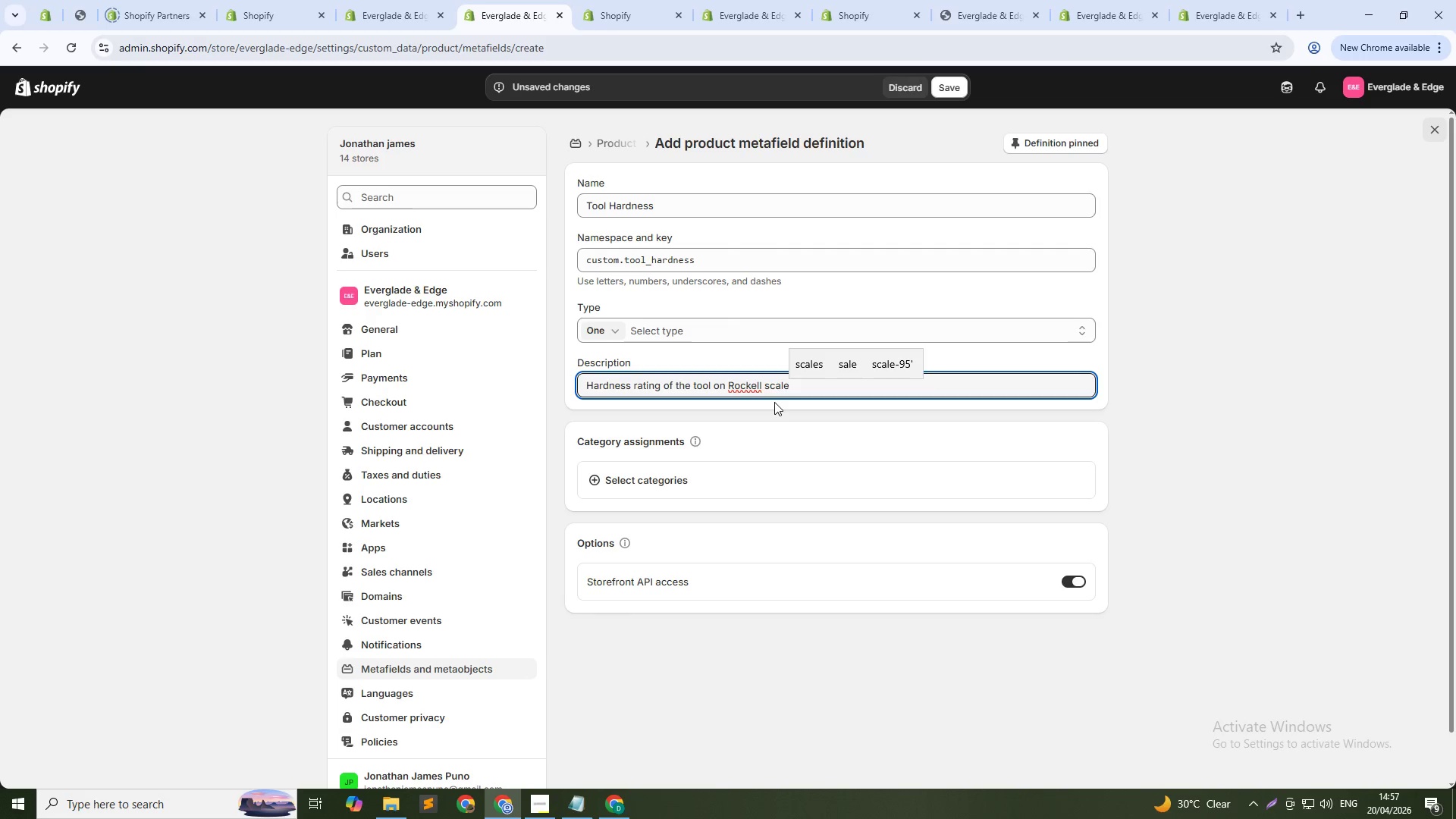 
key(W)
 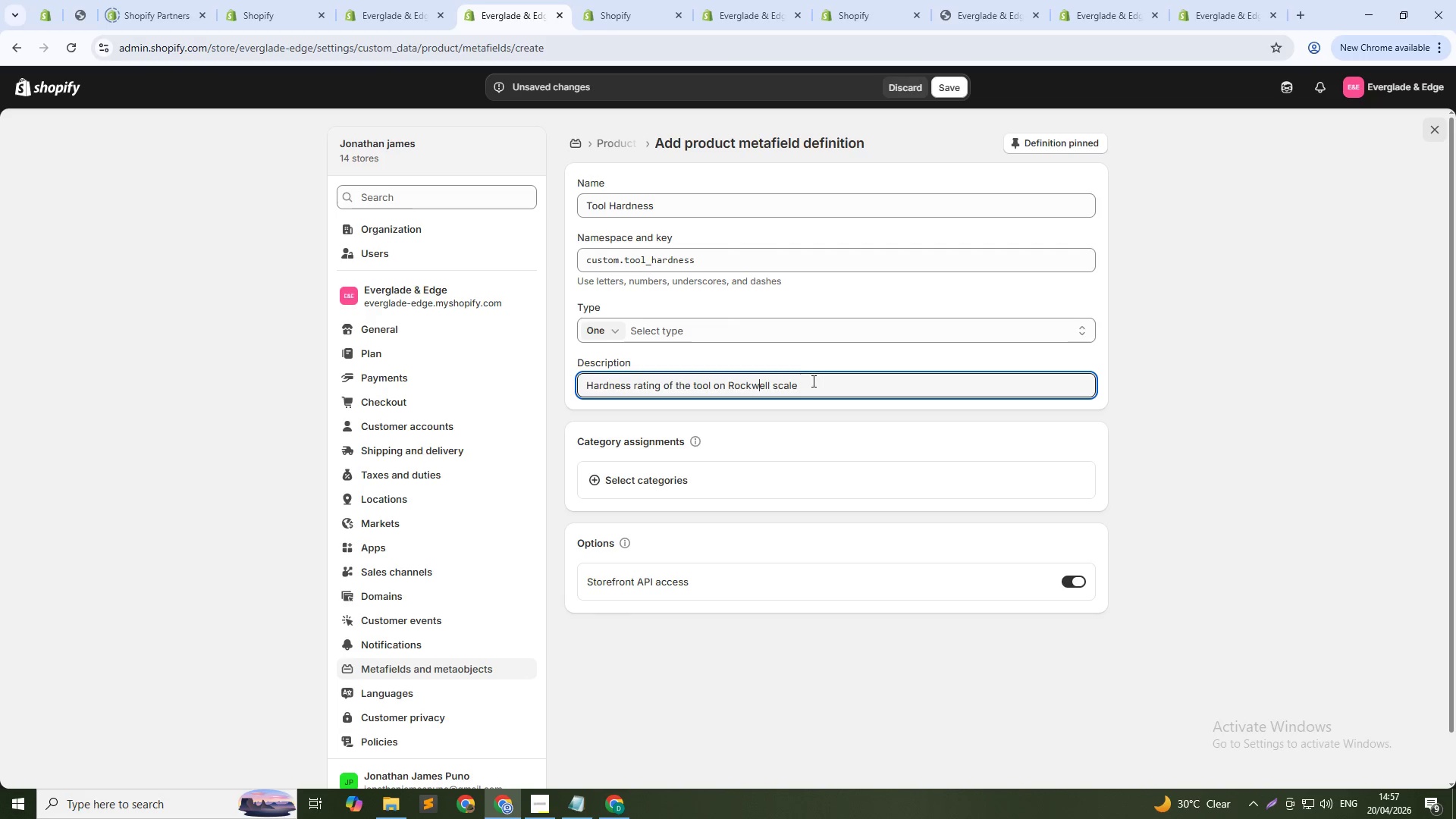 
left_click([814, 381])
 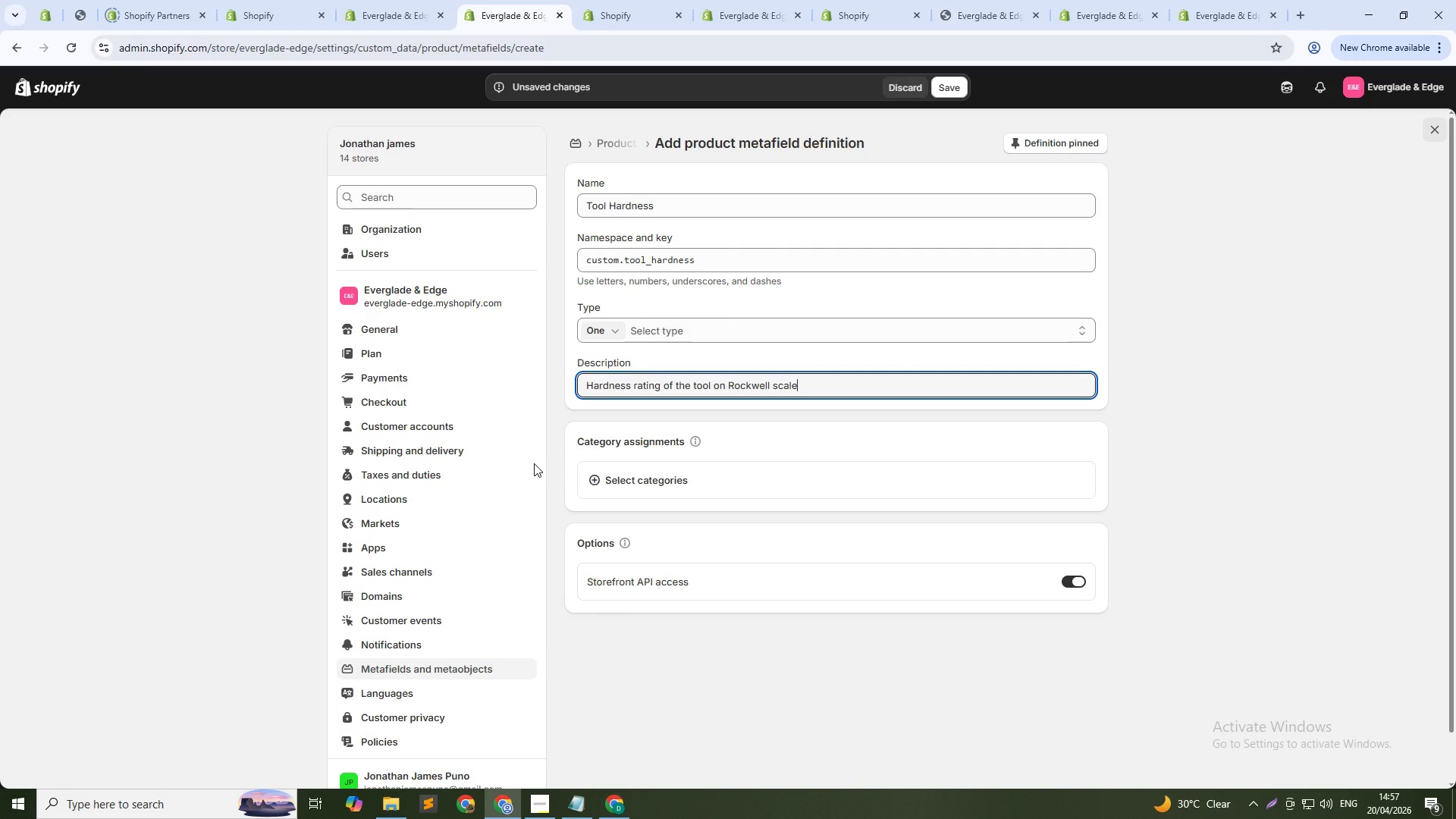 
left_click([677, 320])
 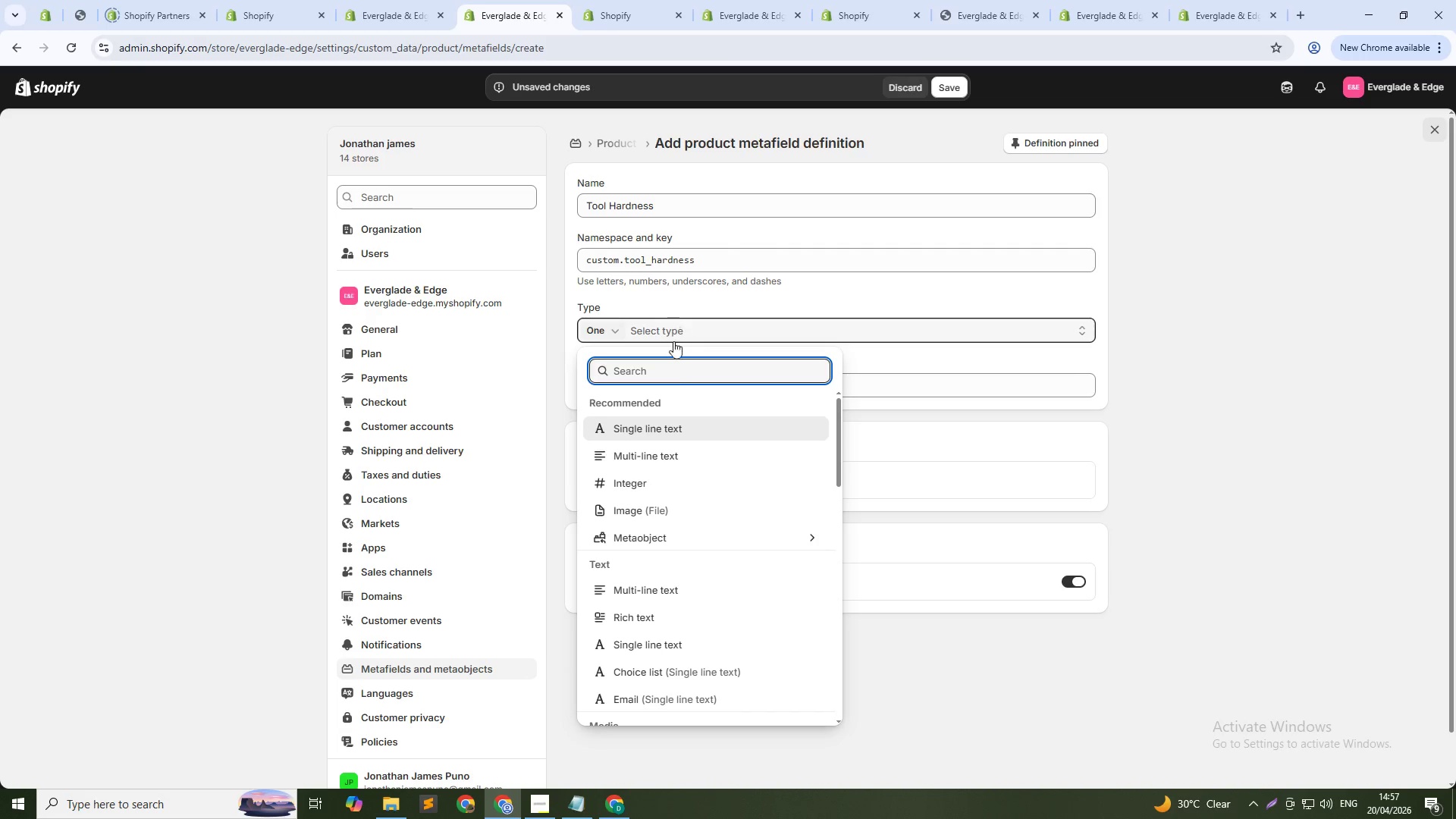 
left_click([661, 428])
 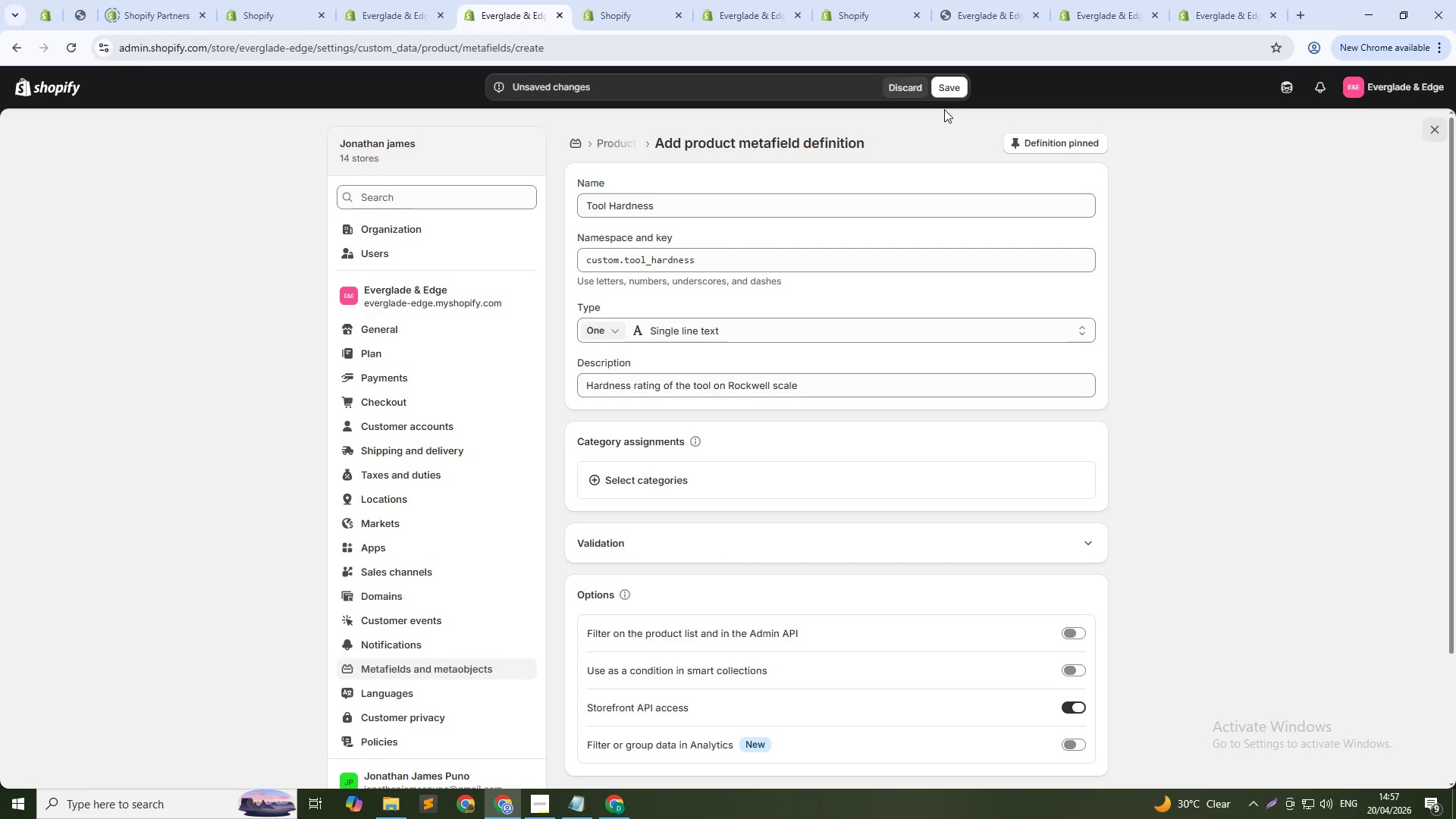 
wait(10.67)
 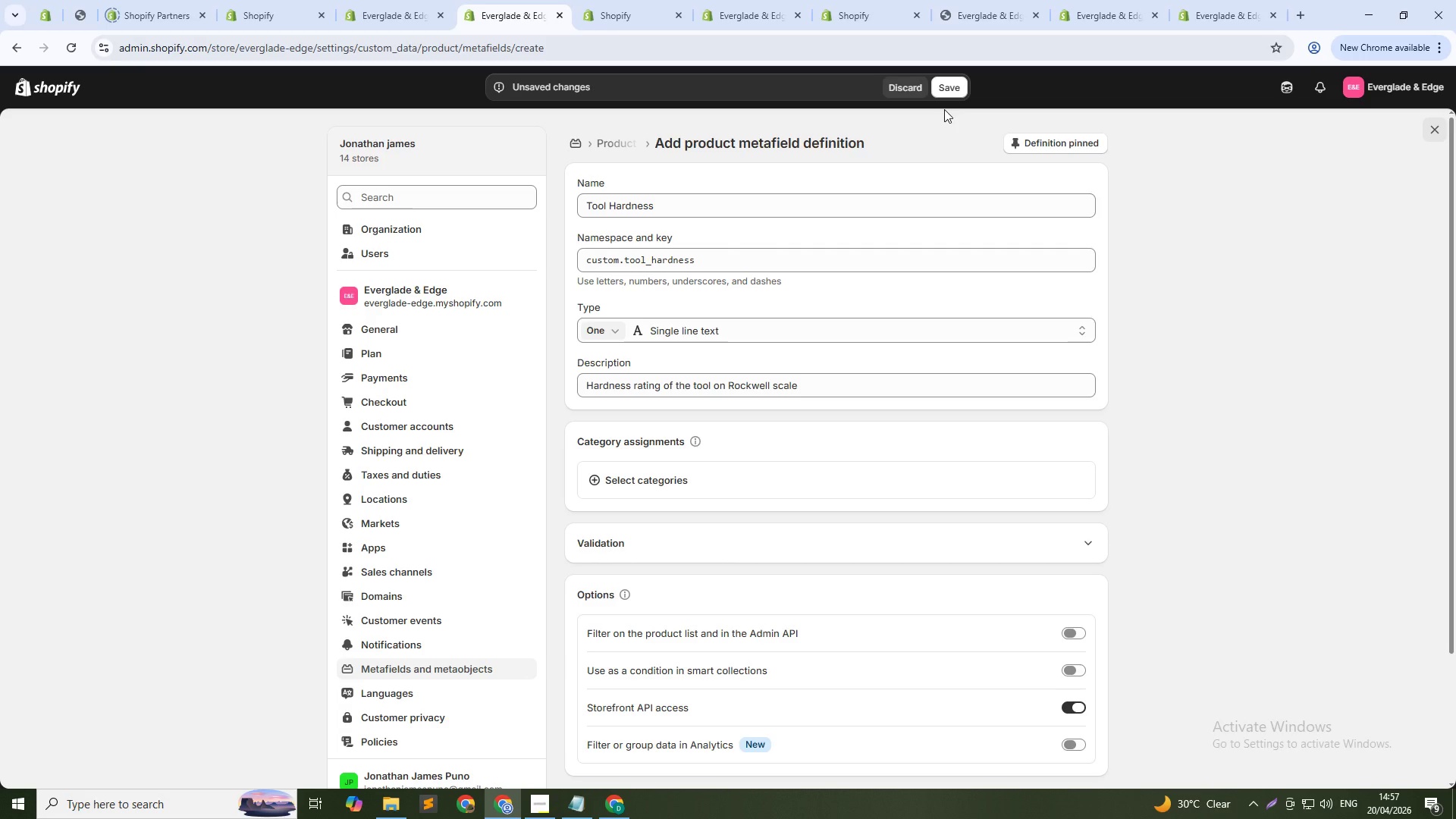 
left_click([947, 92])
 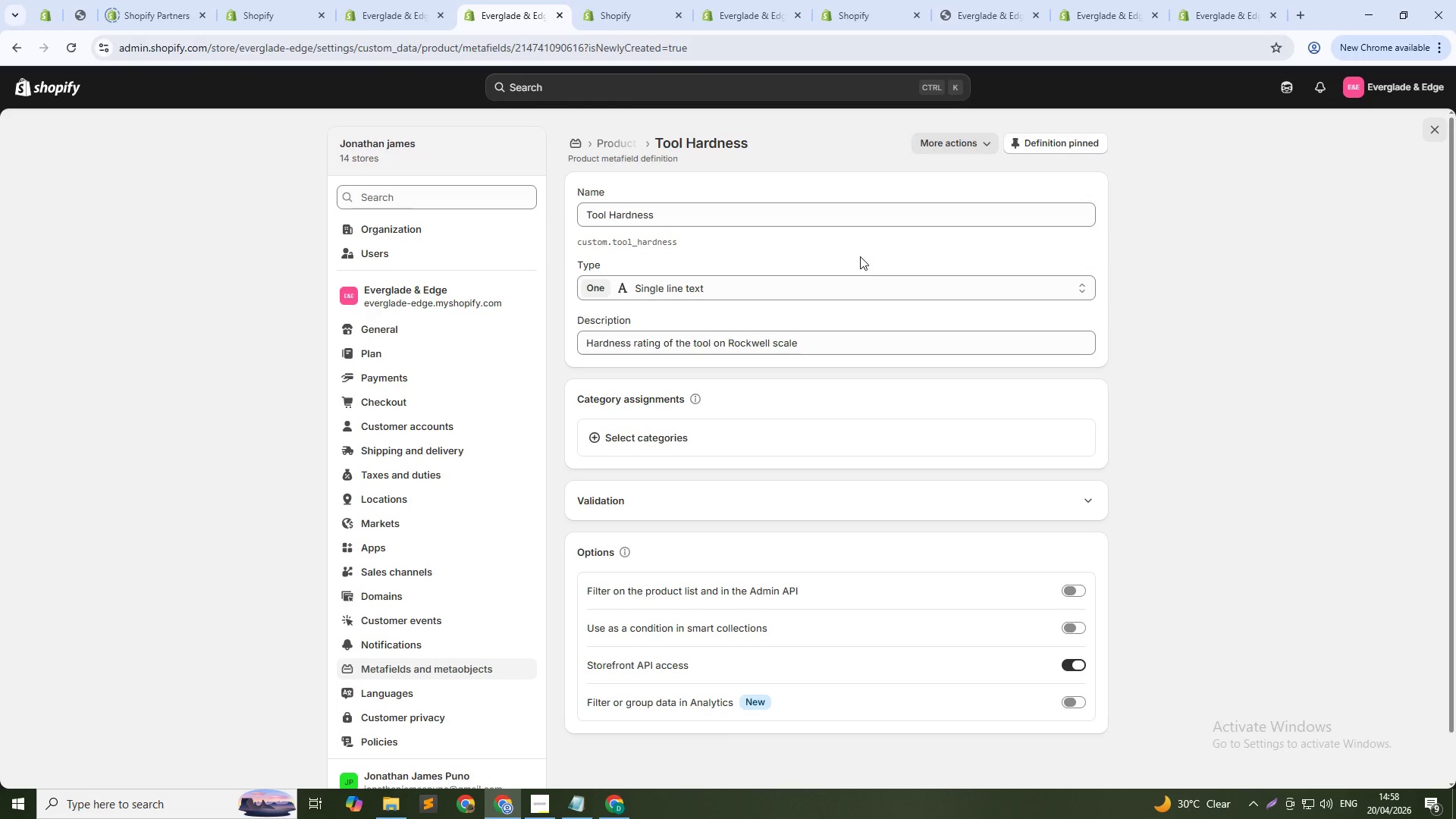 
wait(38.98)
 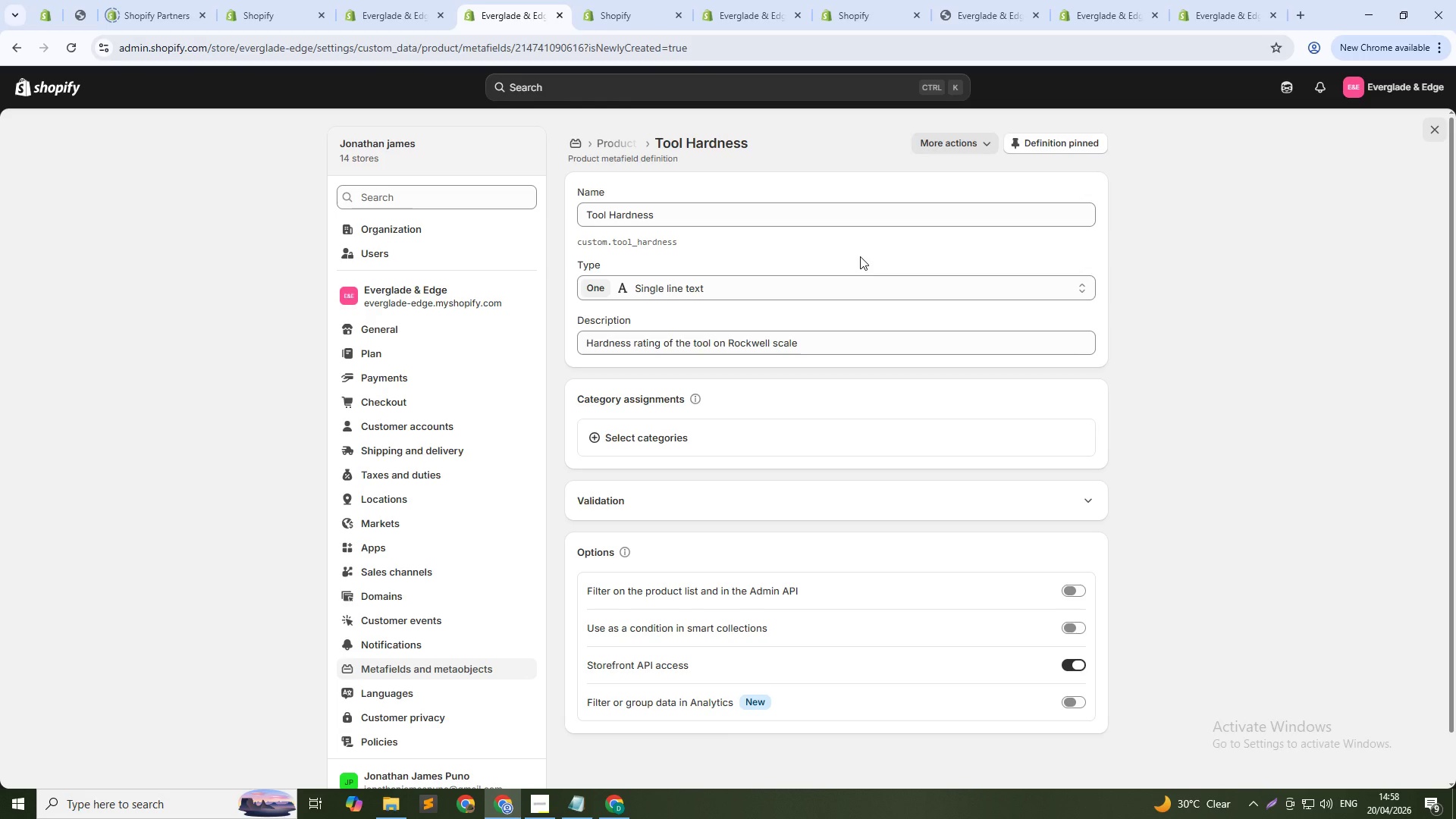 
scroll: coordinate [821, 420], scroll_direction: down, amount: 2.0
 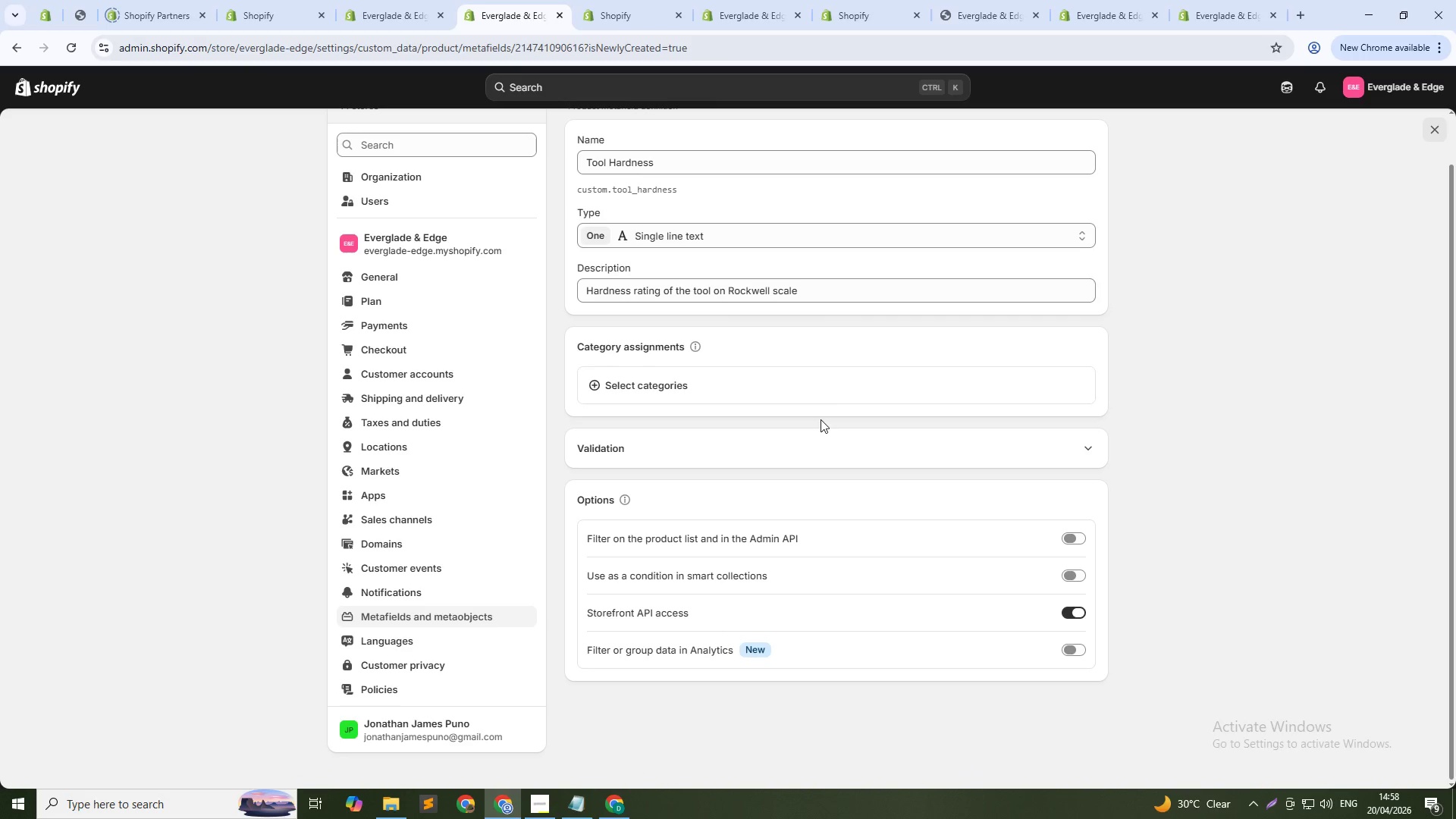 
scroll: coordinate [895, 351], scroll_direction: up, amount: 4.0
 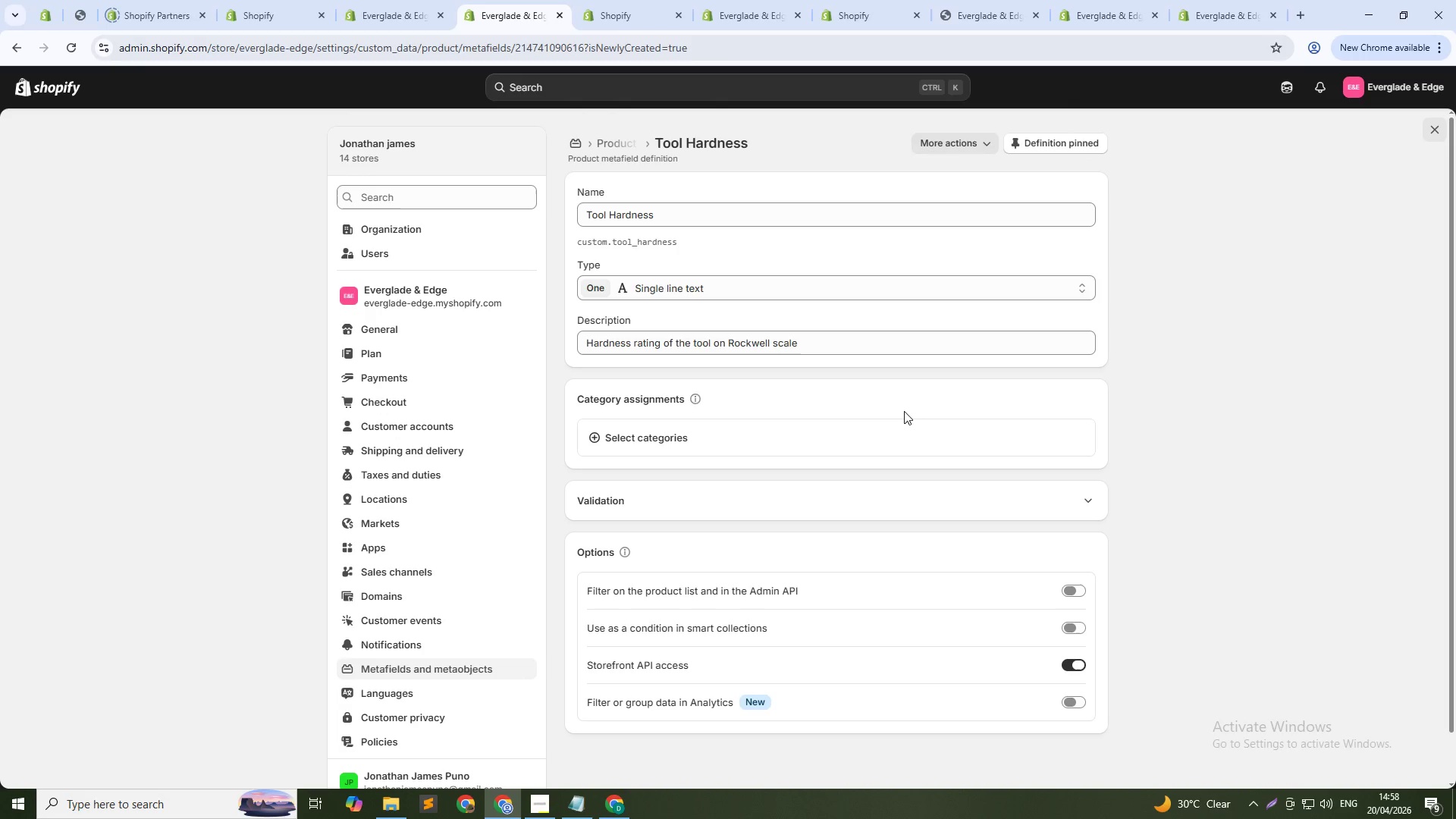 
scroll: coordinate [904, 425], scroll_direction: down, amount: 3.0
 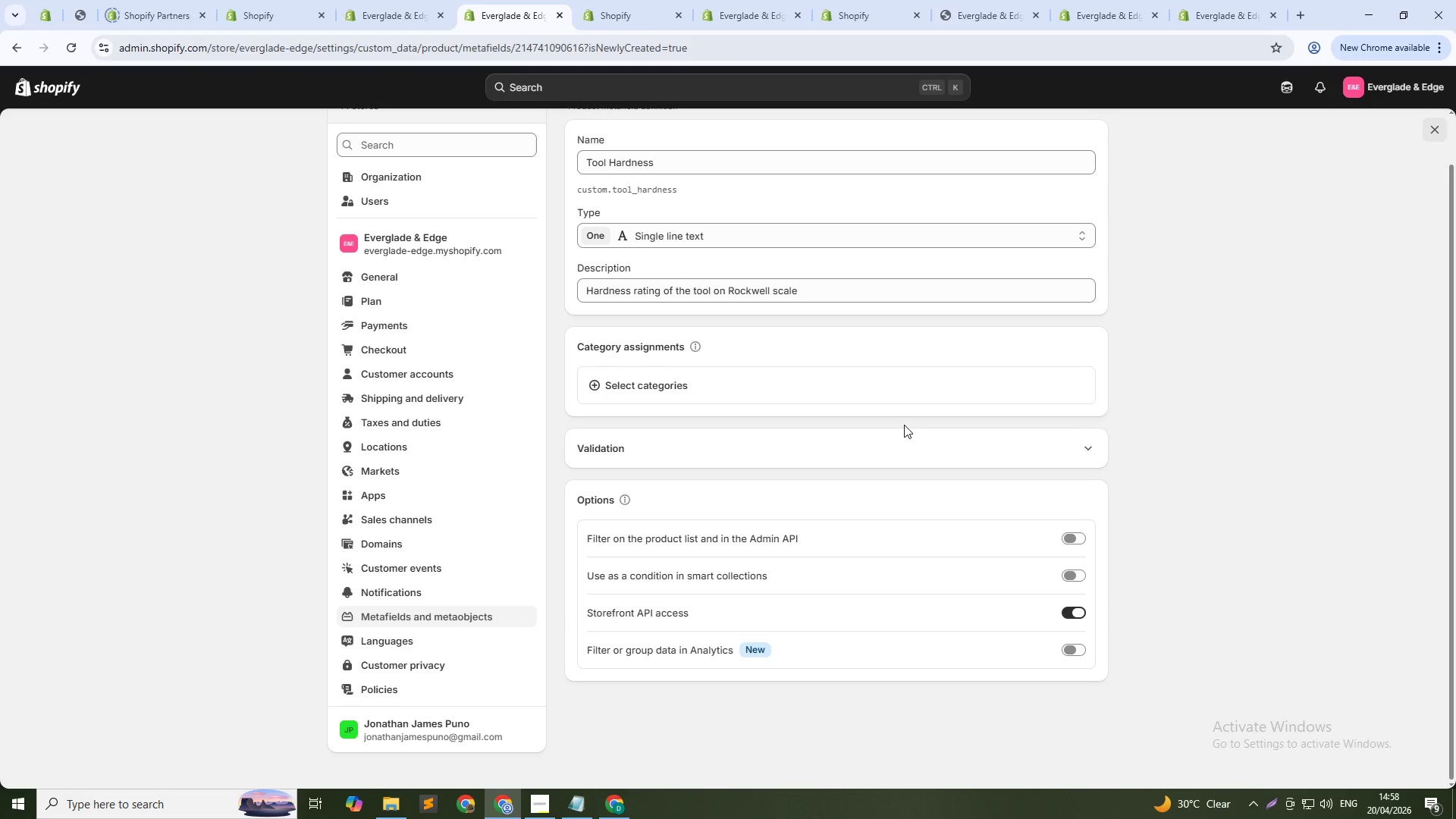 
scroll: coordinate [904, 425], scroll_direction: up, amount: 2.0
 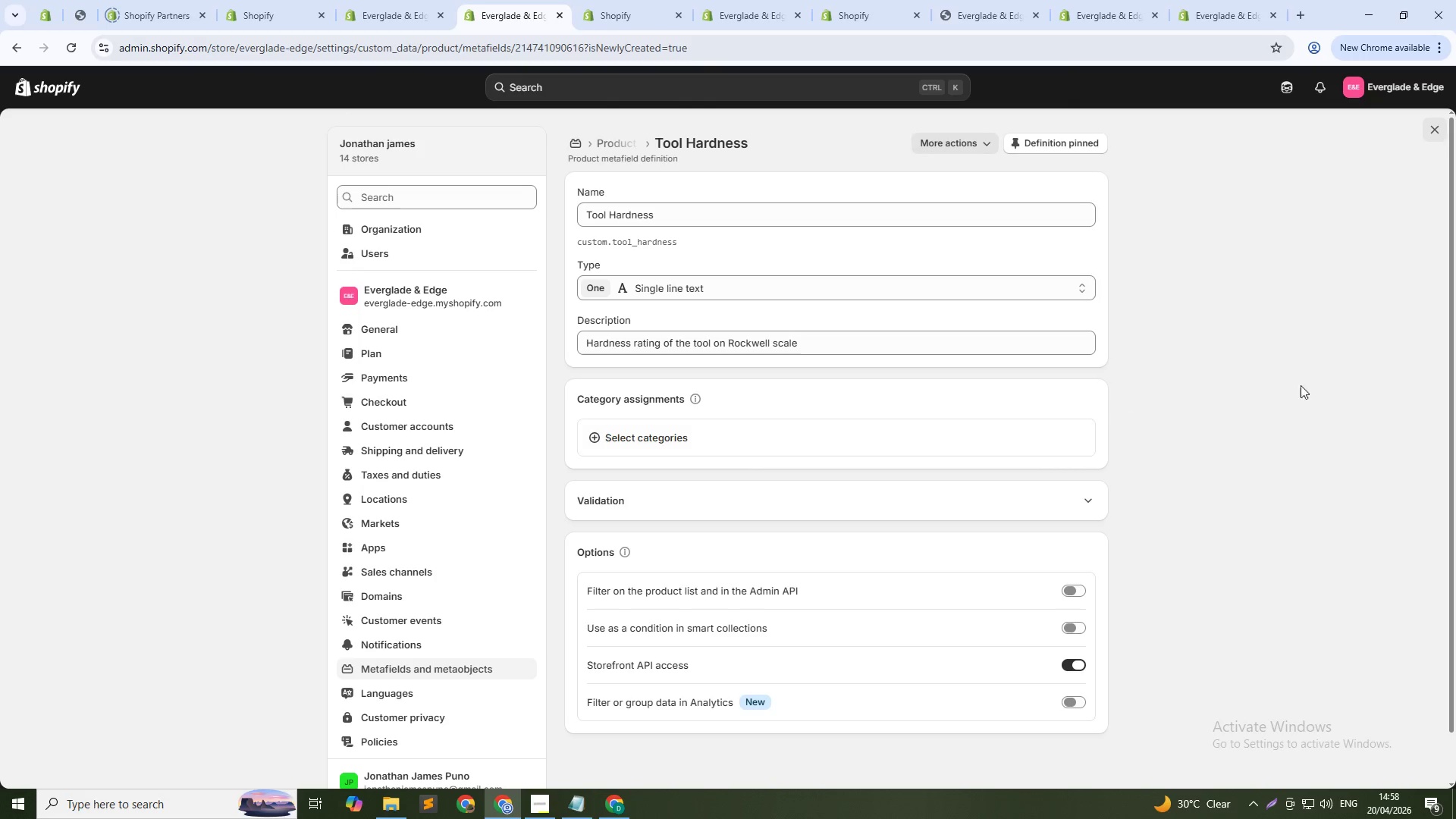 
left_click([1308, 383])
 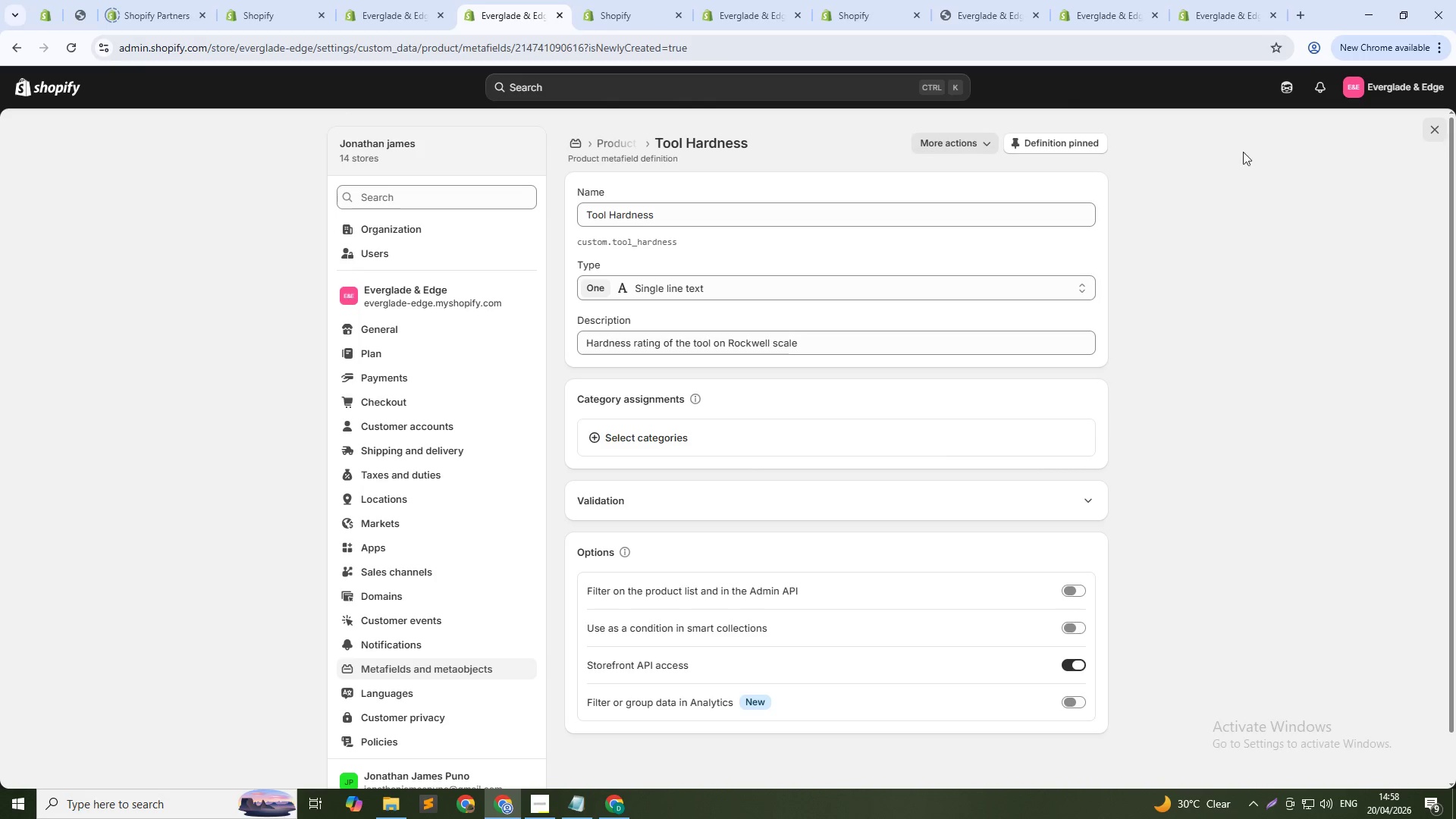 
left_click([617, 140])
 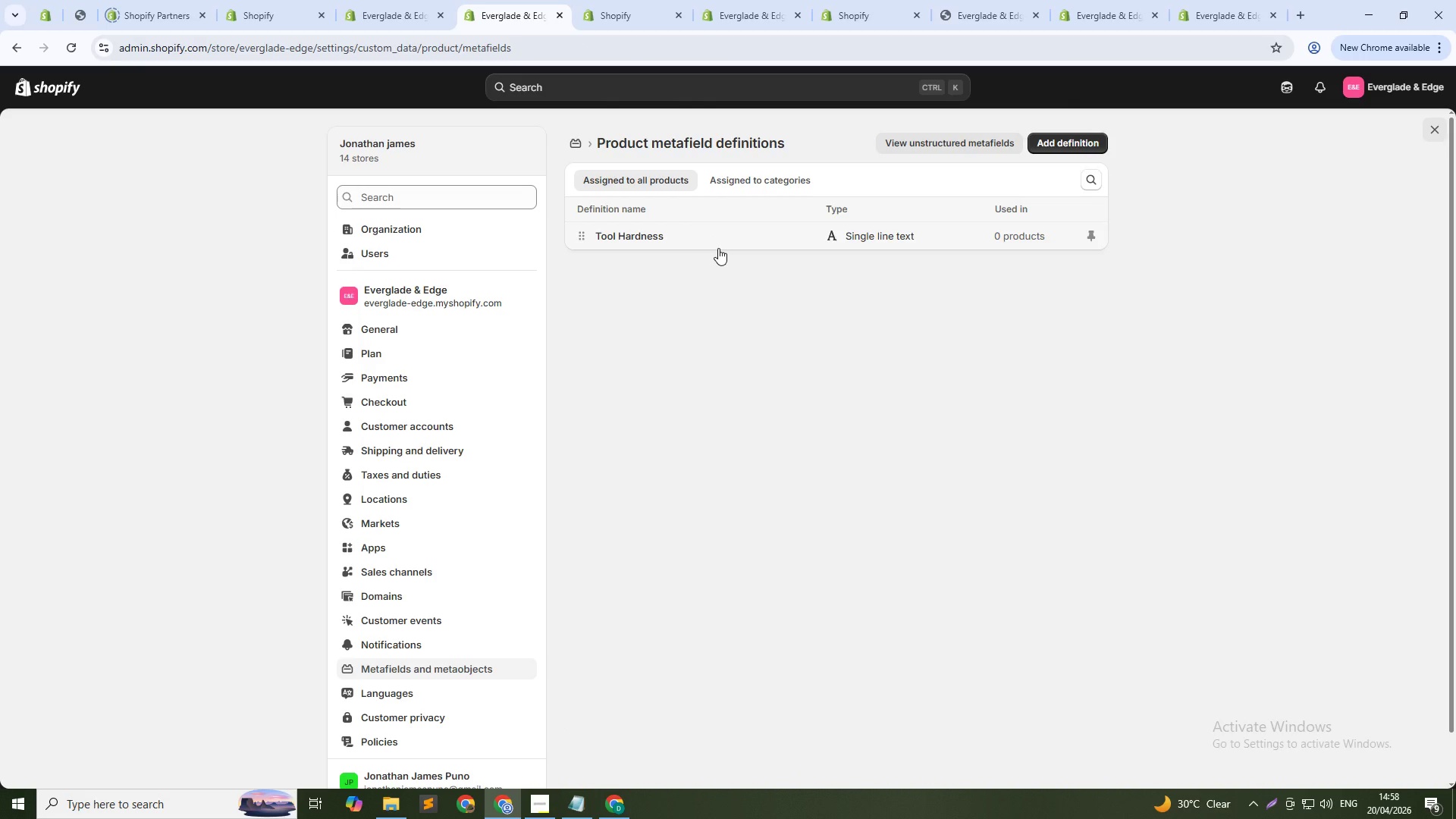 
left_click([1060, 144])
 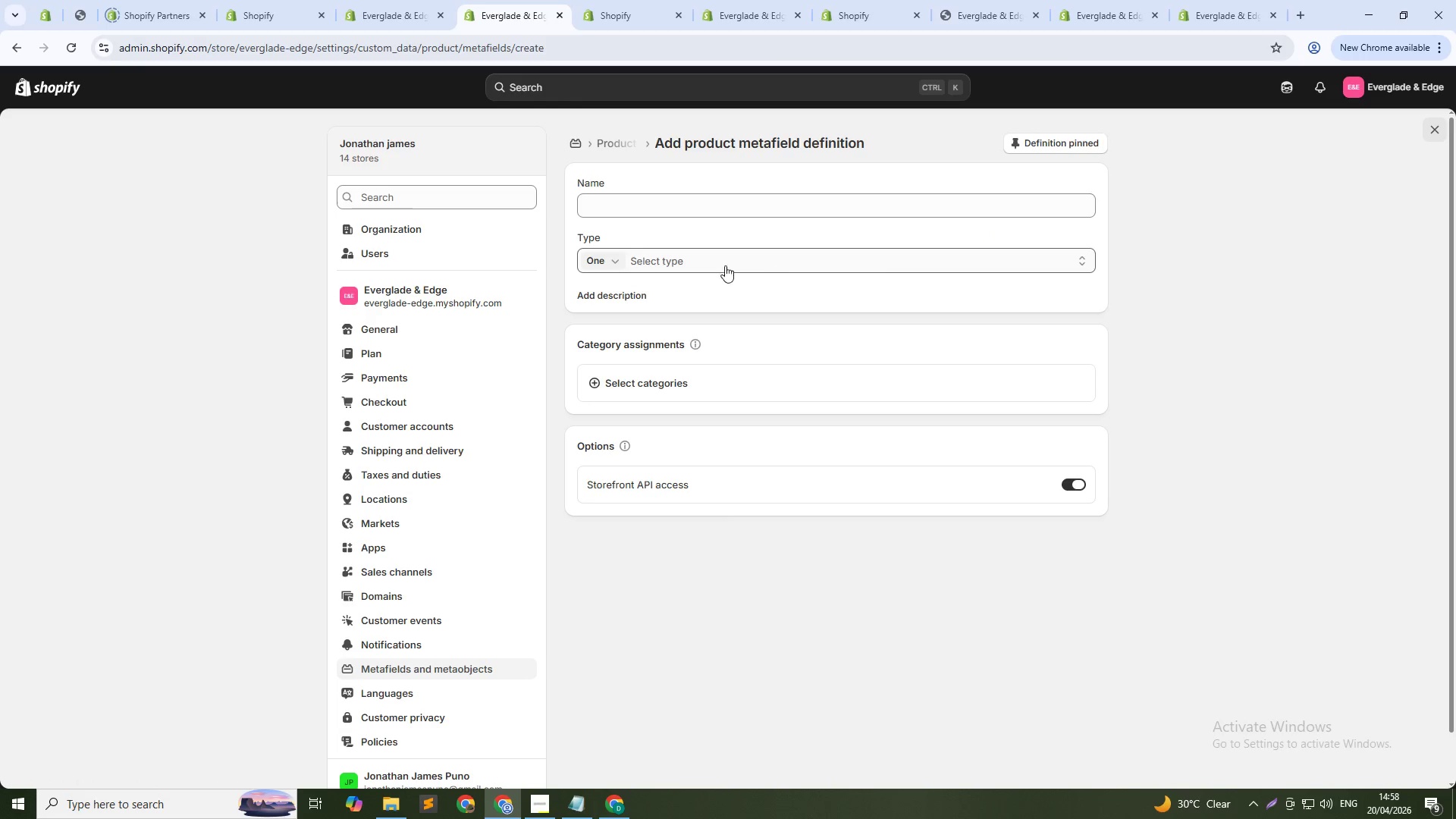 
left_click([732, 206])
 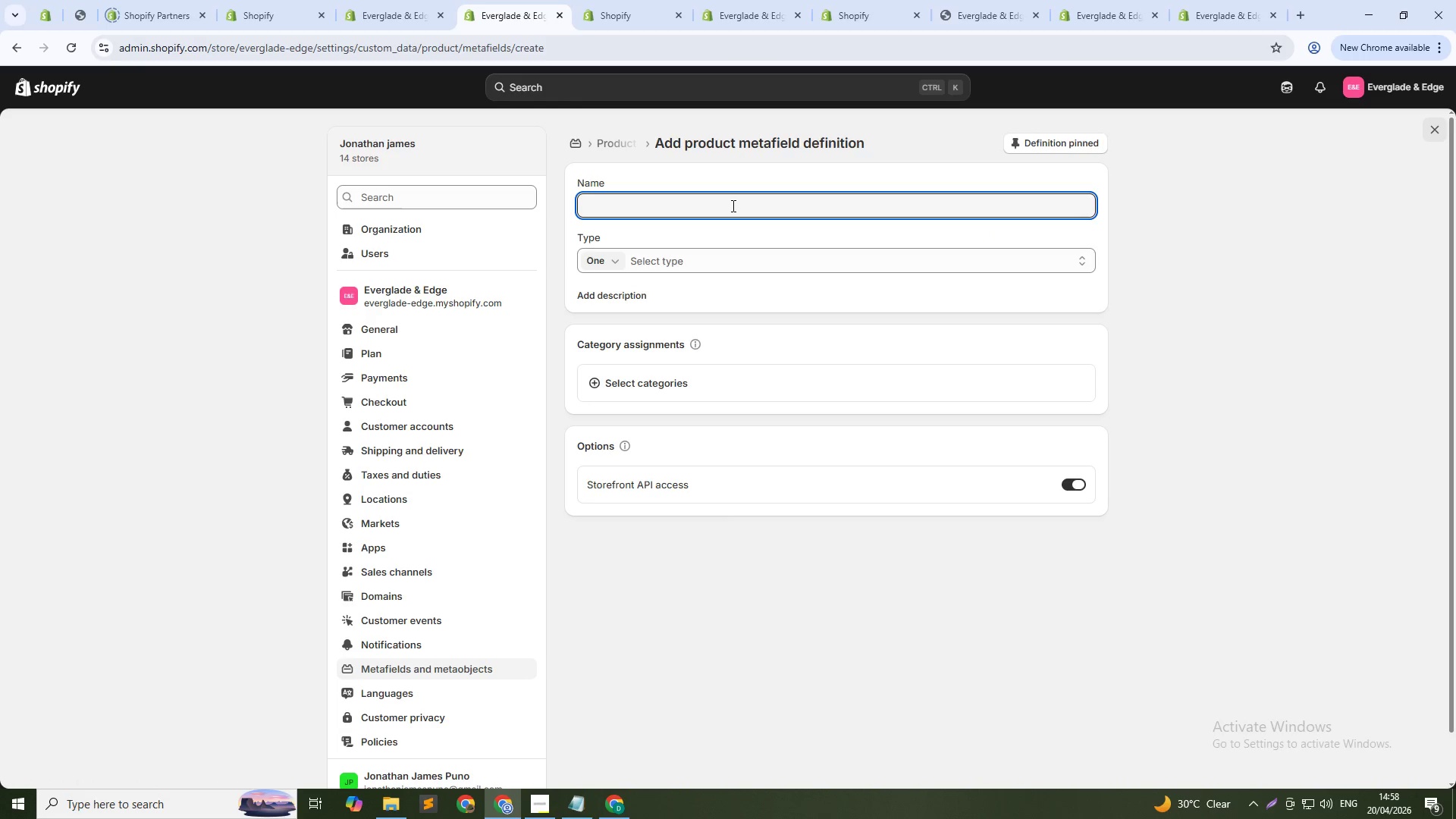 
type(Material Origin)
 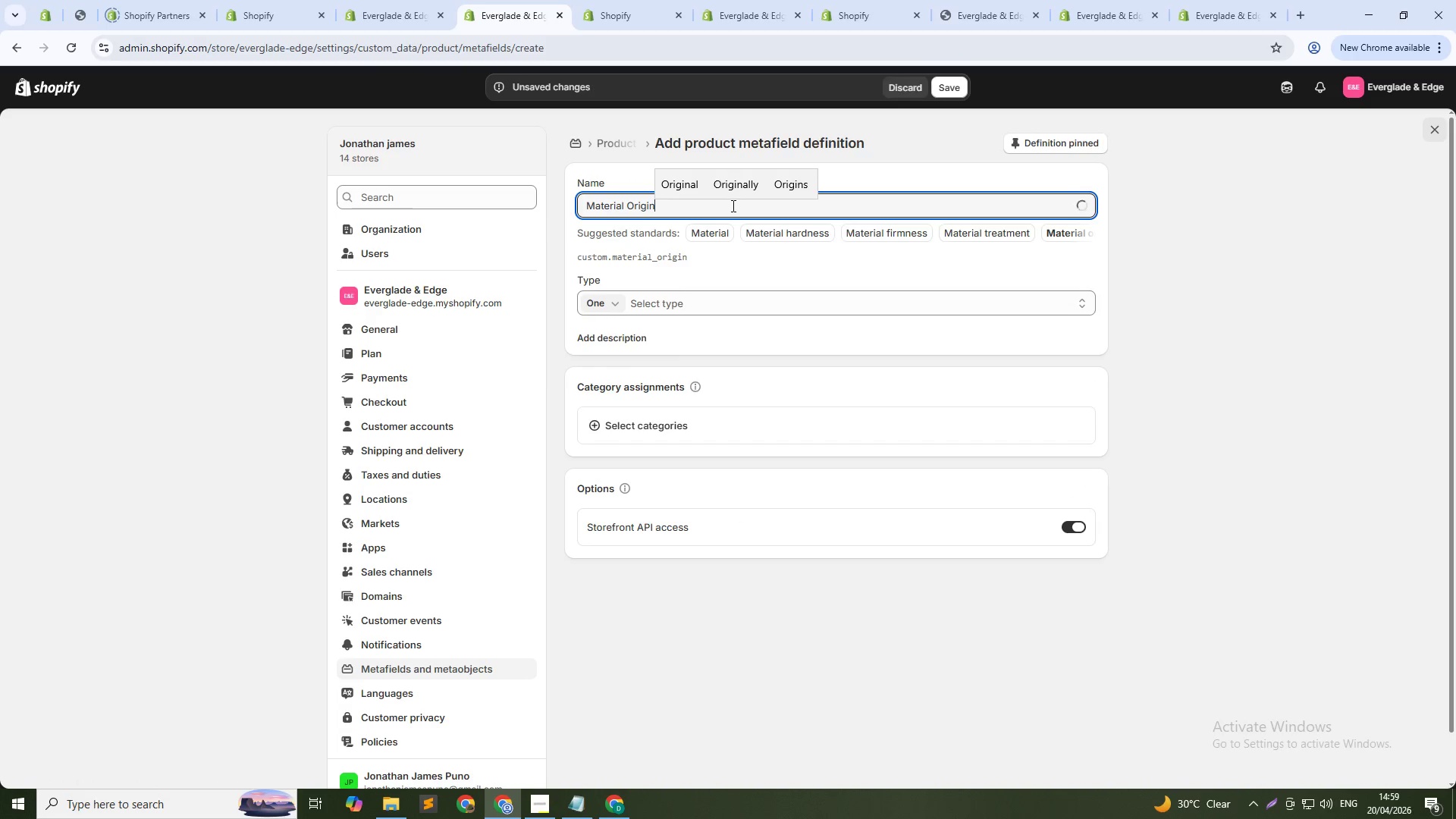 
wait(8.06)
 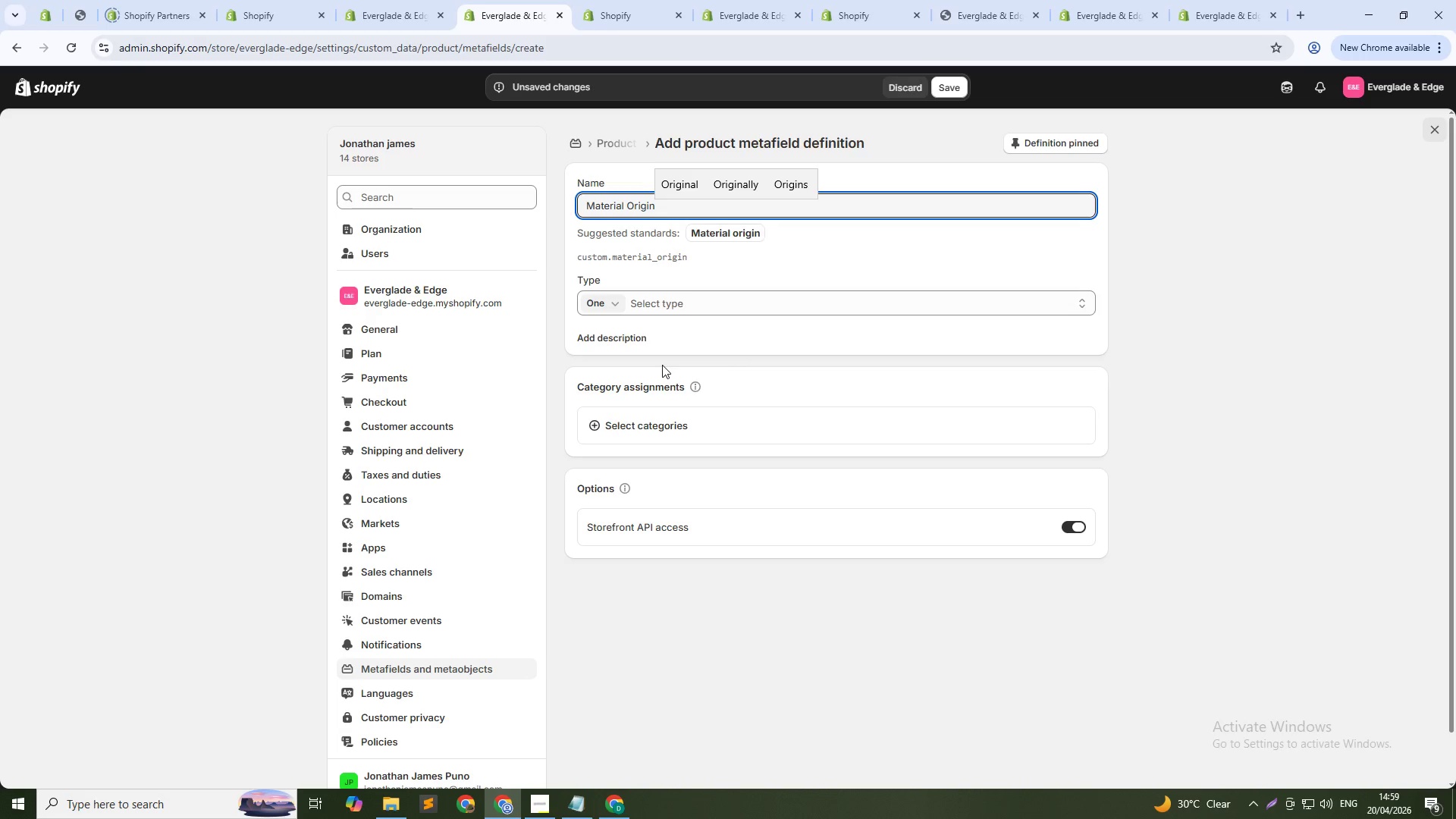 
left_click([595, 337])
 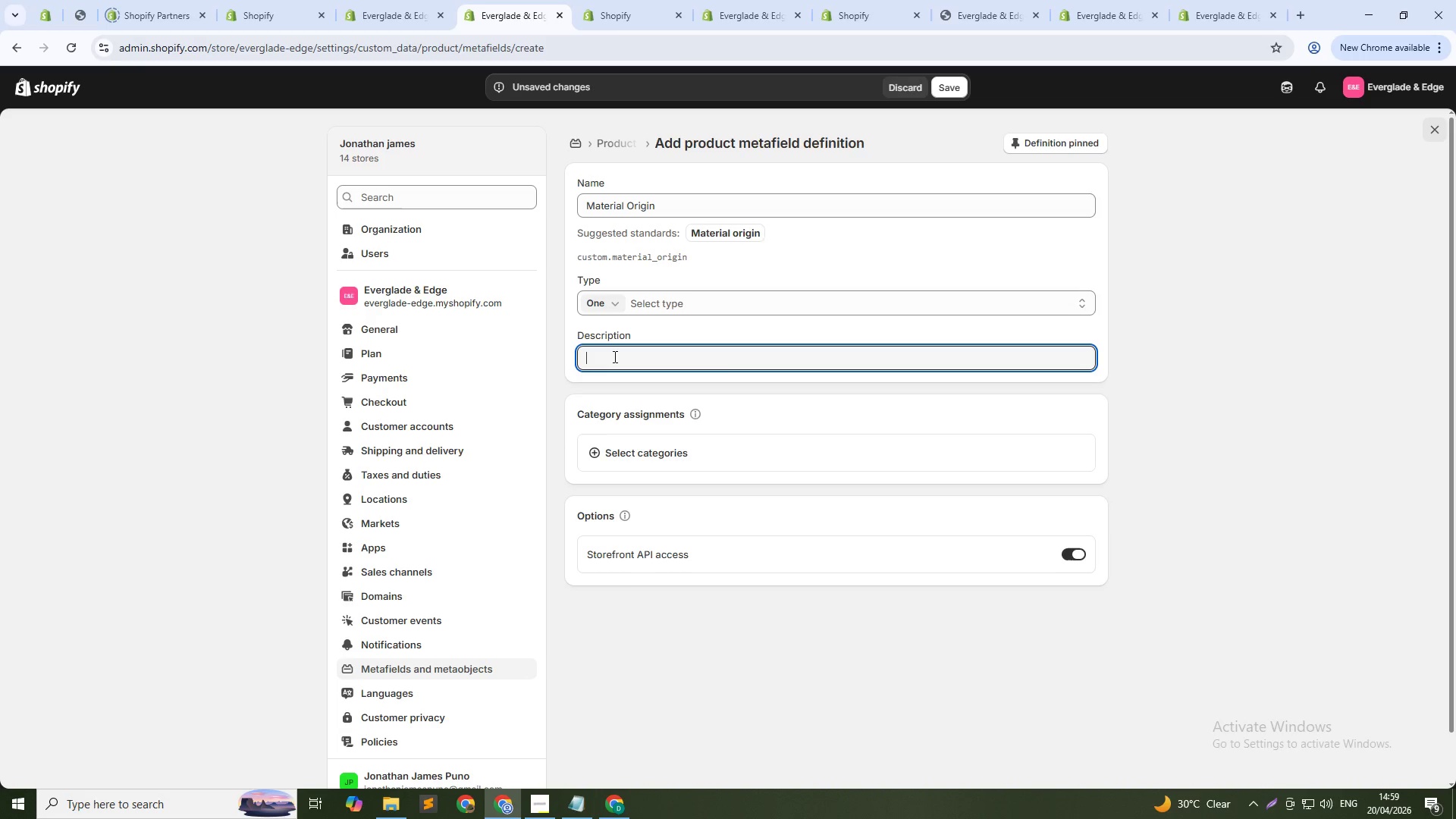 
type(Country or region where materials are sourced)
 